 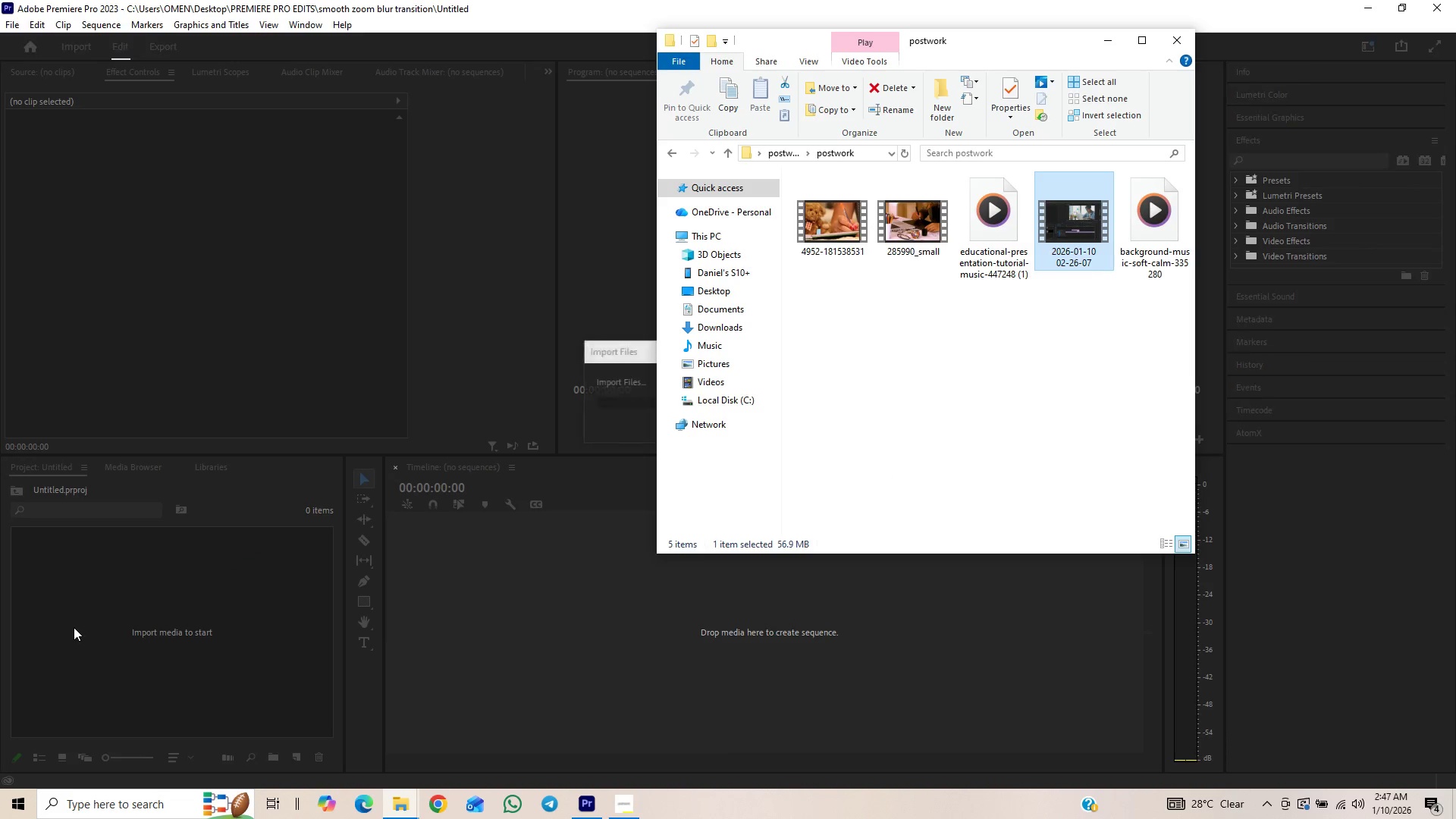 
left_click_drag(start_coordinate=[1184, 237], to_coordinate=[246, 626])
 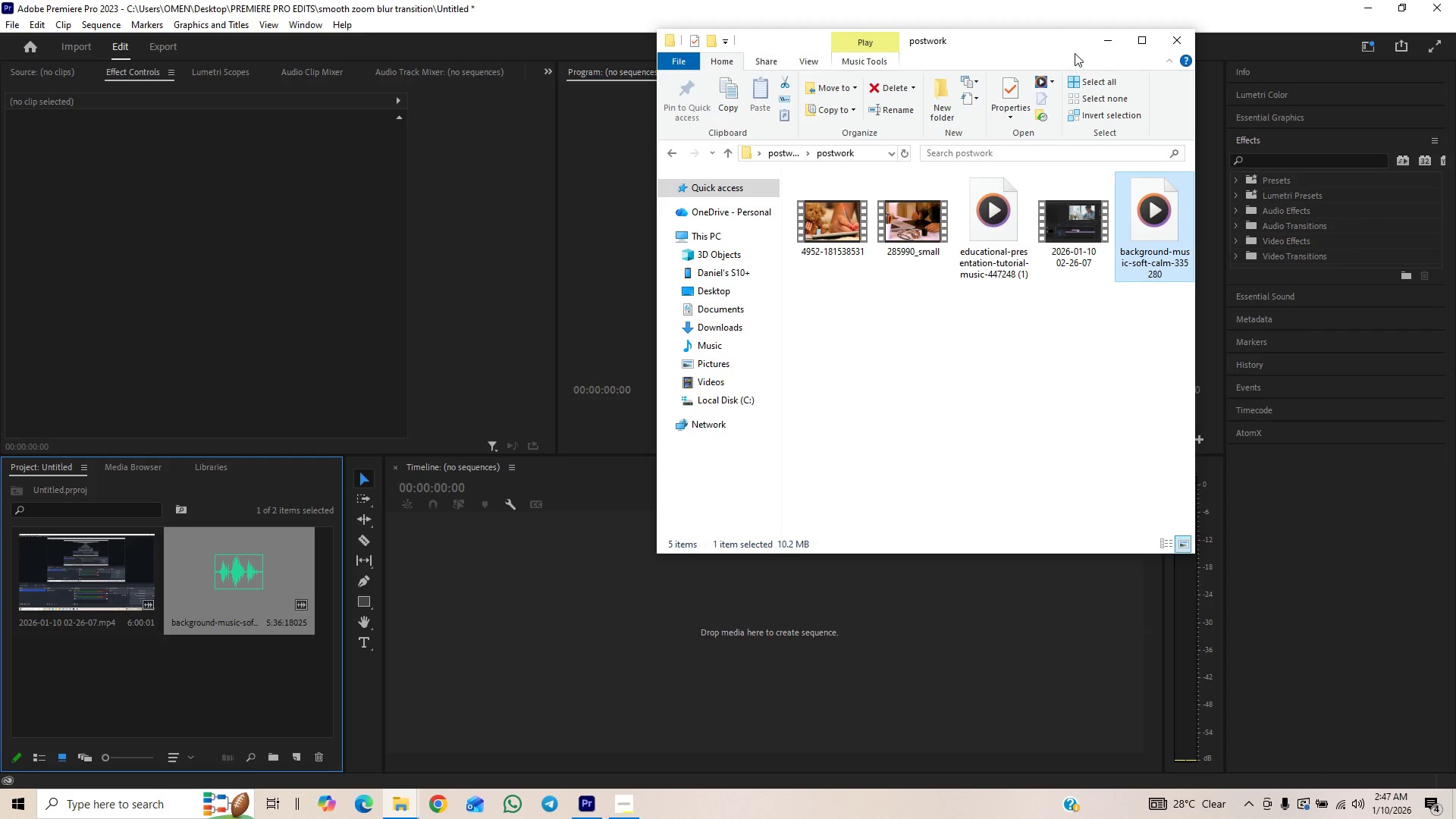 
left_click([1100, 42])
 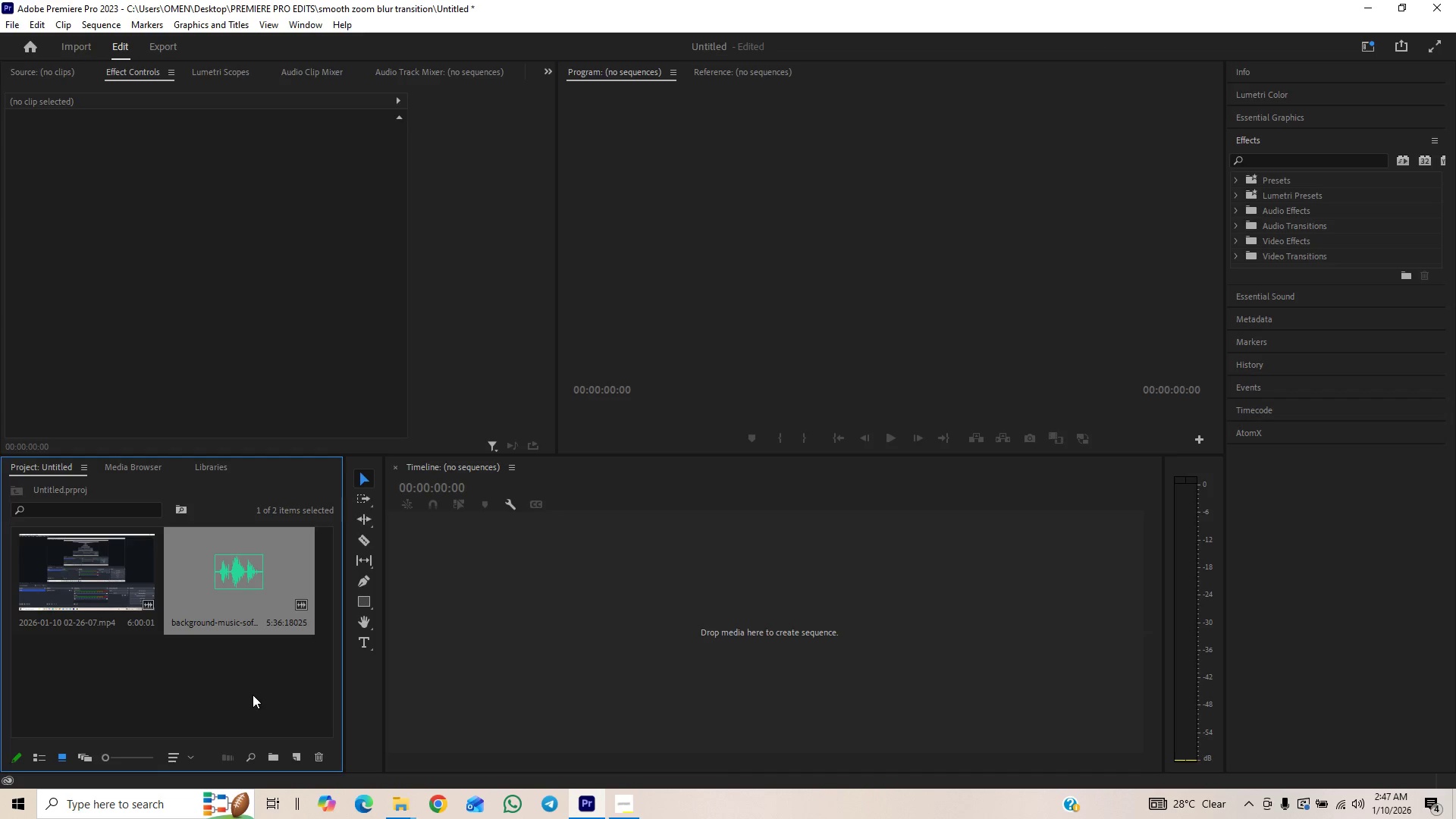 
left_click([253, 695])
 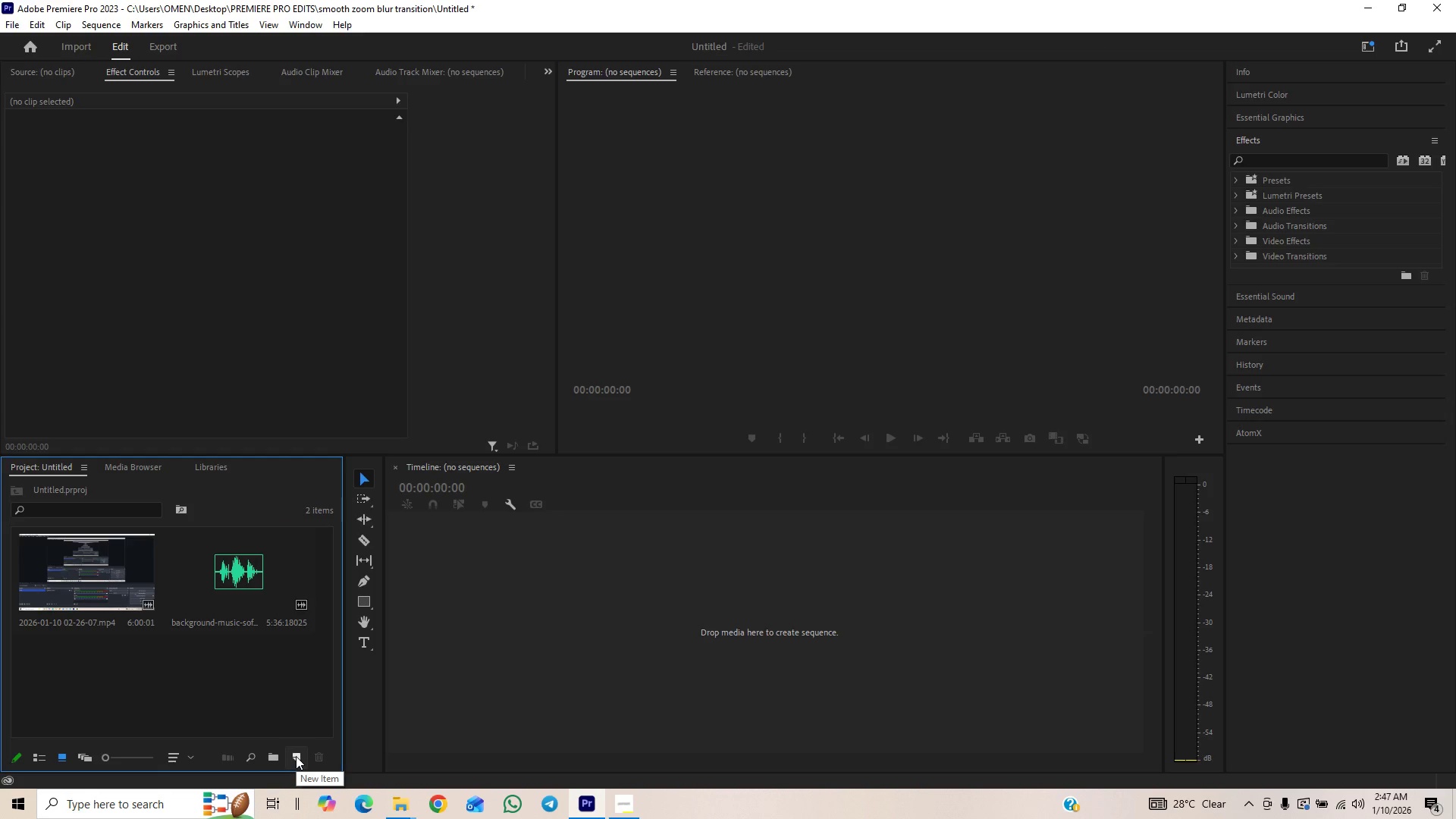 
left_click([296, 756])
 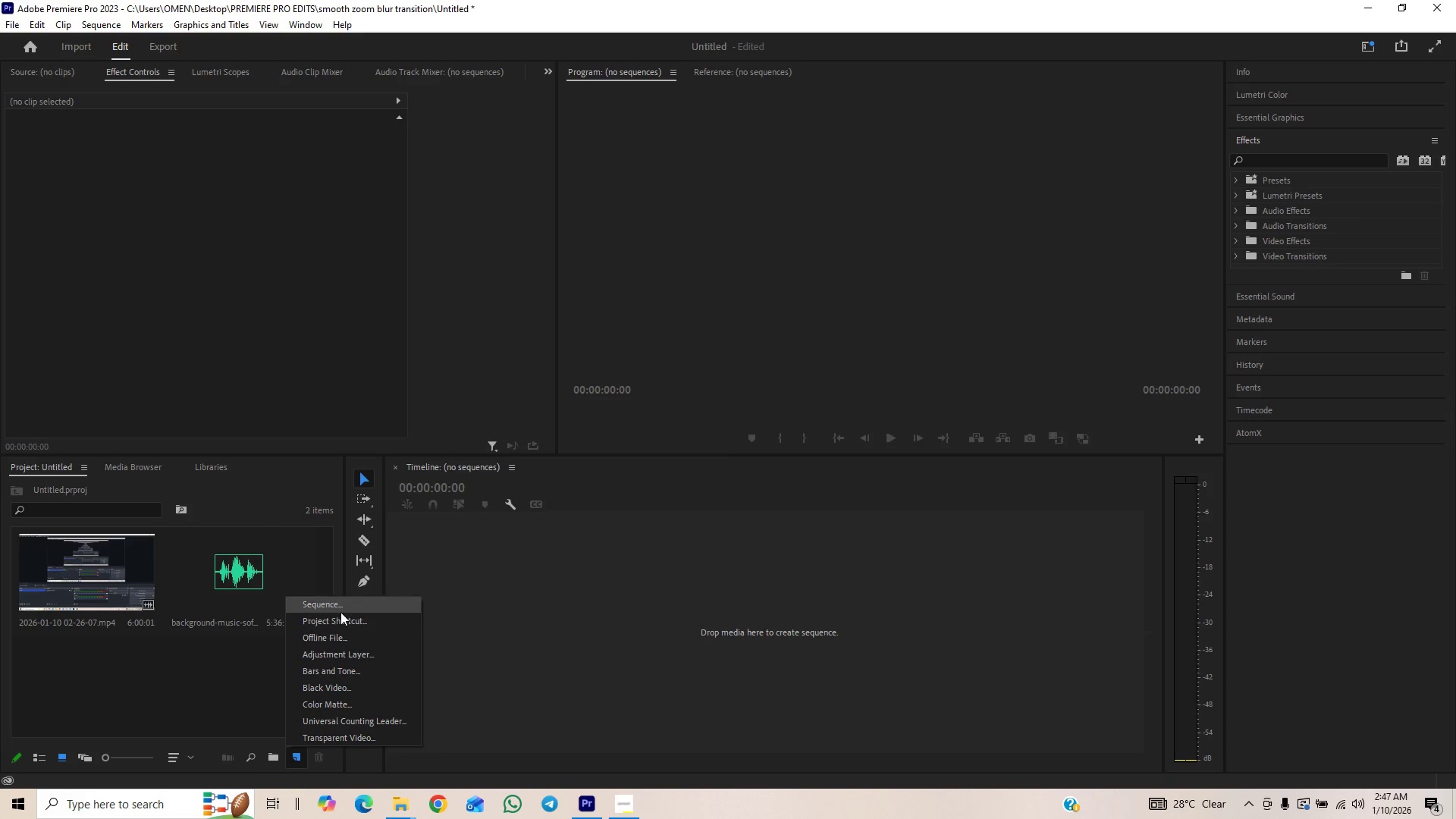 
left_click([340, 610])
 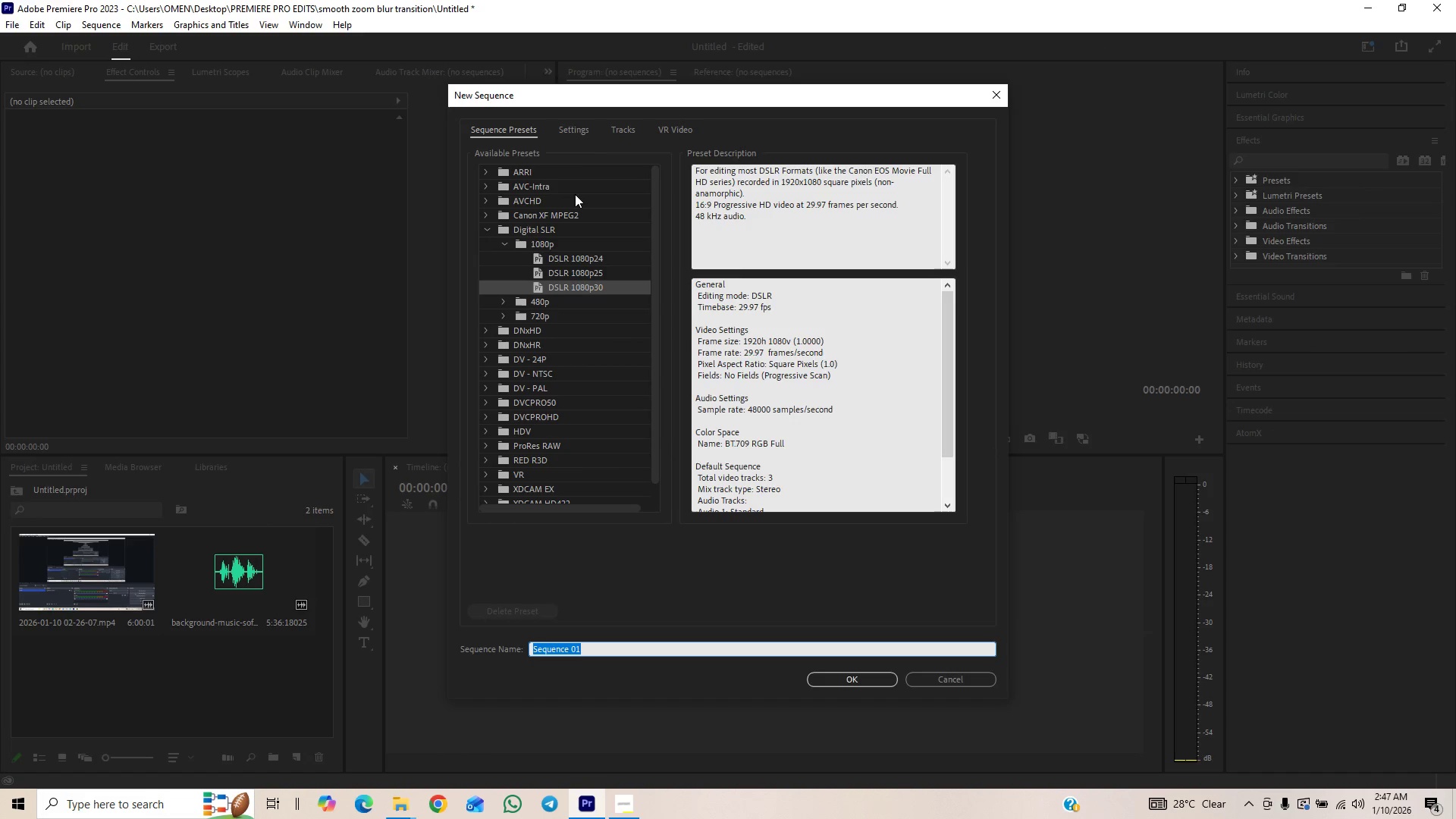 
left_click([585, 131])
 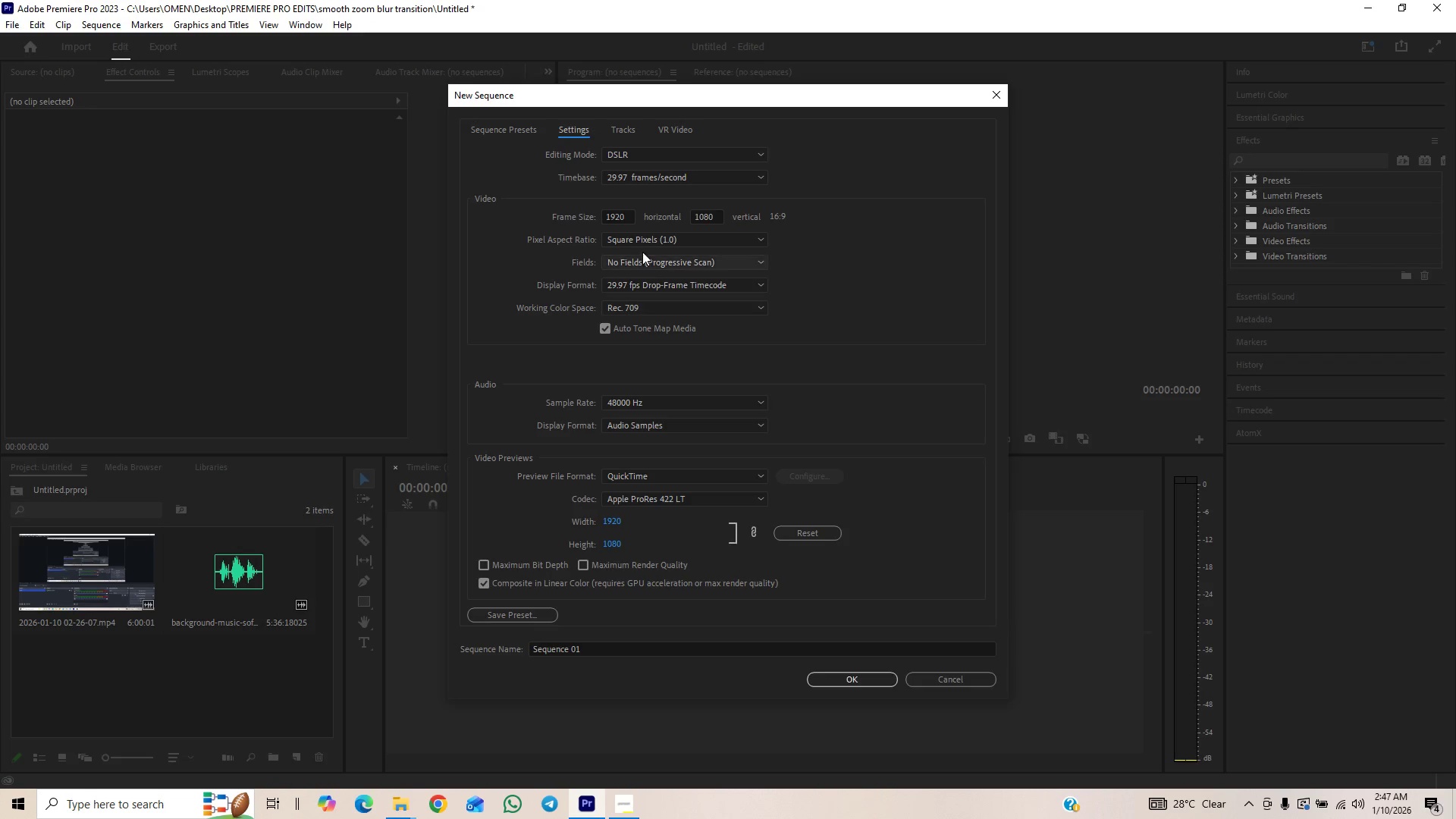 
left_click([673, 177])
 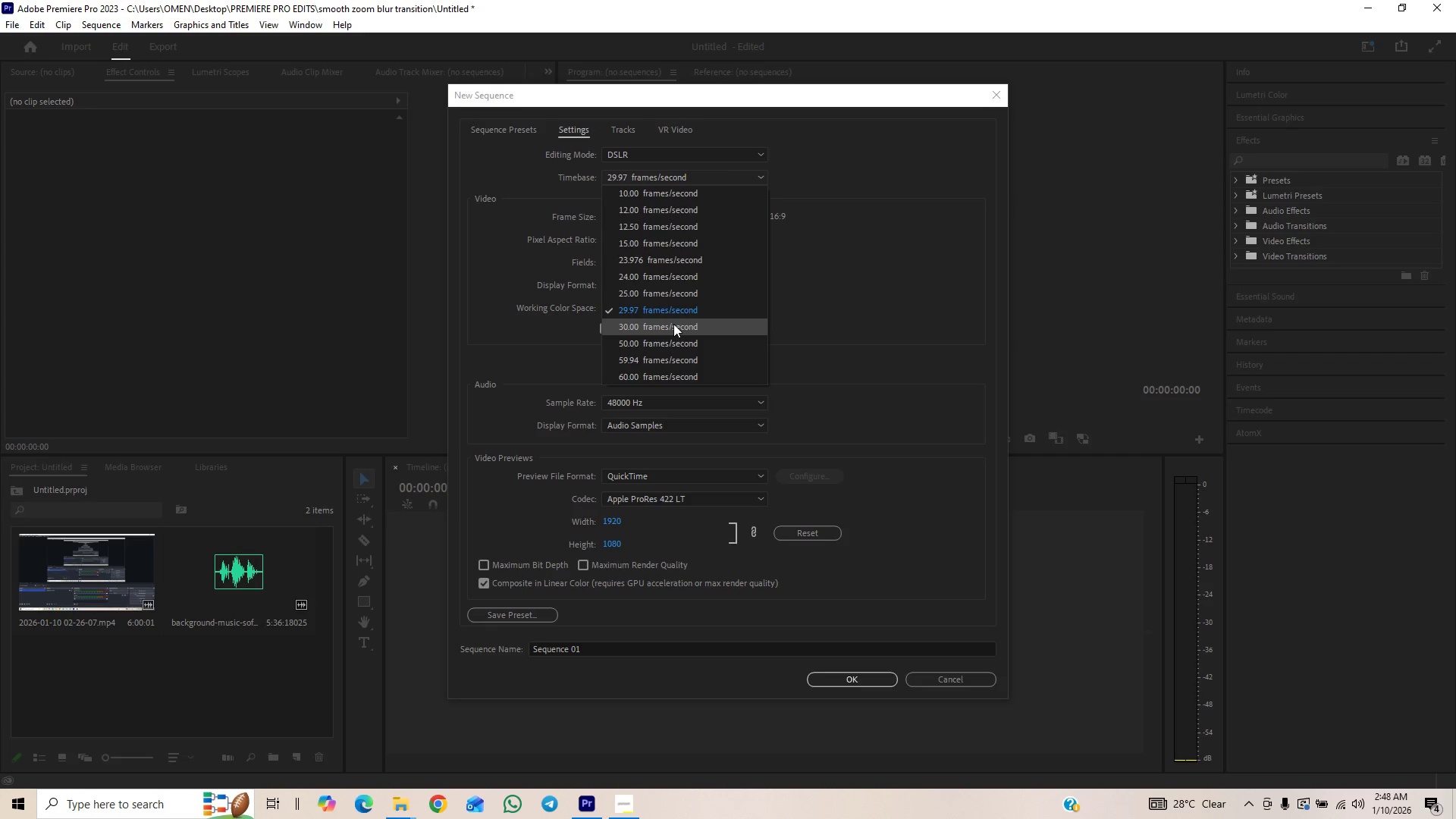 
left_click([673, 324])
 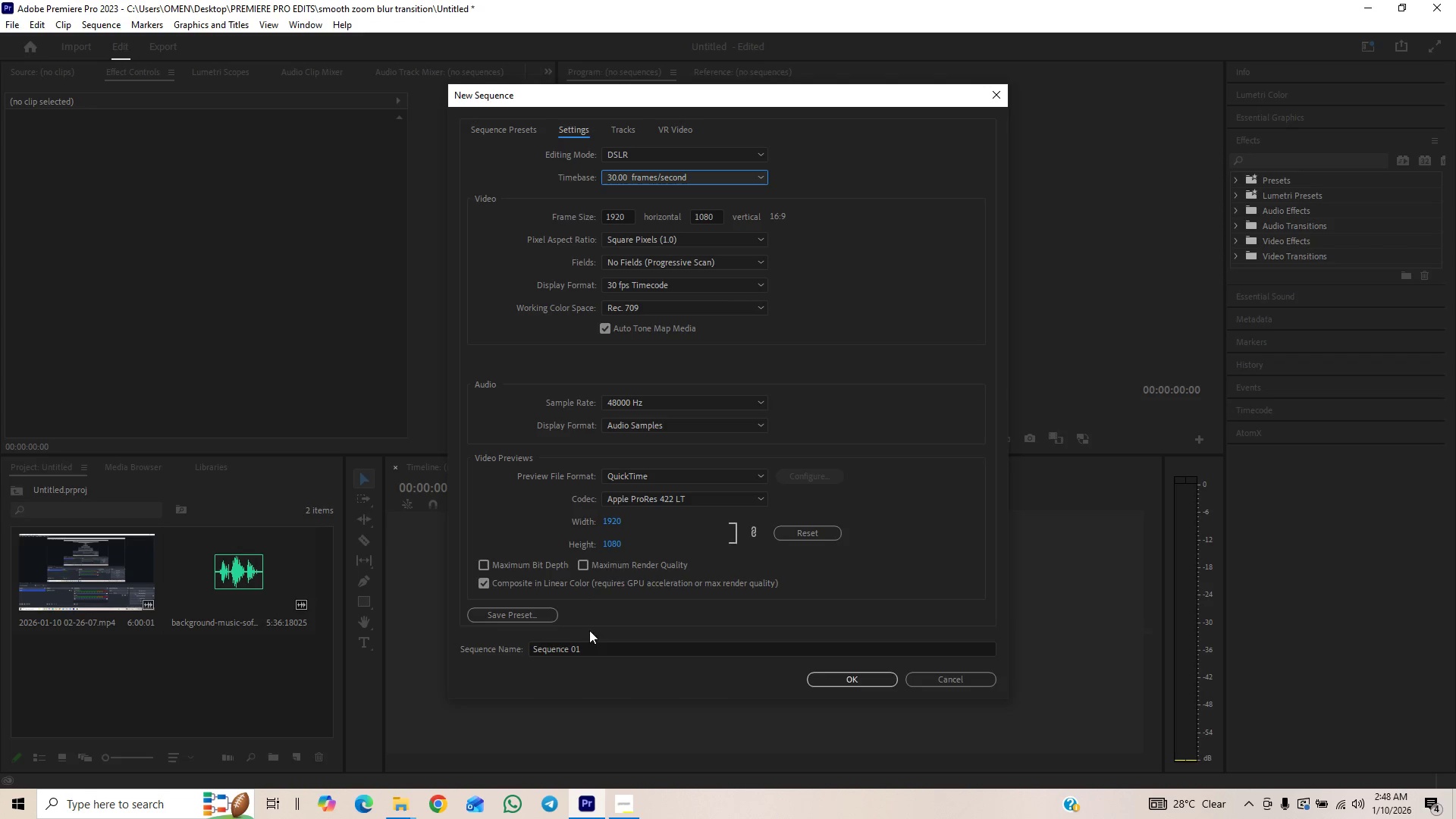 
left_click_drag(start_coordinate=[591, 646], to_coordinate=[527, 649])
 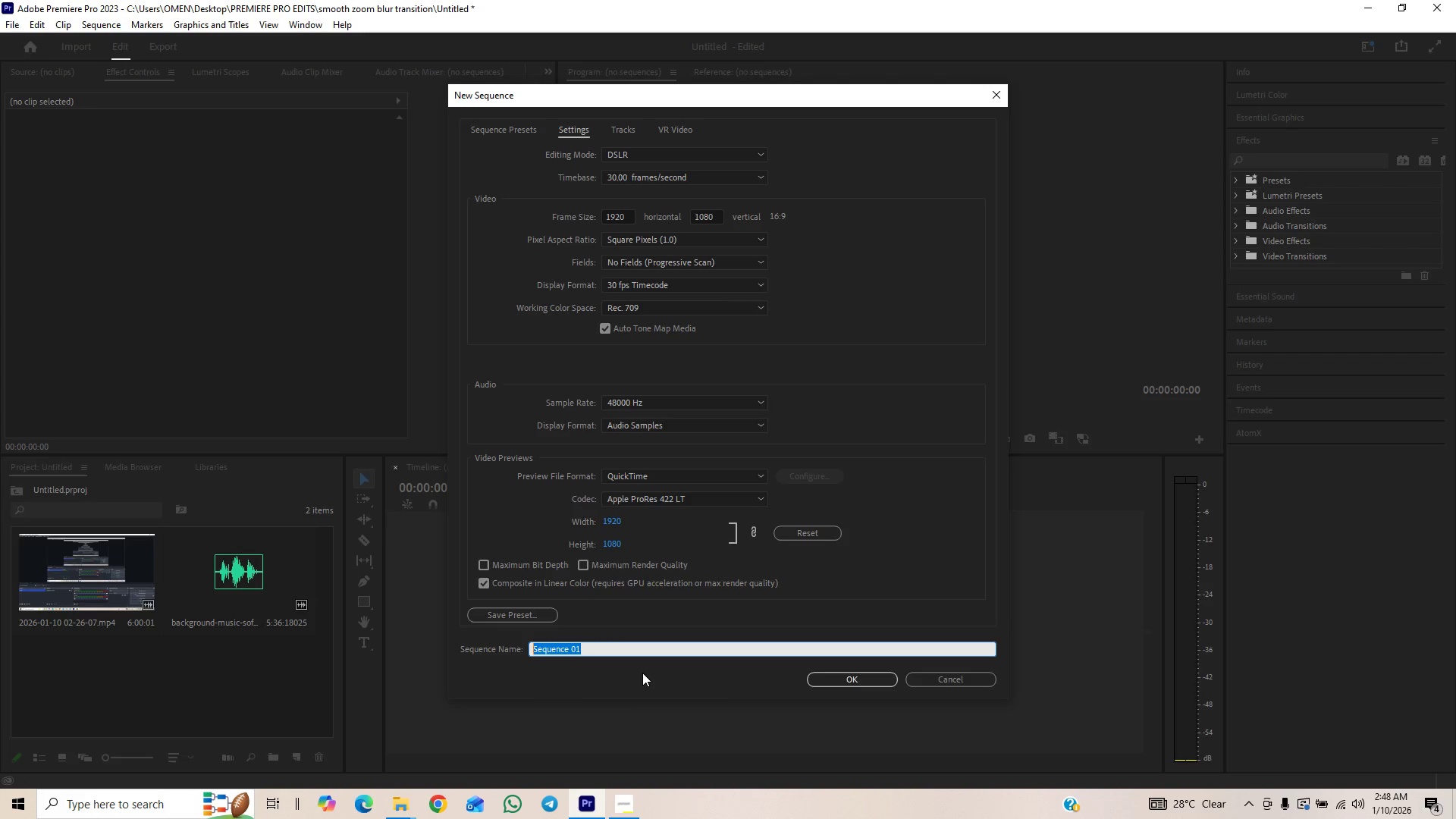 
type(SMOOTH ZOOM BLUR TRAN)
key(Backspace)
key(Backspace)
key(Backspace)
key(Backspace)
type(TRANSITION EFFECT TUTORIAL)
 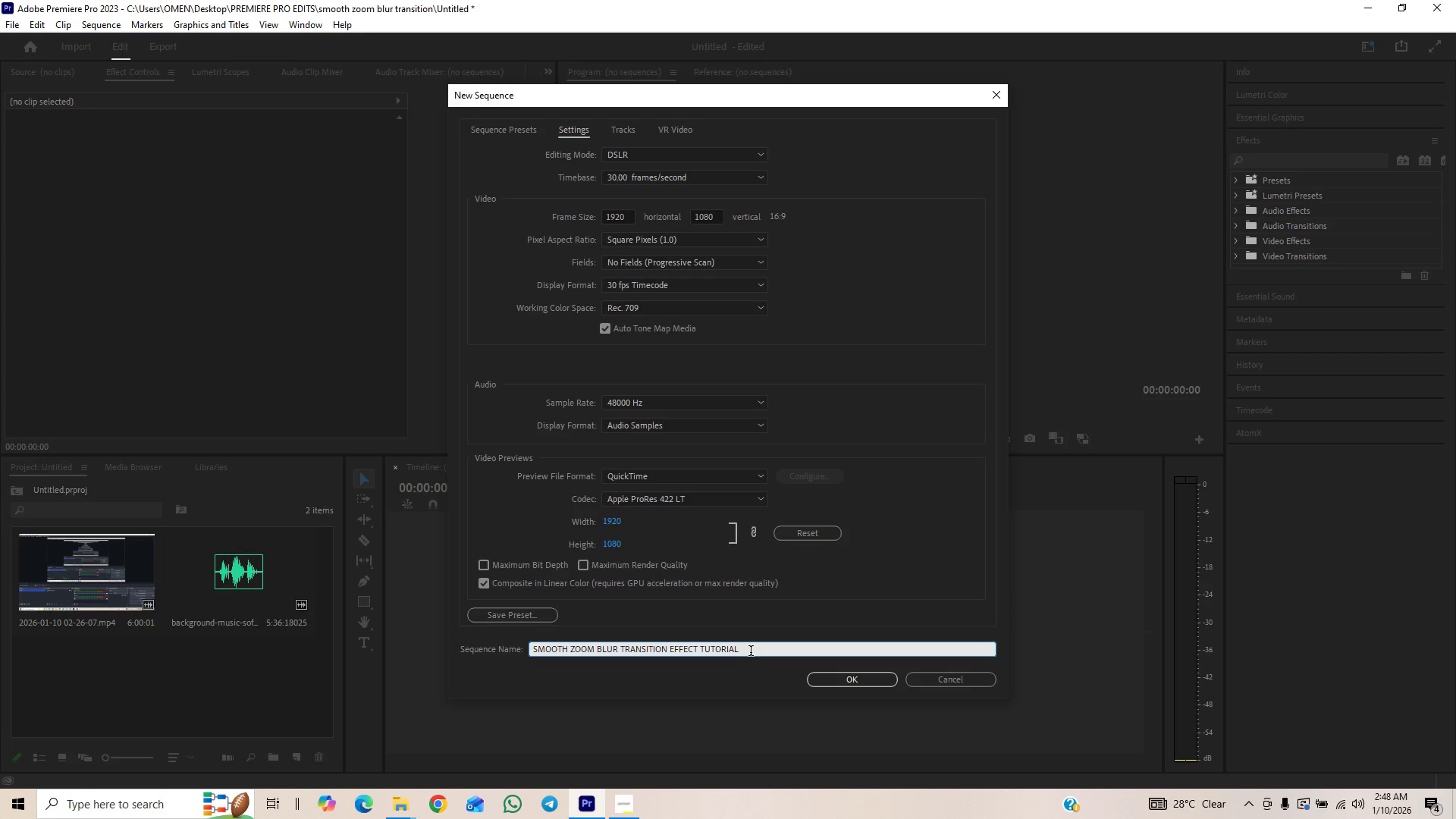 
left_click_drag(start_coordinate=[727, 648], to_coordinate=[485, 647])
 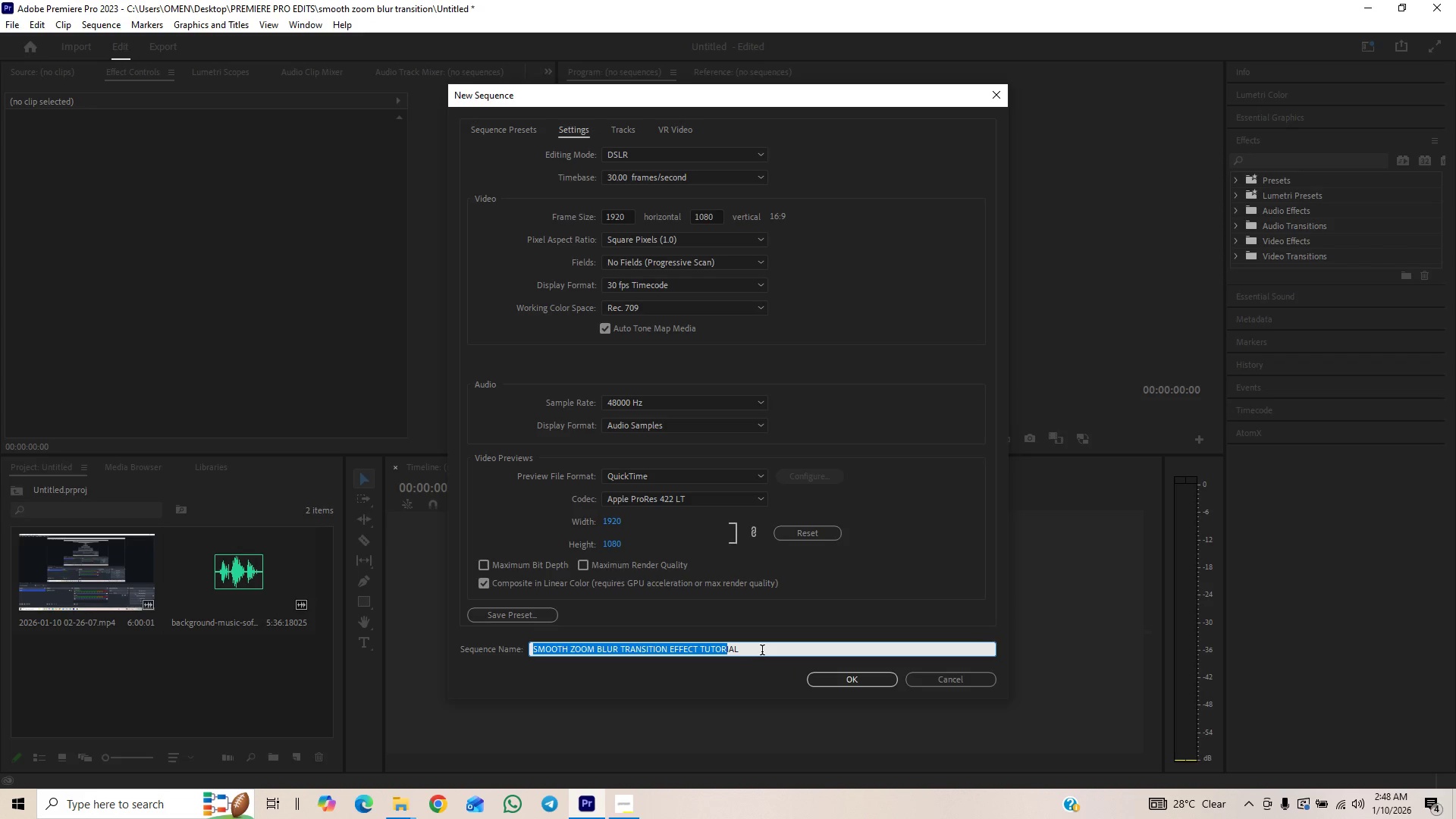 
left_click([759, 648])
 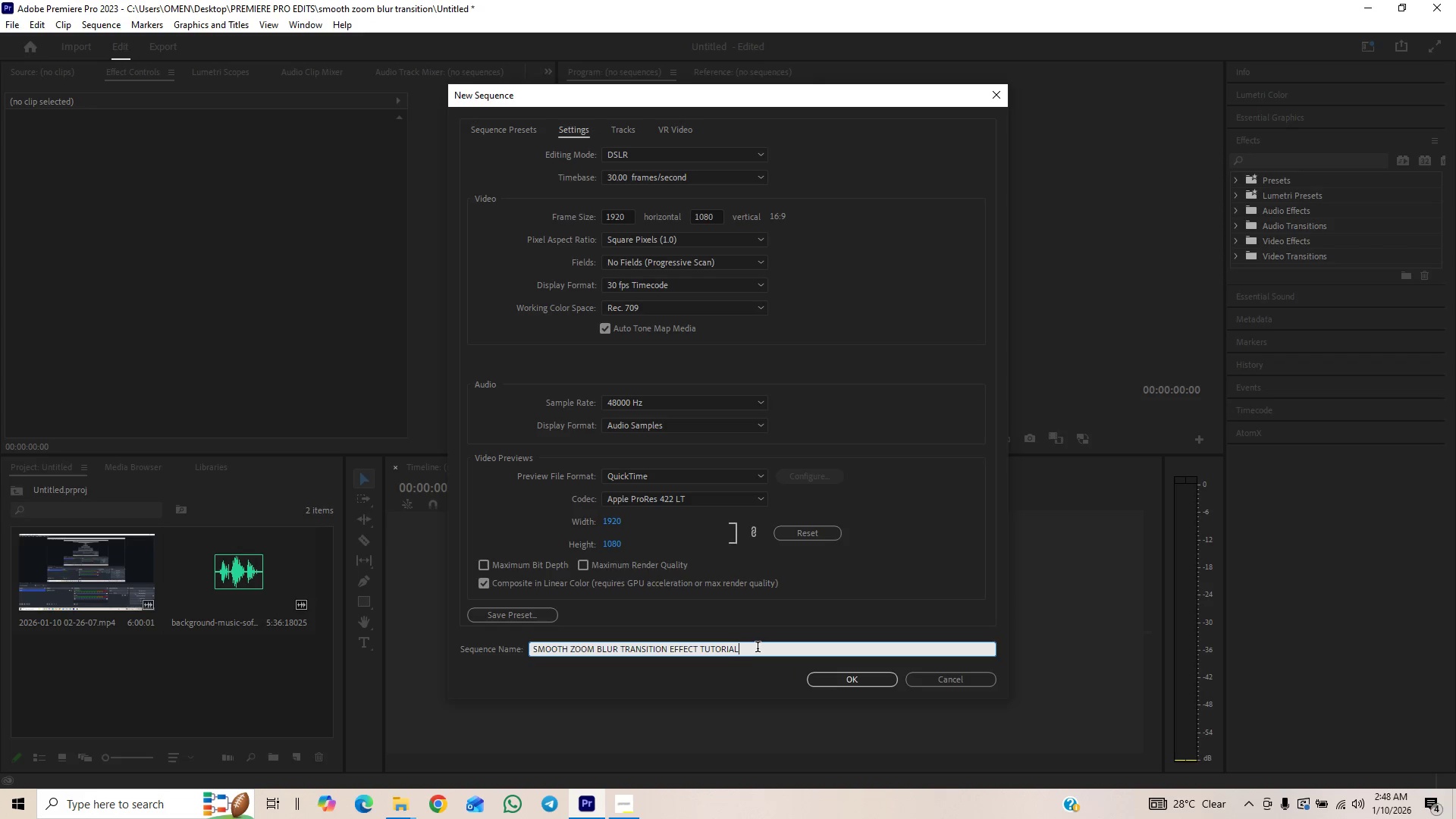 
left_click_drag(start_coordinate=[756, 648], to_coordinate=[530, 653])
 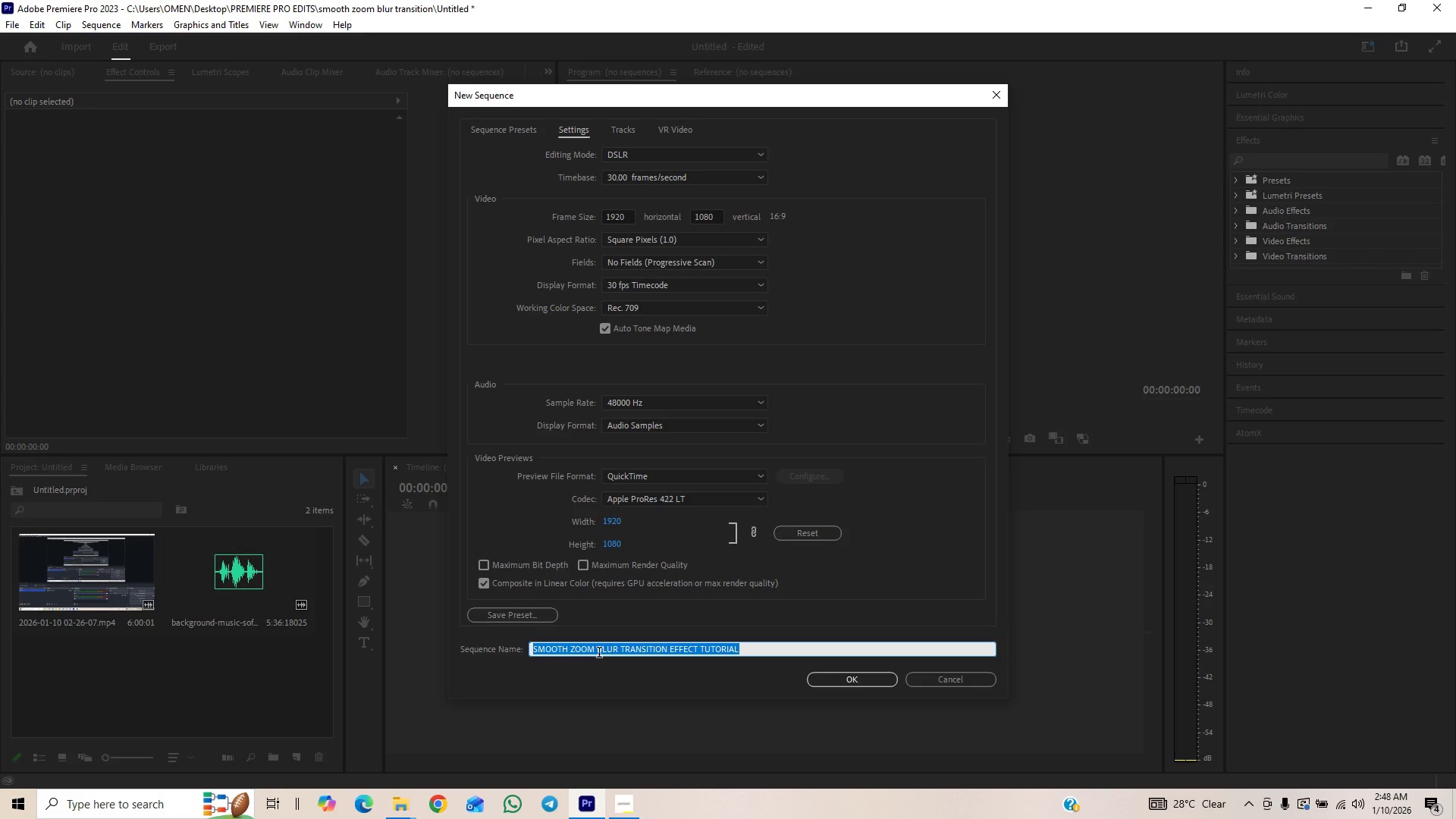 
key(Control+C)
 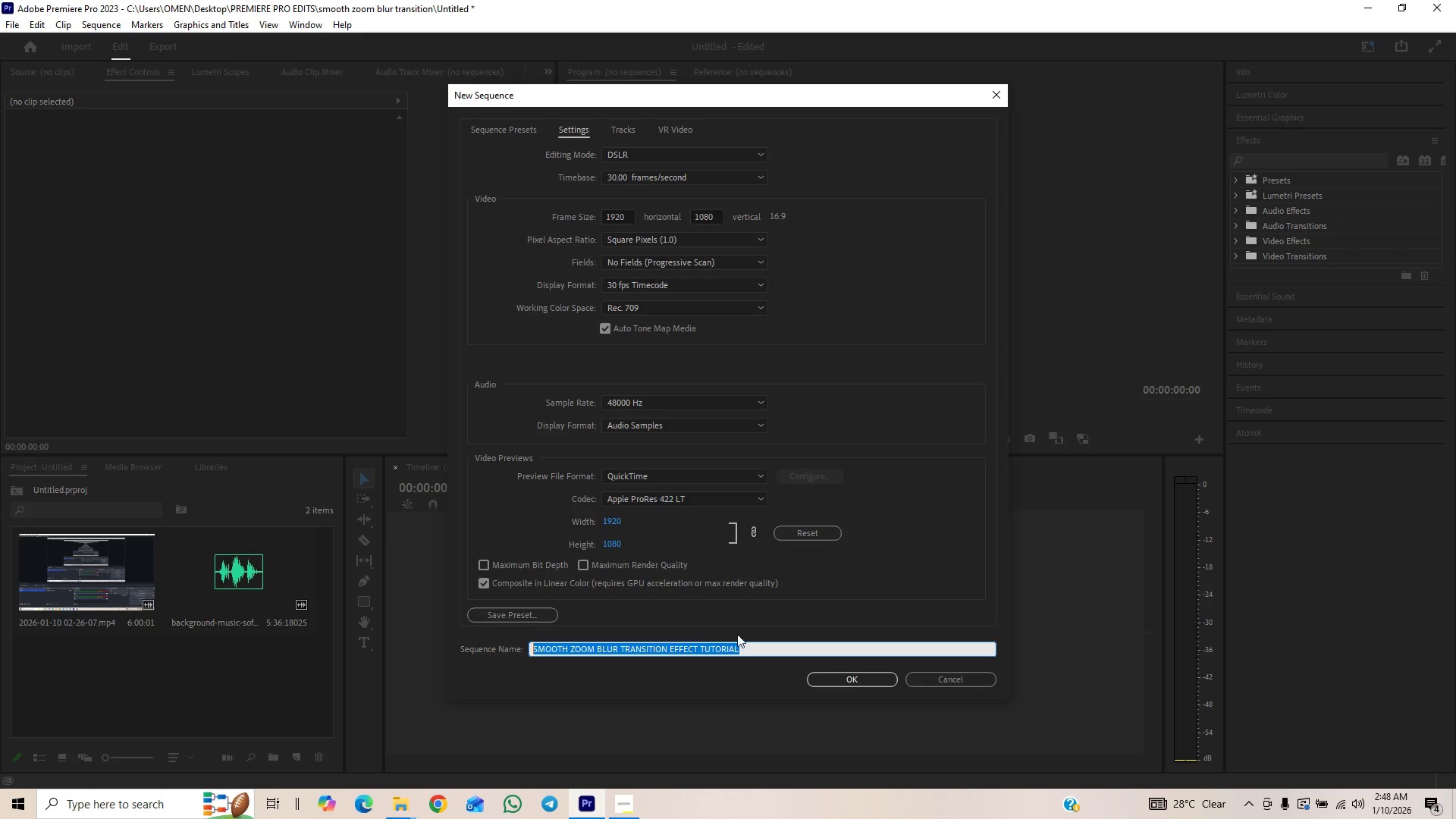 
left_click([823, 617])
 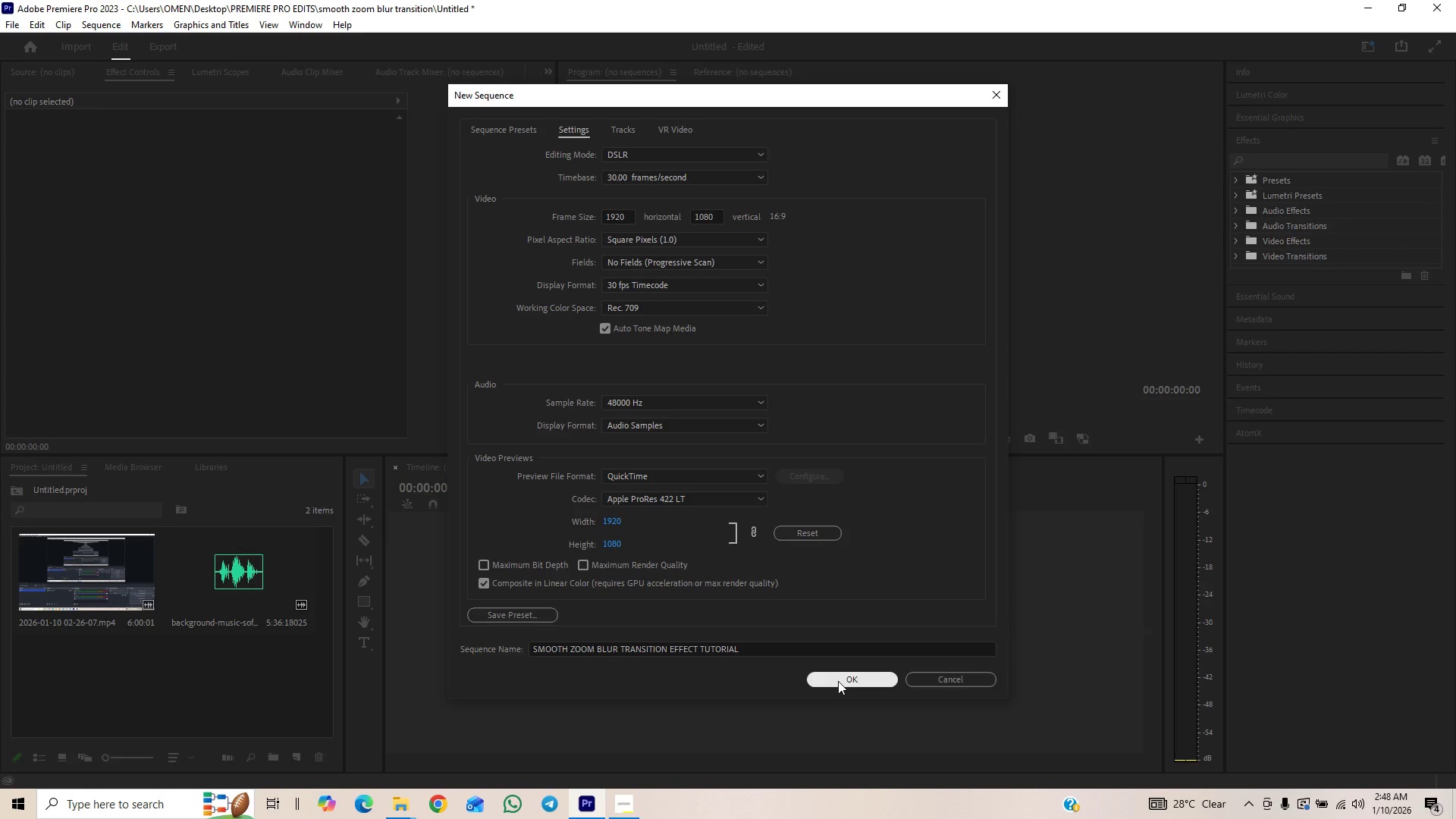 
left_click([839, 679])
 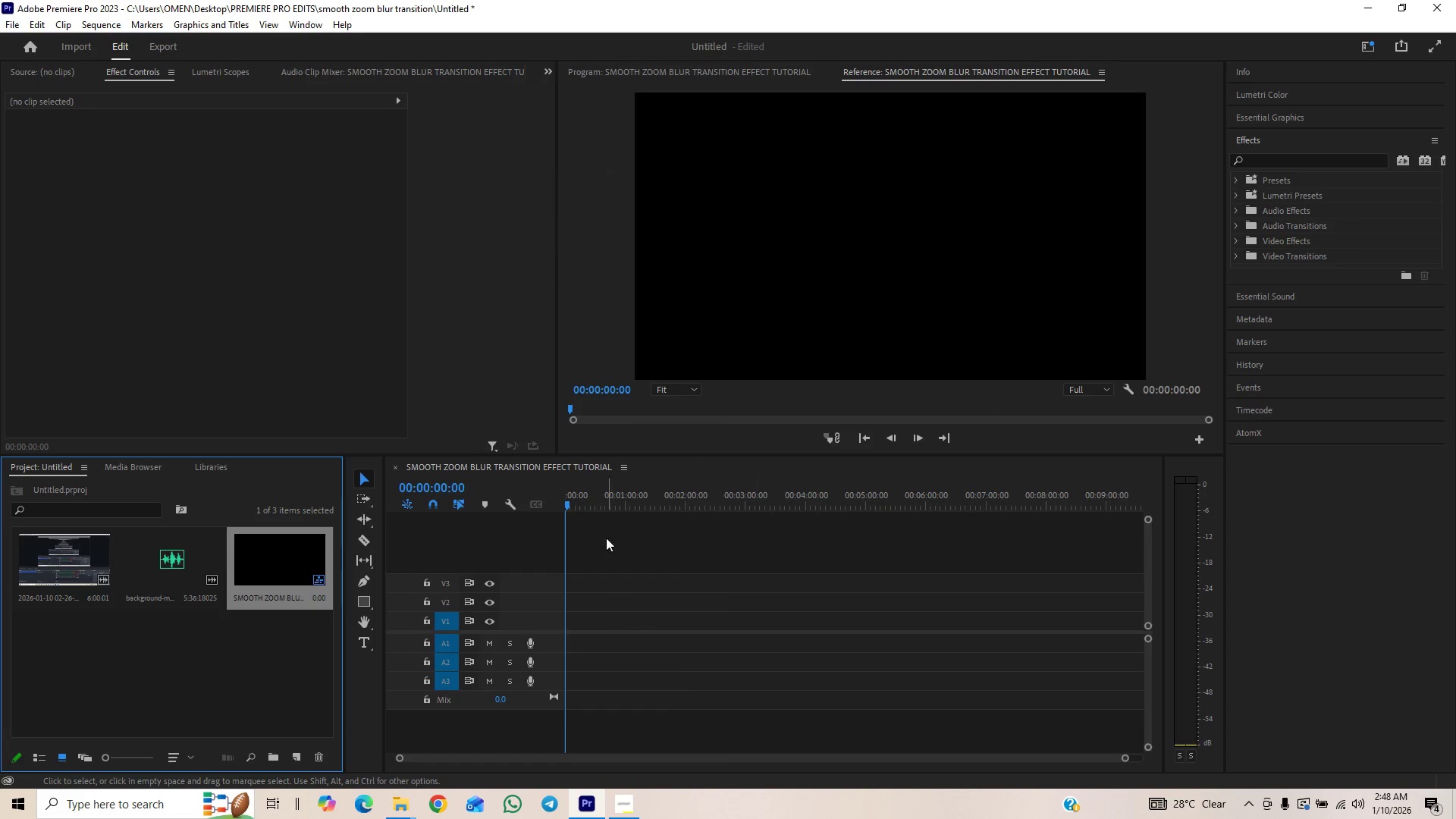 
left_click_drag(start_coordinate=[591, 501], to_coordinate=[515, 516])
 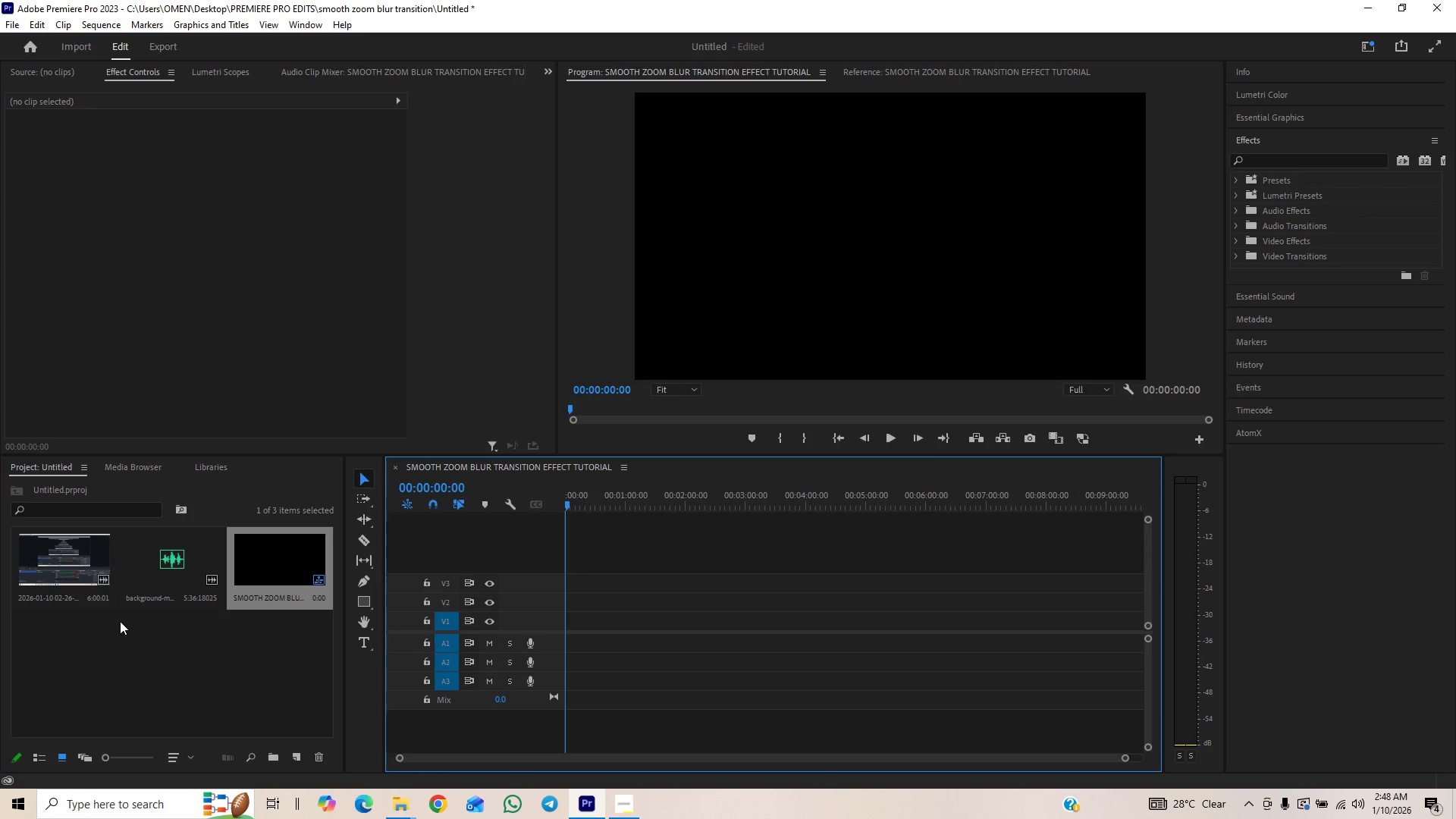 
left_click_drag(start_coordinate=[64, 564], to_coordinate=[547, 627])
 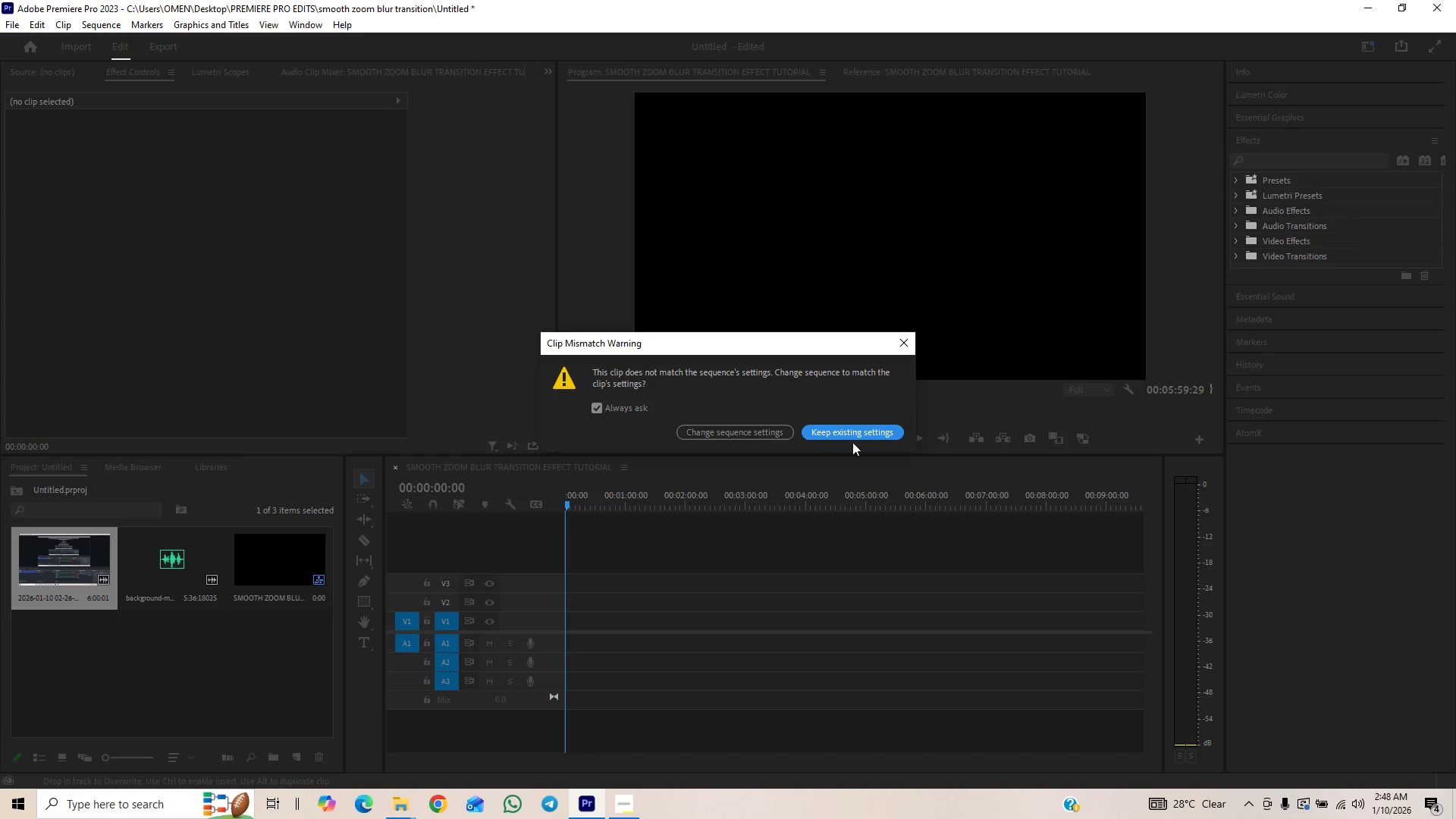 
left_click([853, 425])
 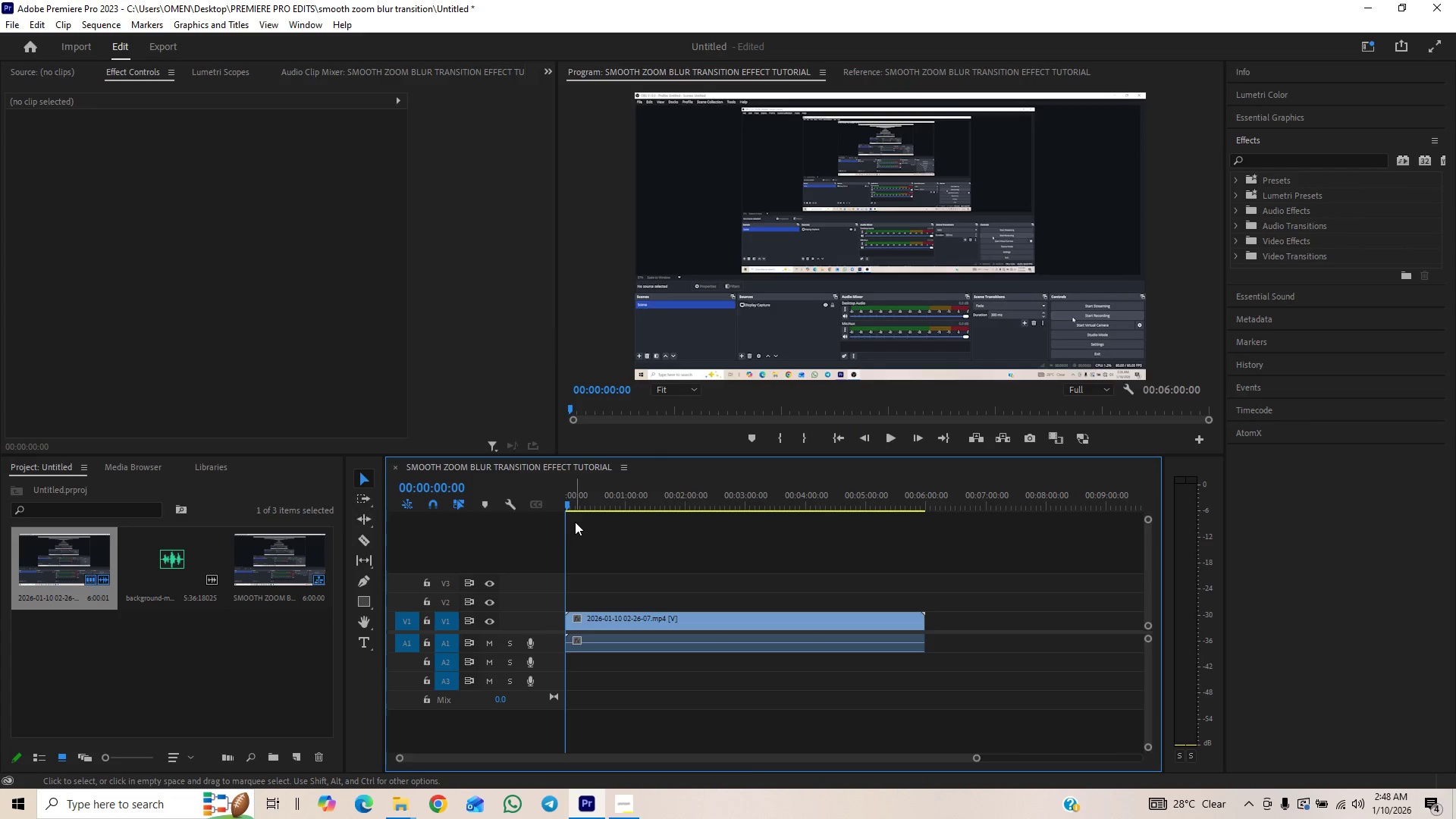 
left_click_drag(start_coordinate=[575, 504], to_coordinate=[630, 518])
 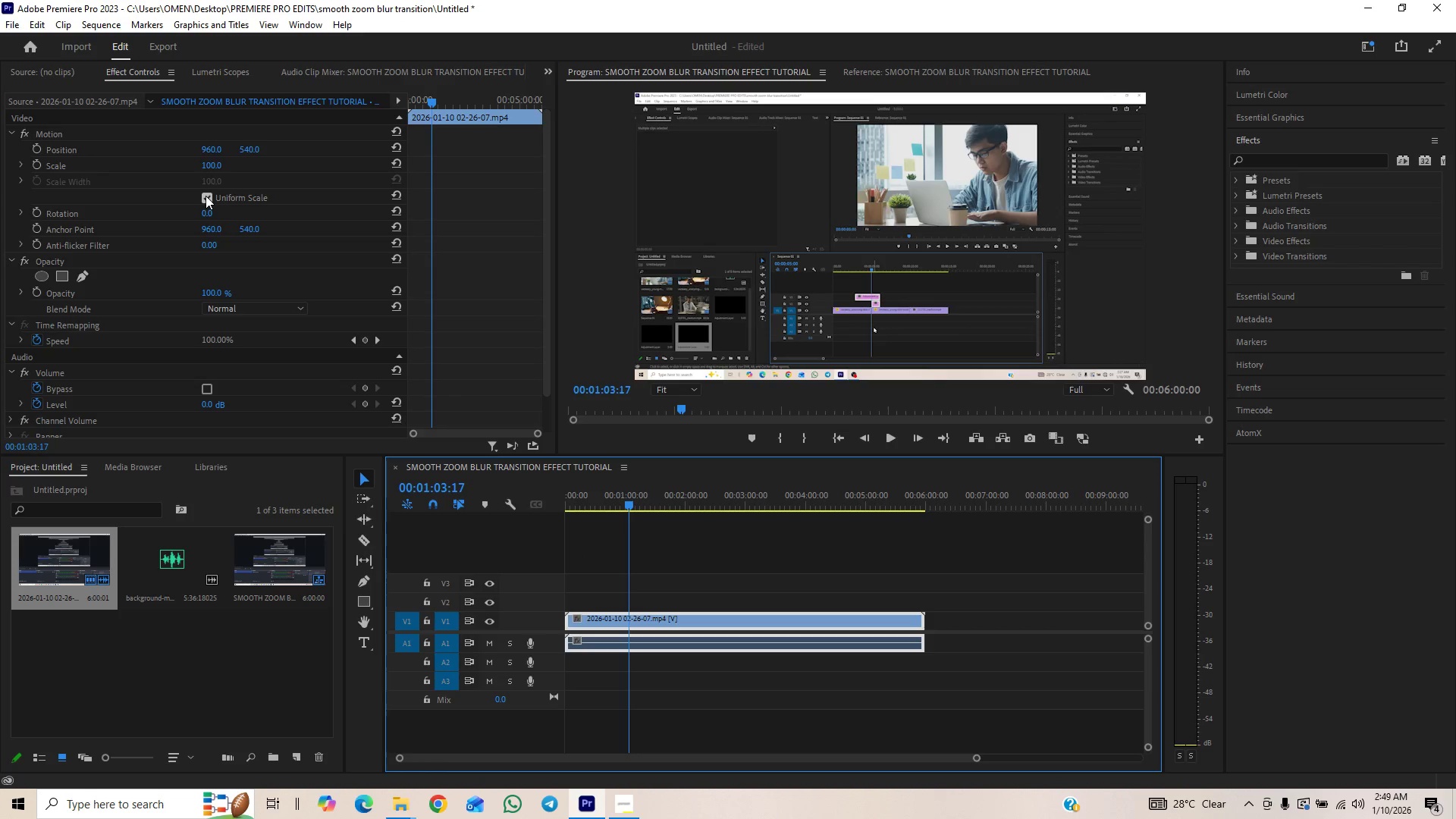 
wait(6.72)
 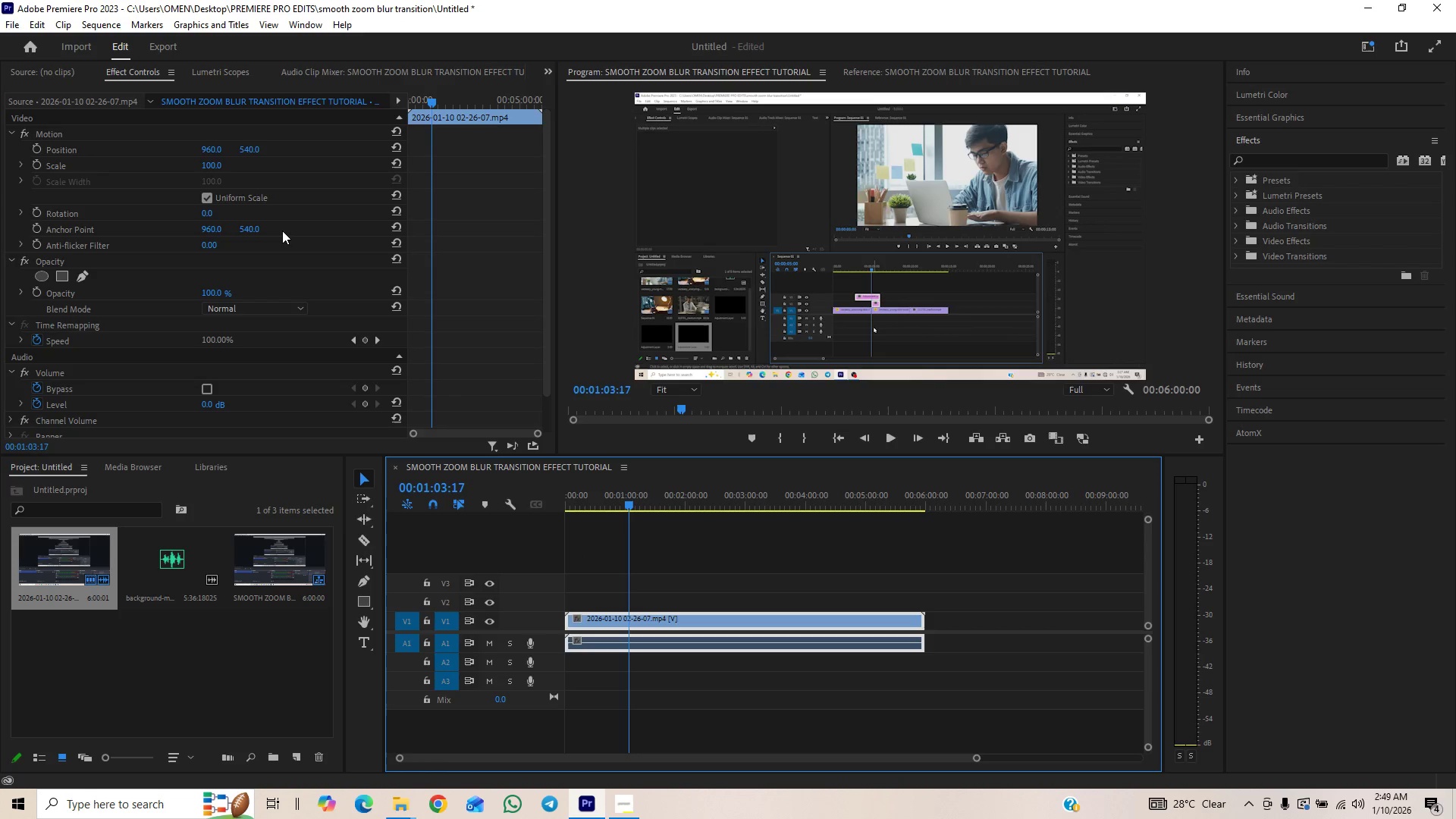 
left_click([206, 196])
 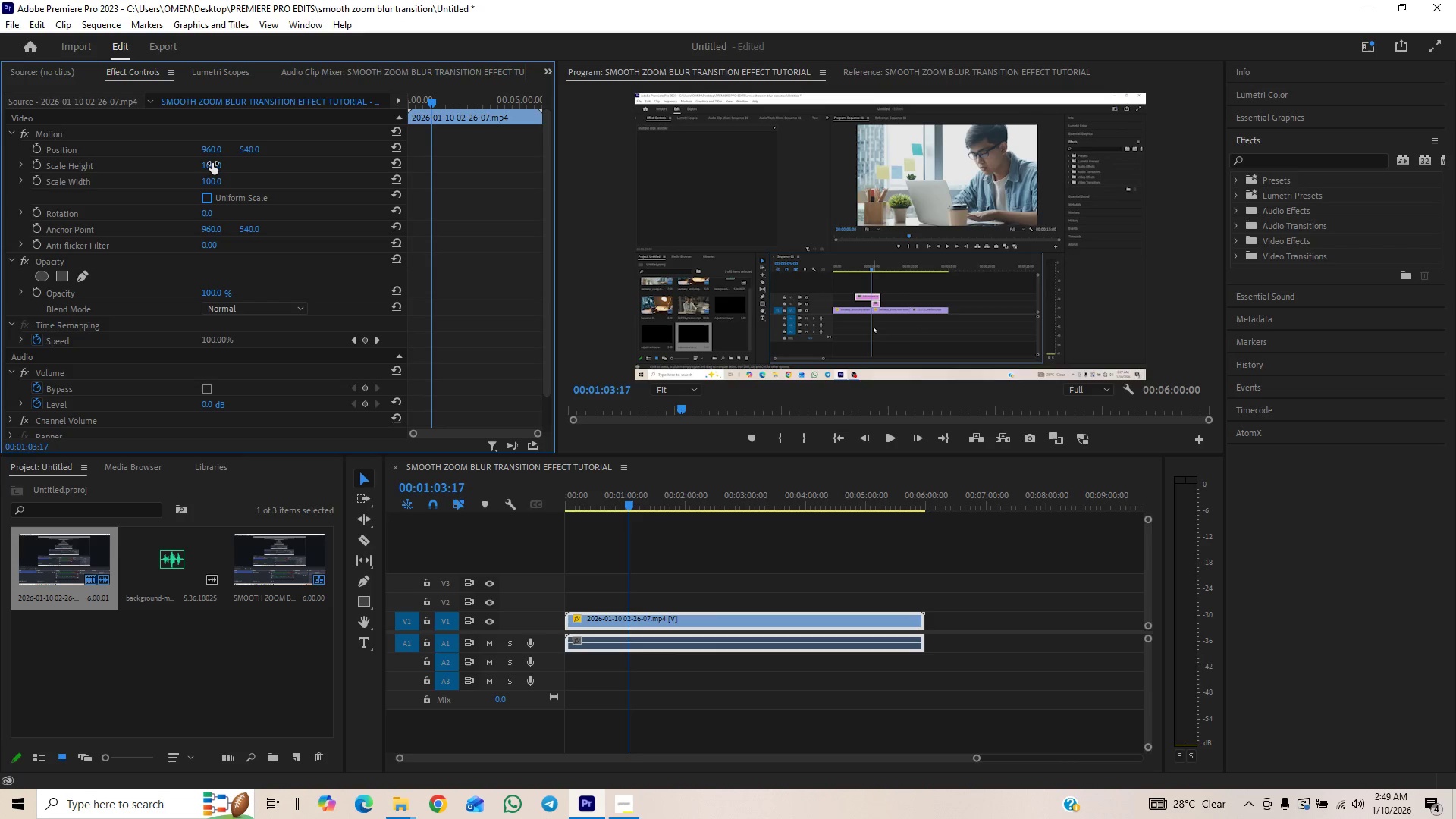 
wait(6.92)
 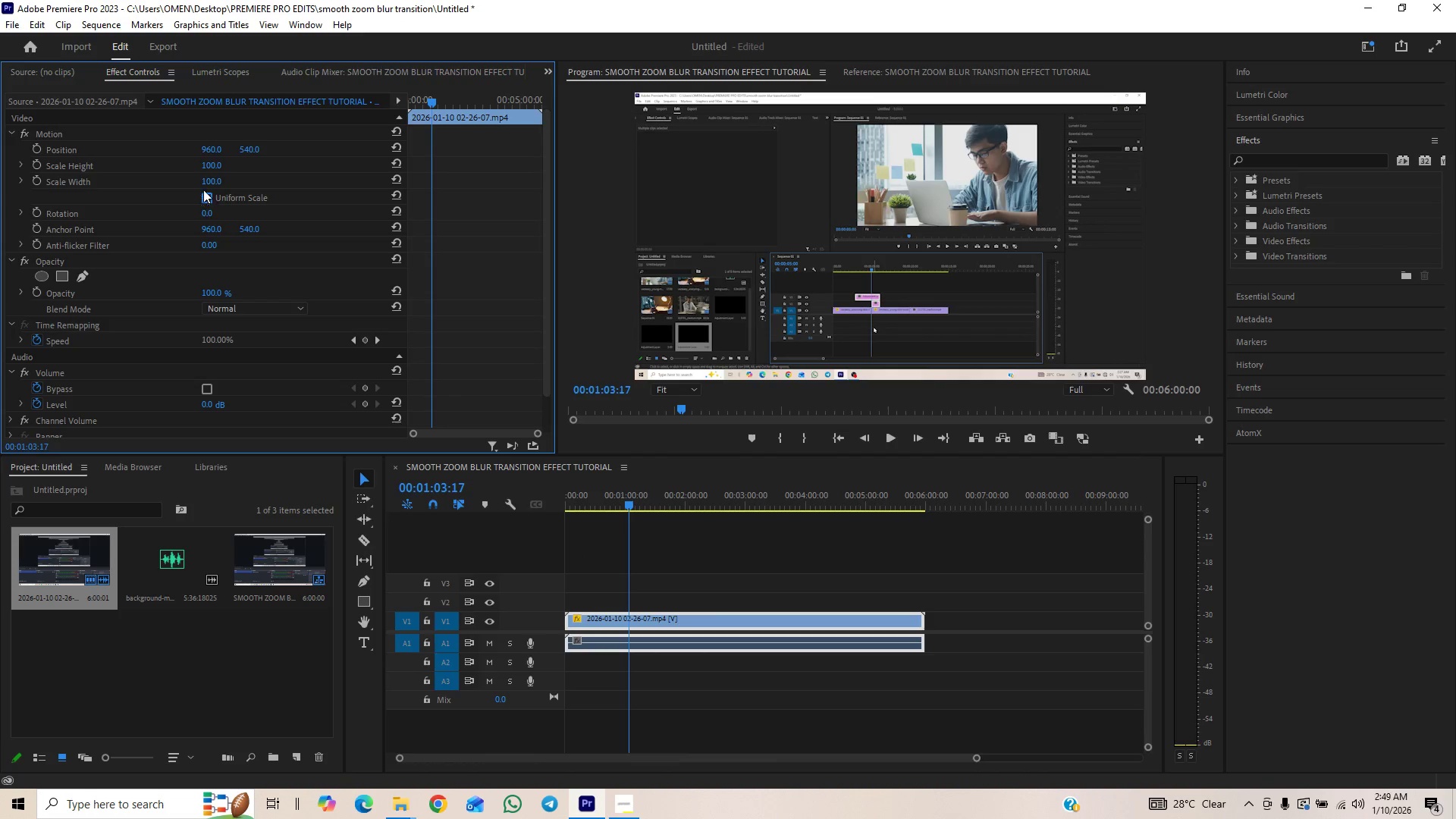 
left_click([212, 163])
 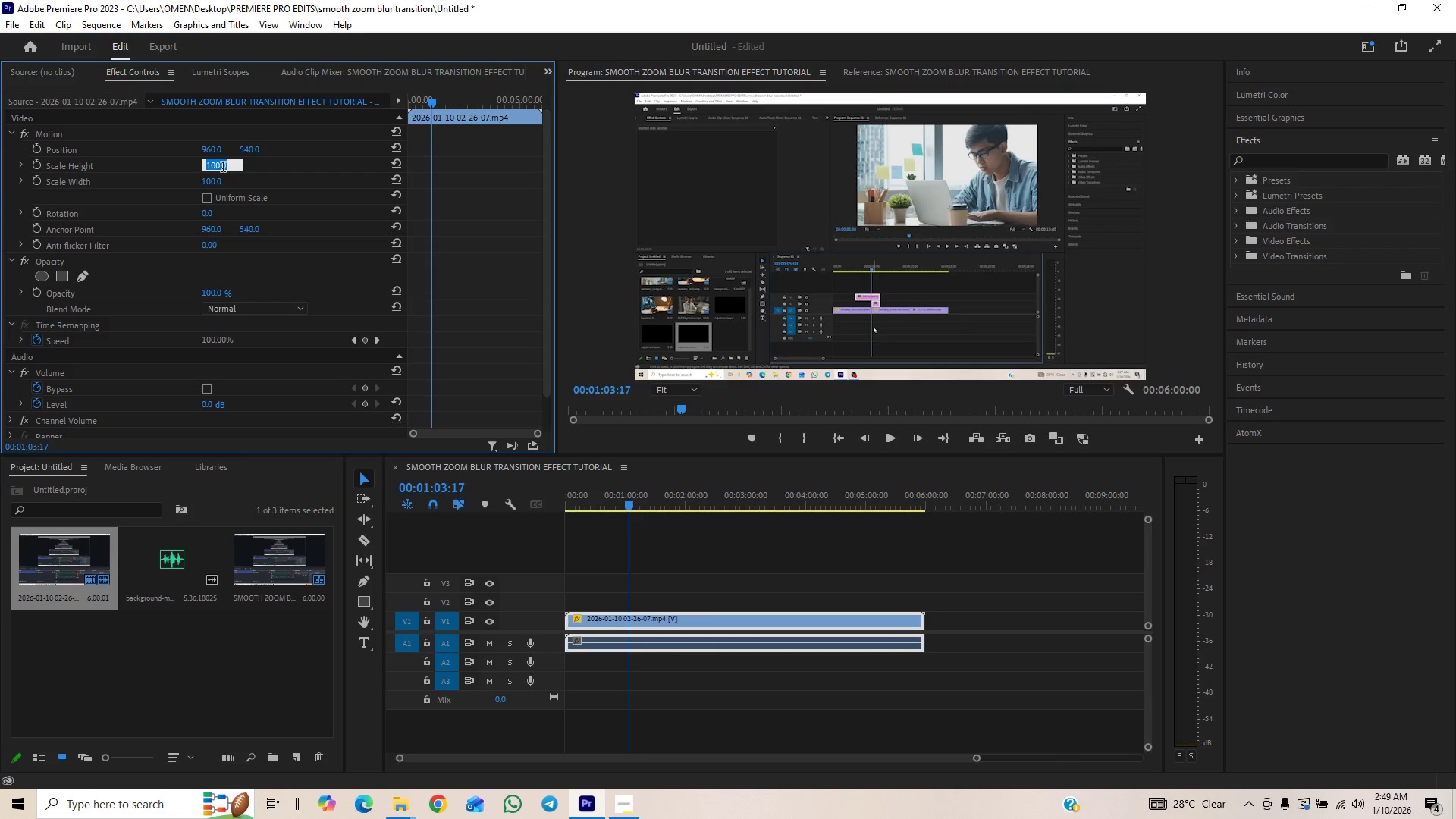 
type(107)
 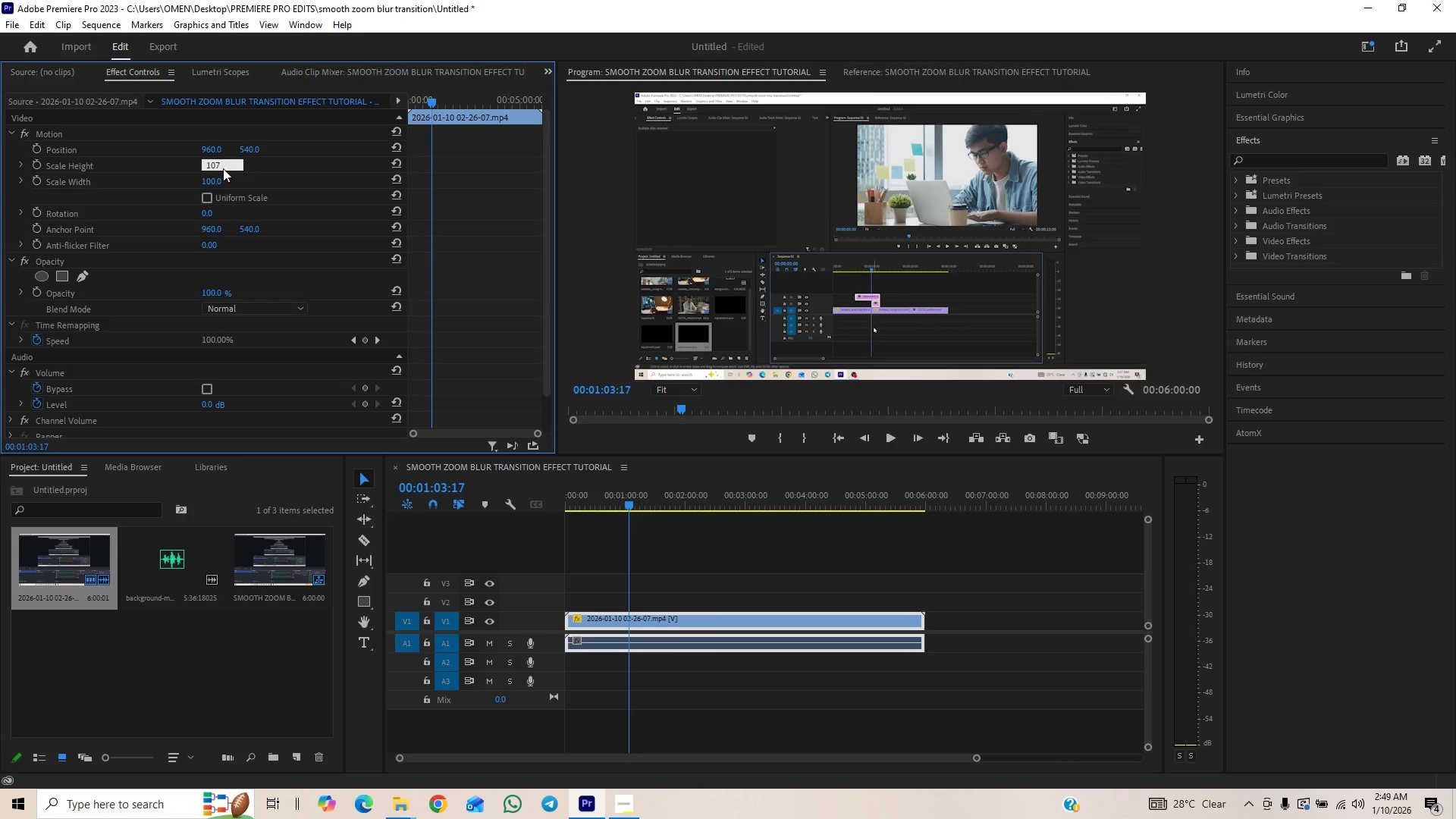 
key(Enter)
 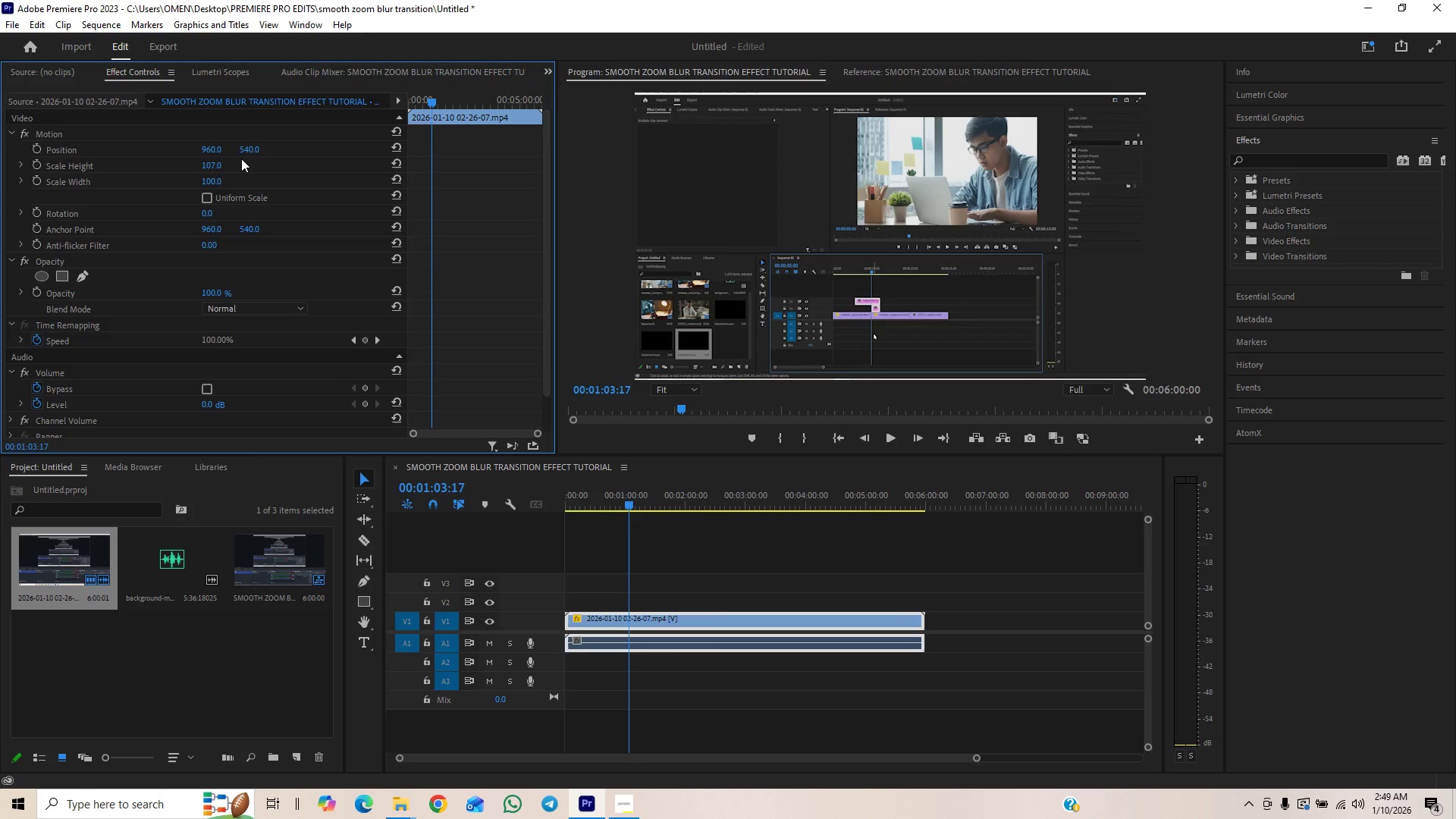 
left_click_drag(start_coordinate=[249, 149], to_coordinate=[264, 146])
 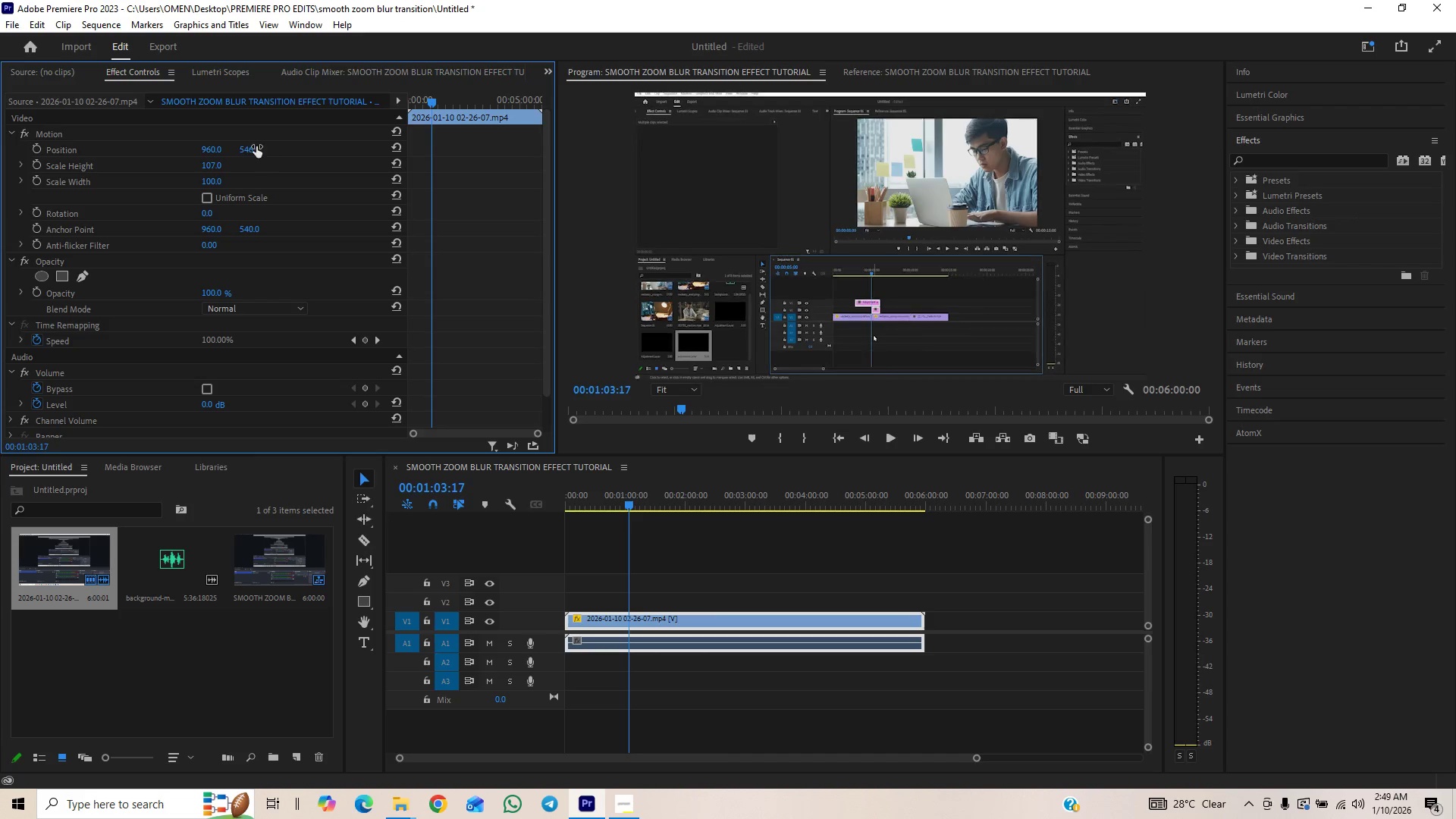 
left_click([256, 146])
 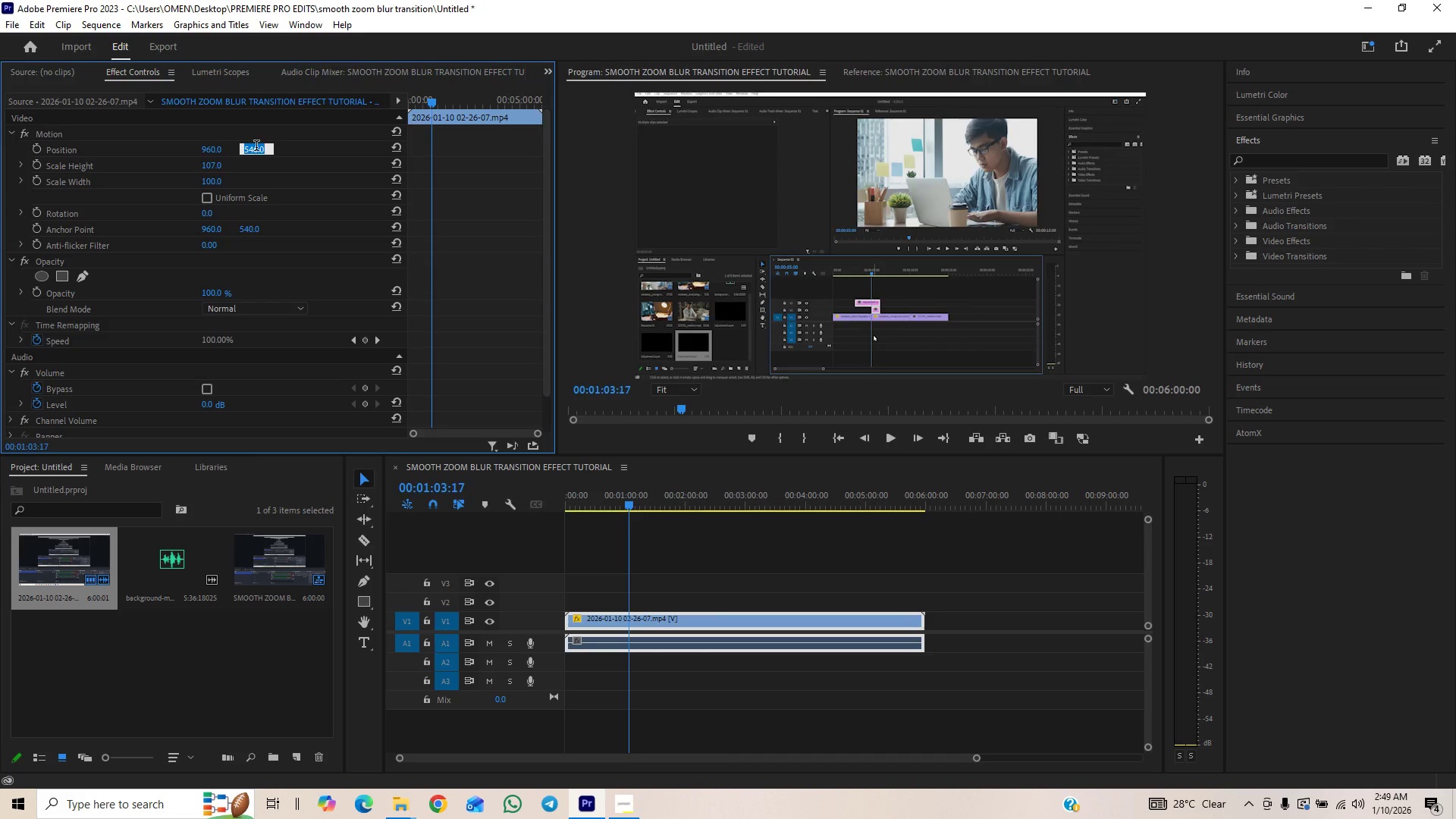 
type(550)
 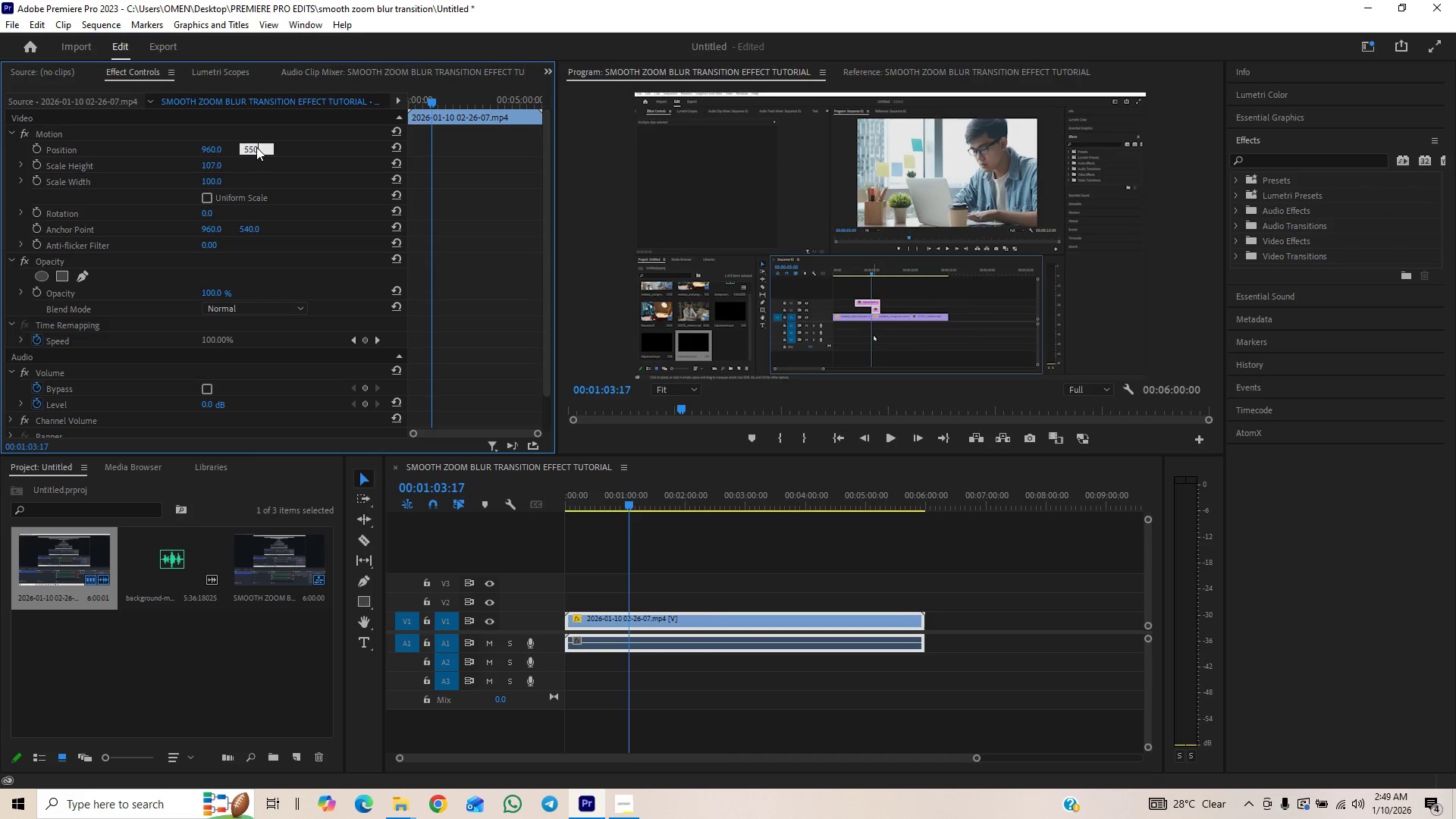 
key(Enter)
 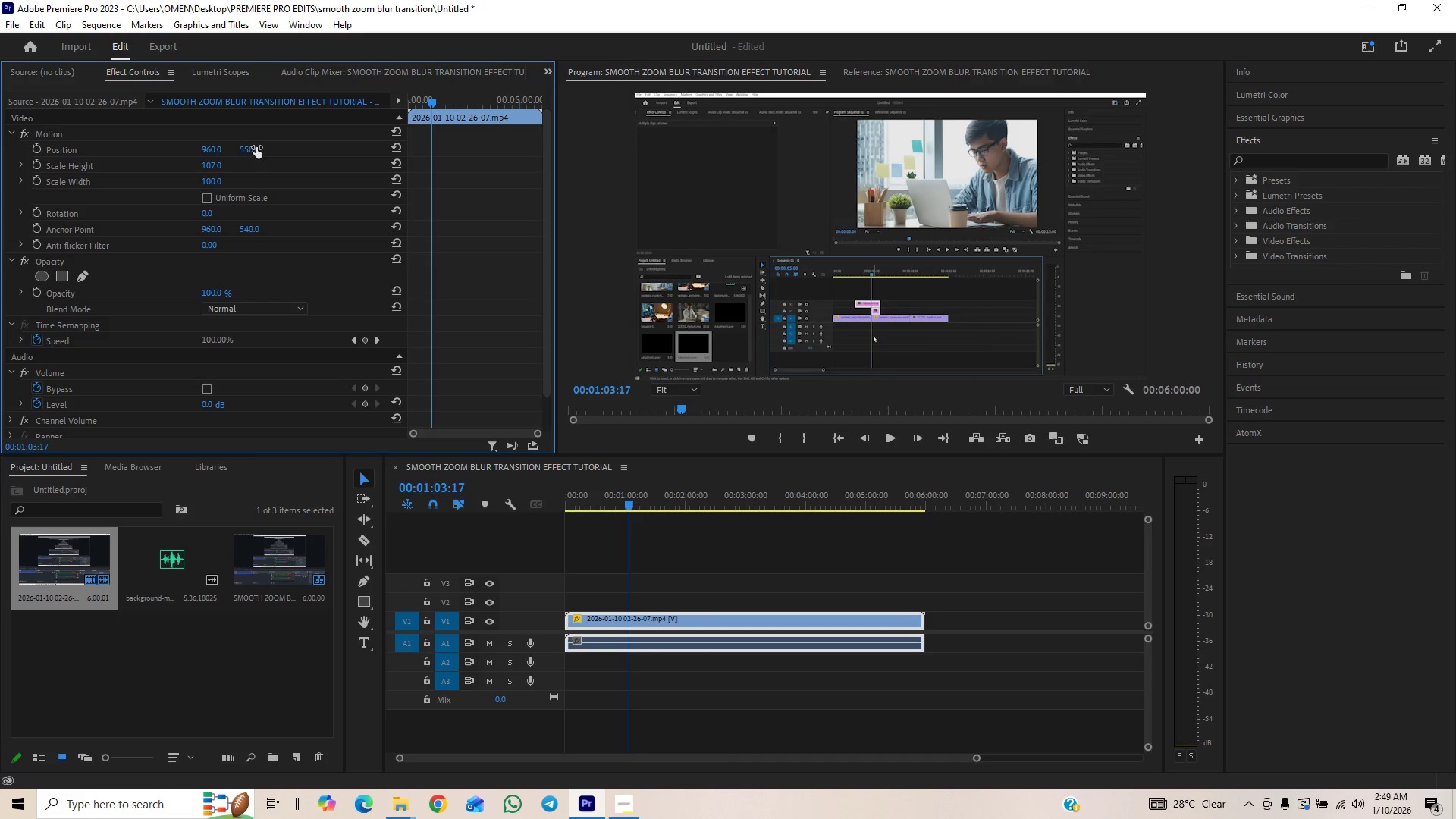 
key(Control+Backquote)
 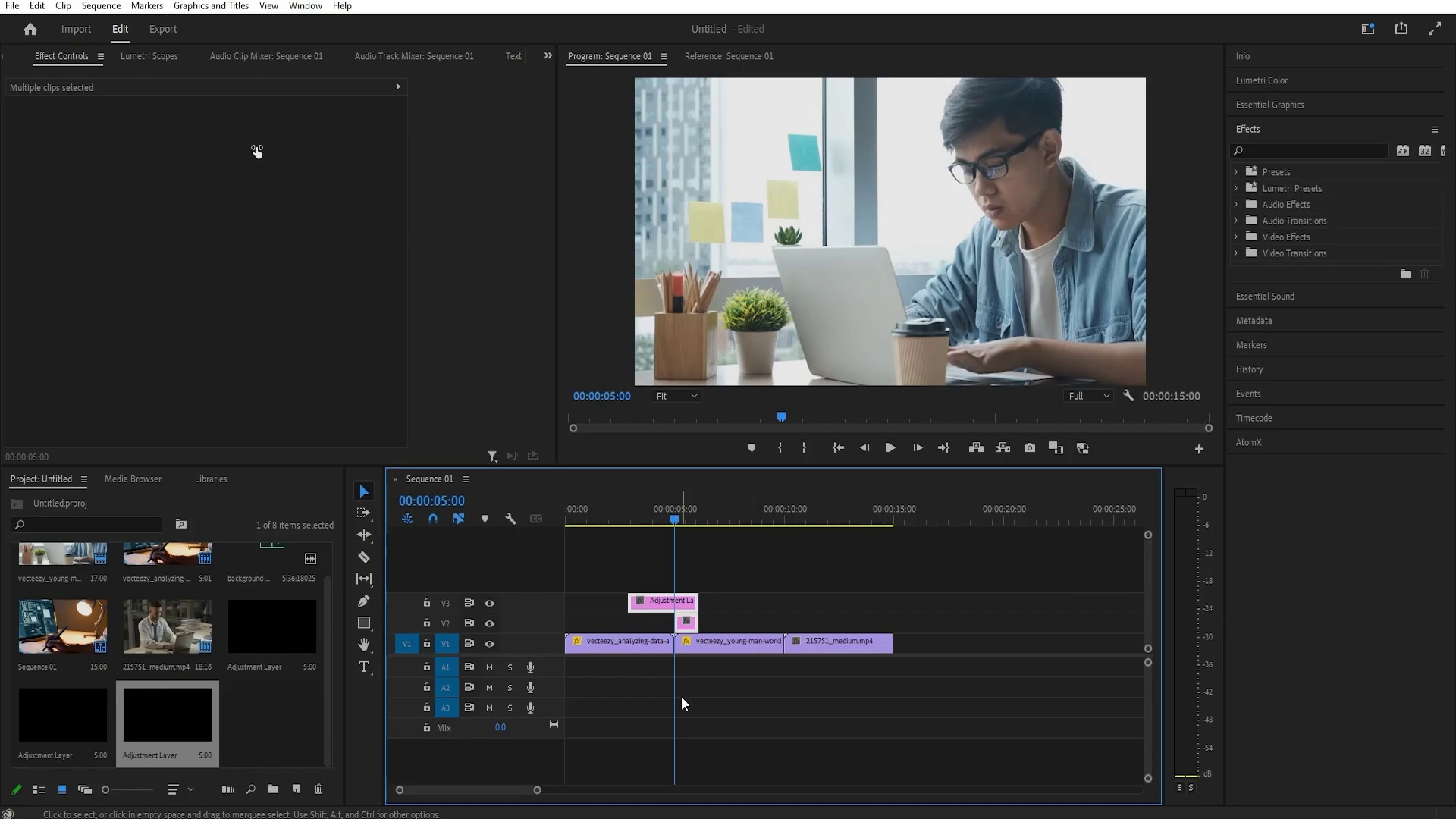 
key(Control+Backquote)
 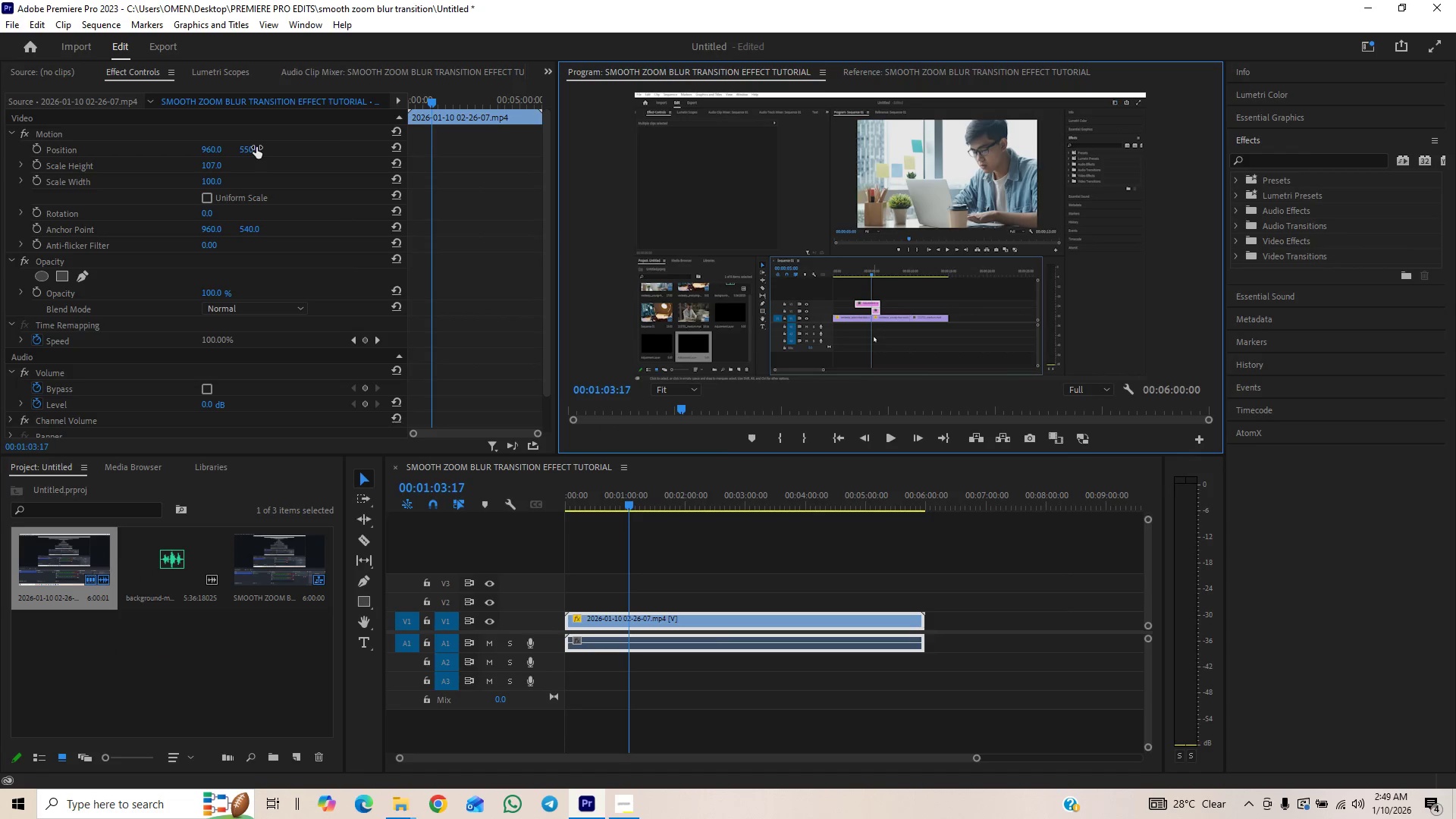 
key(Control+Backquote)
 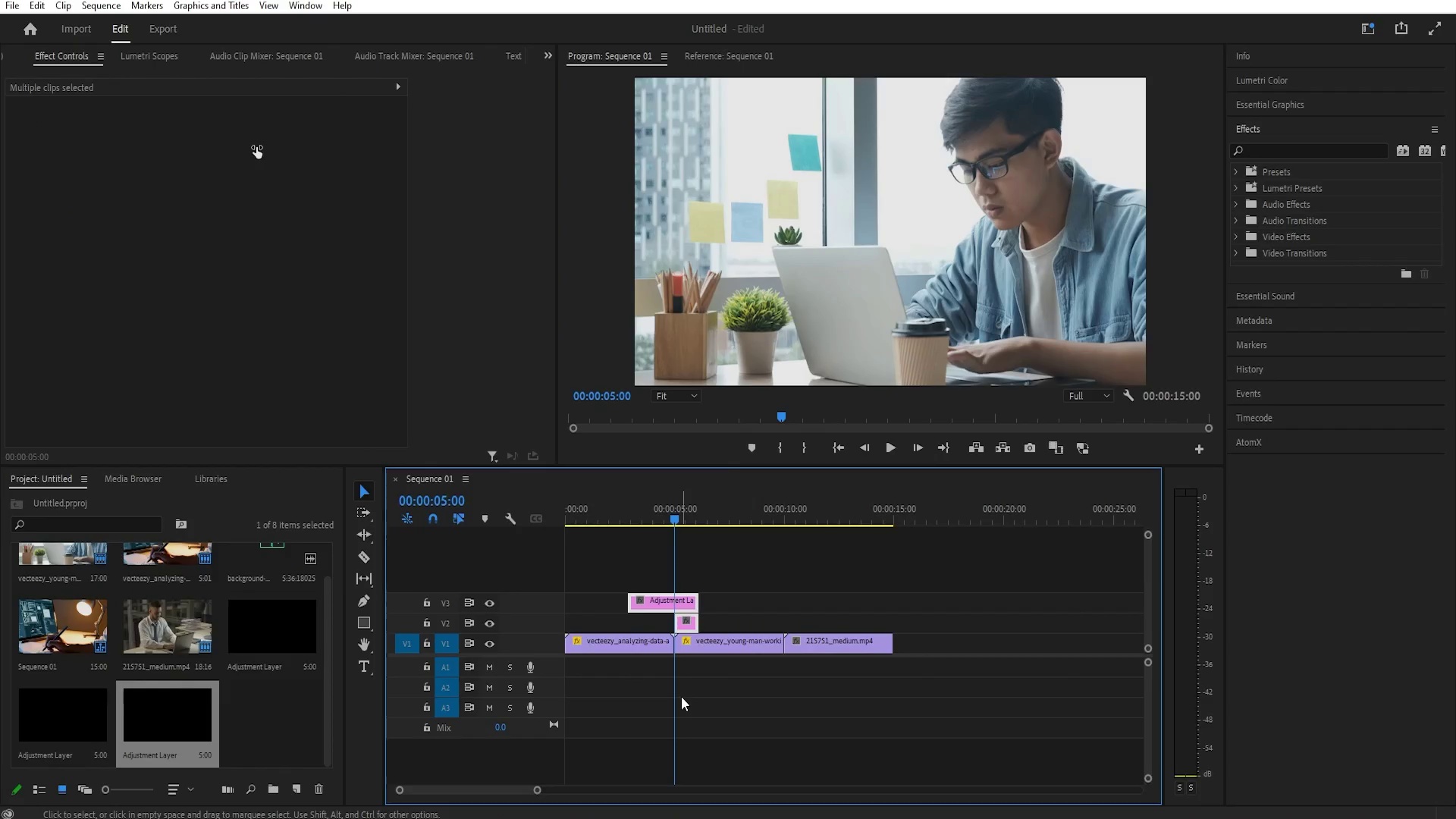 
key(Control+Backquote)
 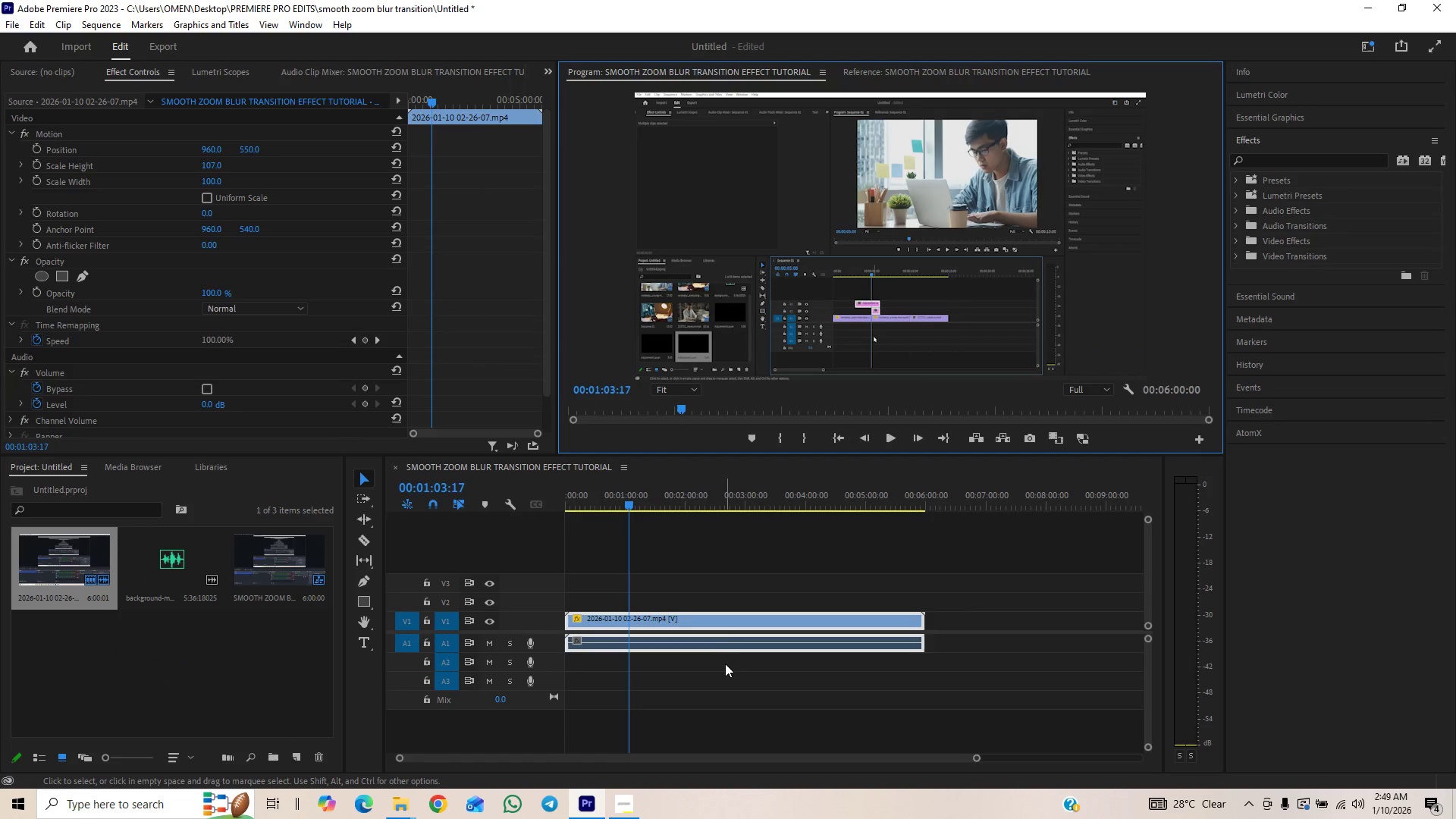 
key(Control+S)
 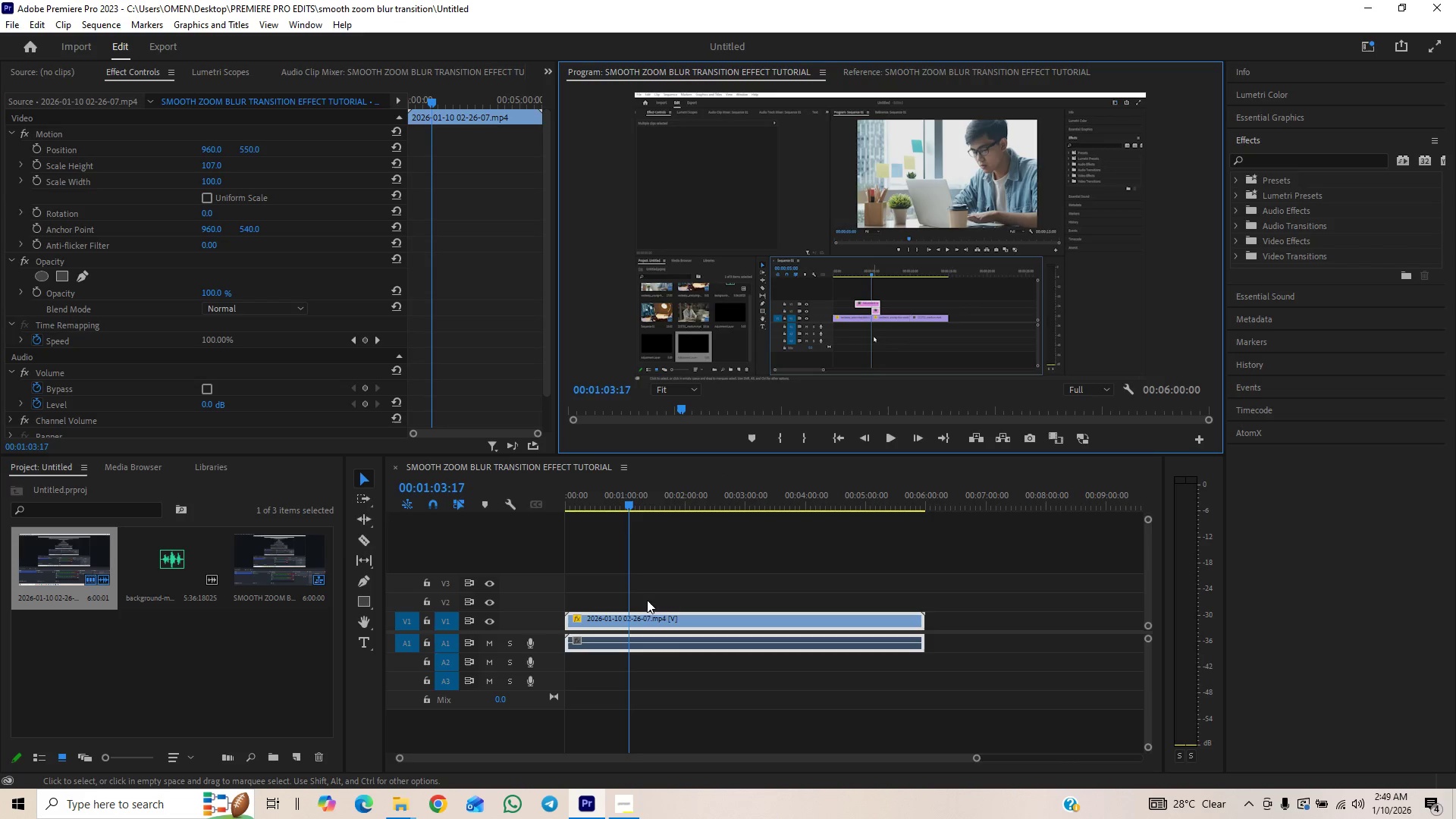 
wait(5.09)
 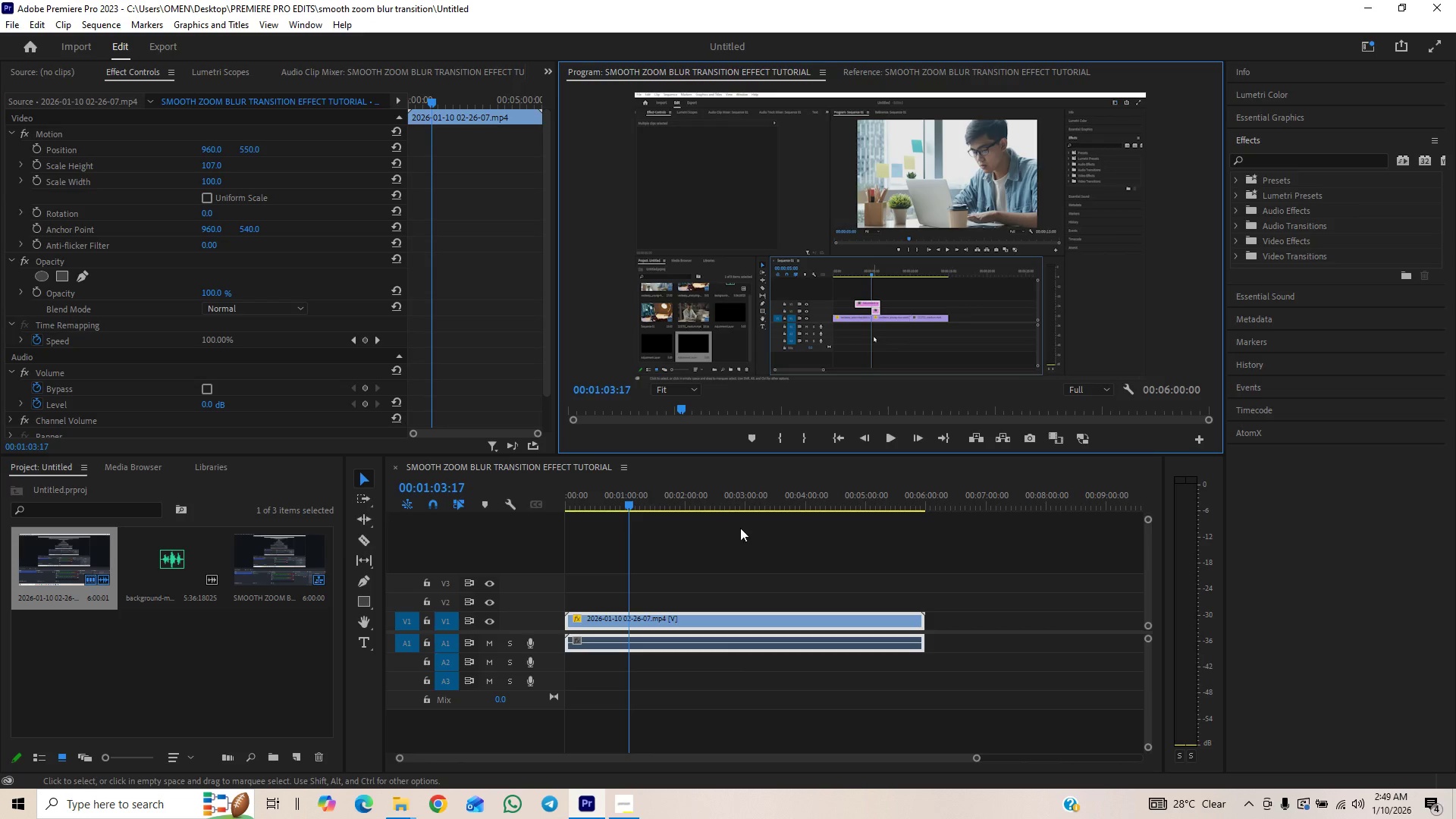 
left_click_drag(start_coordinate=[626, 502], to_coordinate=[662, 516])
 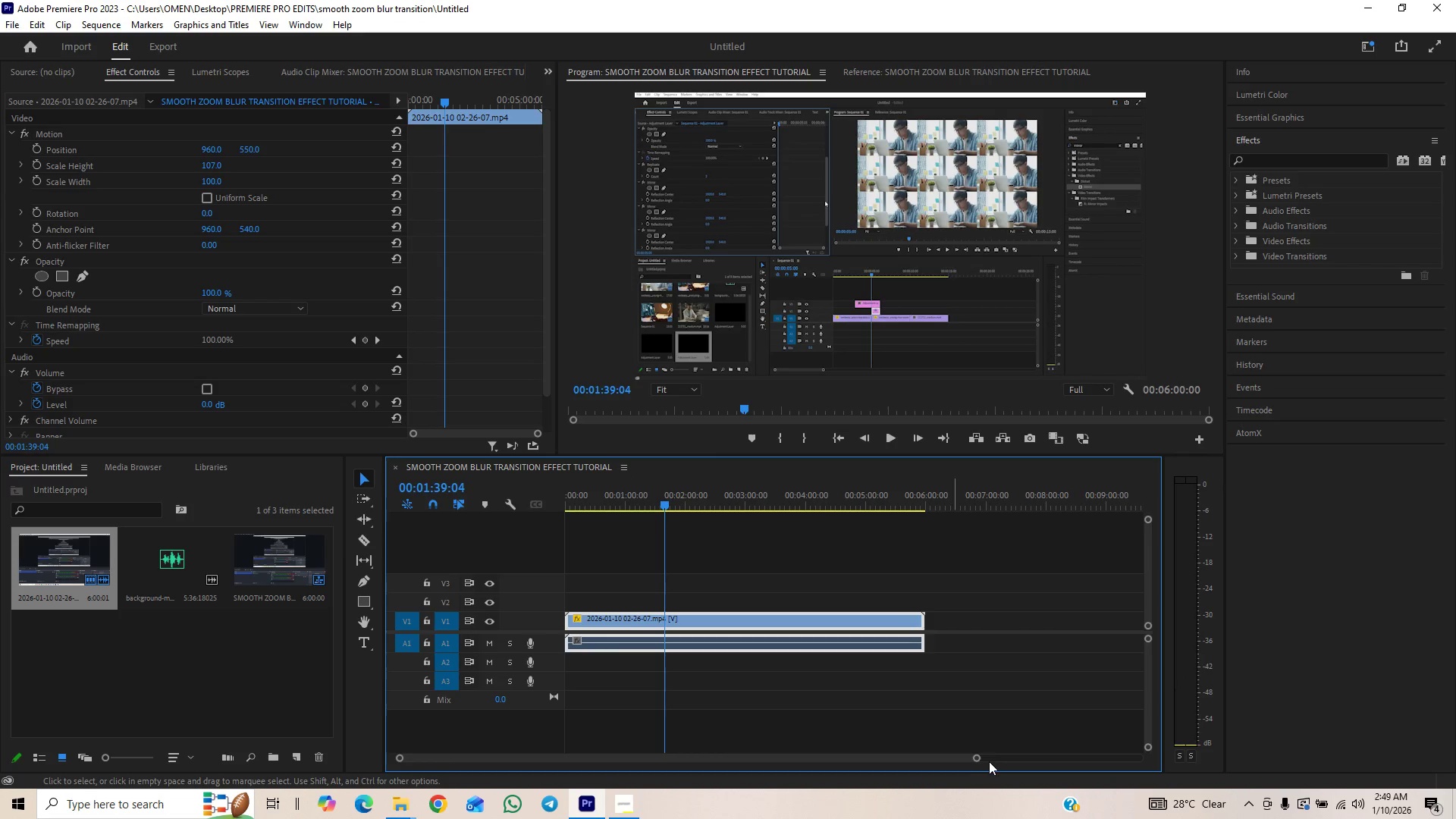 
left_click_drag(start_coordinate=[977, 759], to_coordinate=[908, 764])
 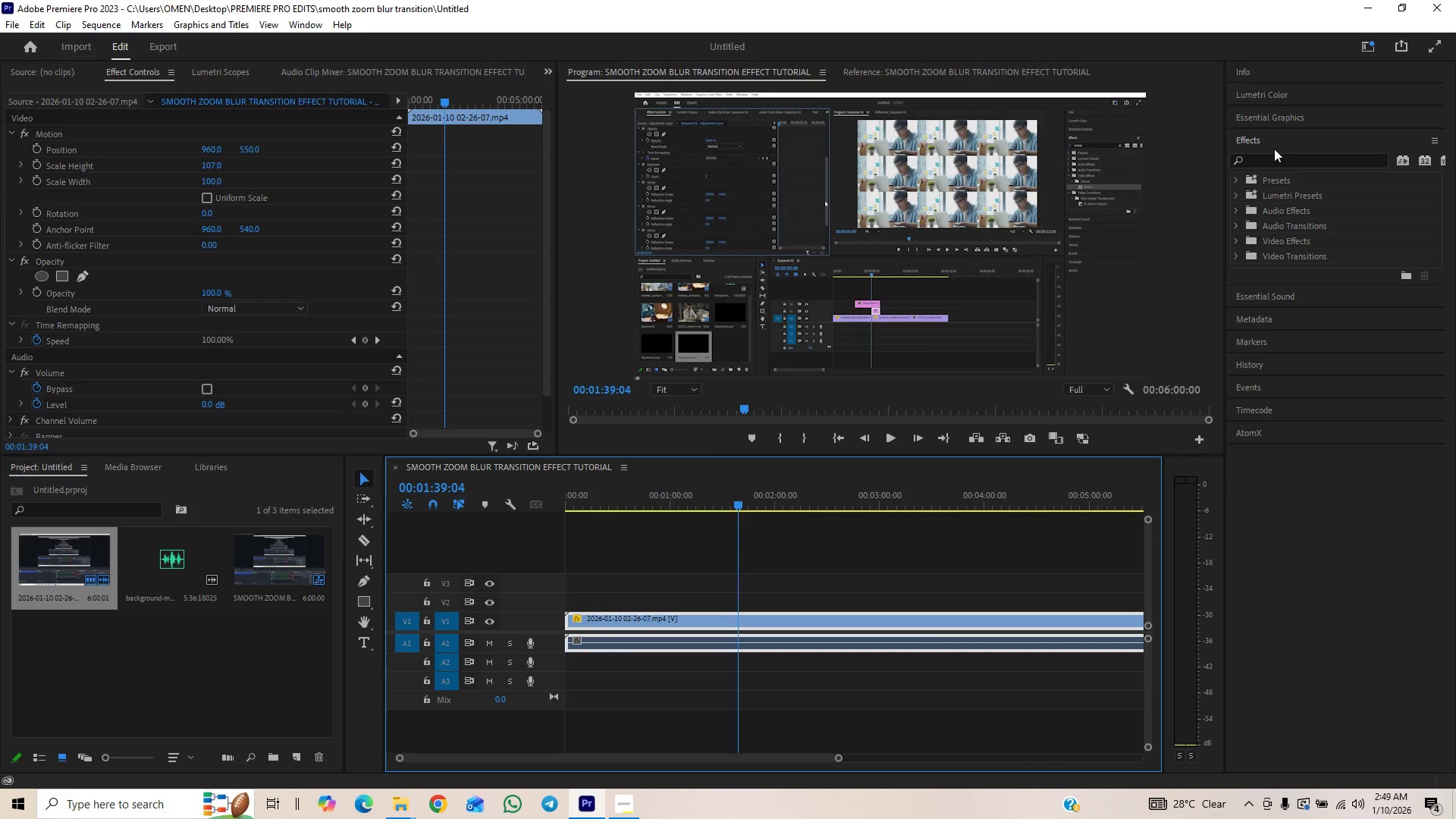 
left_click([1279, 136])
 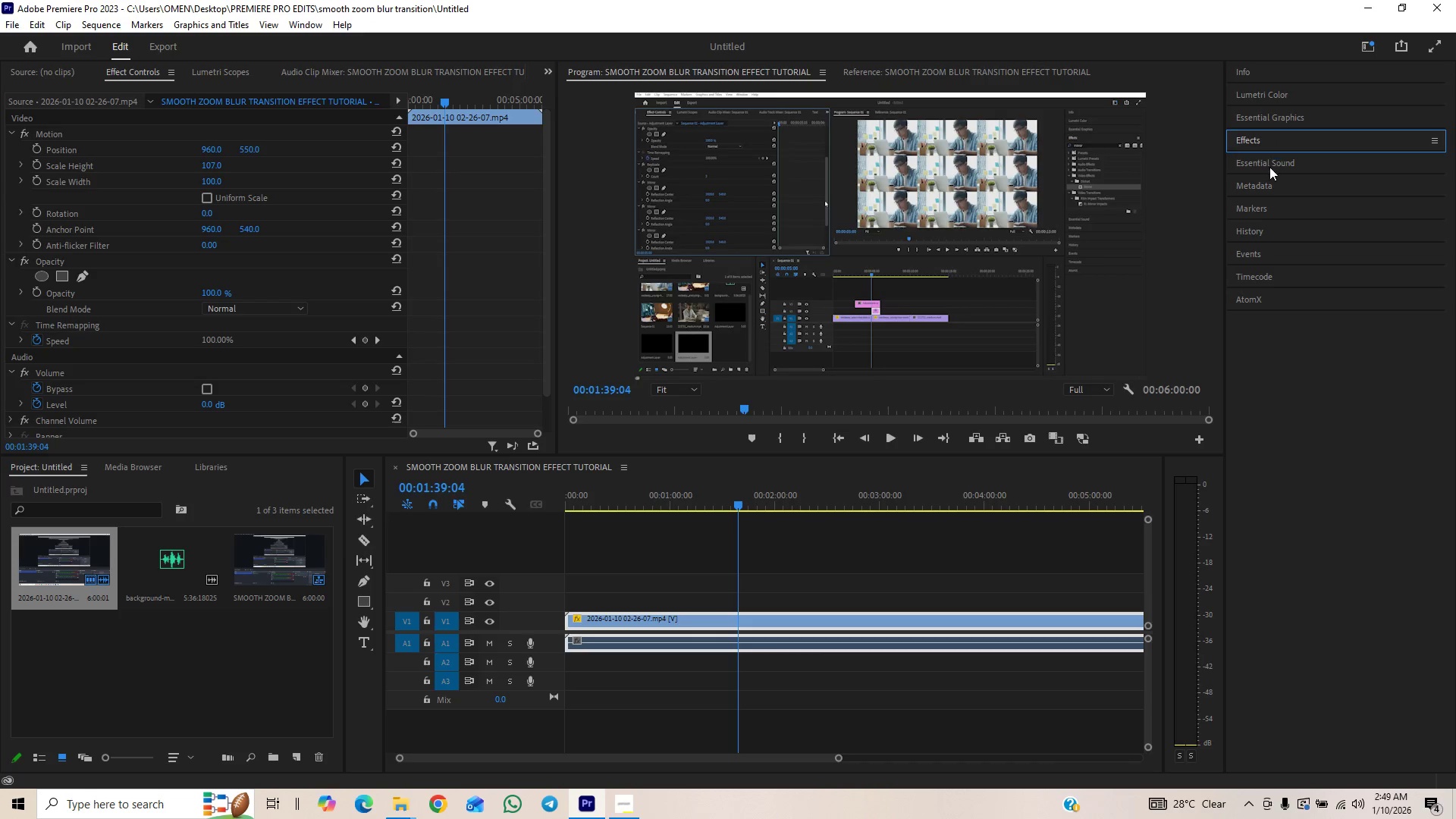 
left_click([1269, 168])
 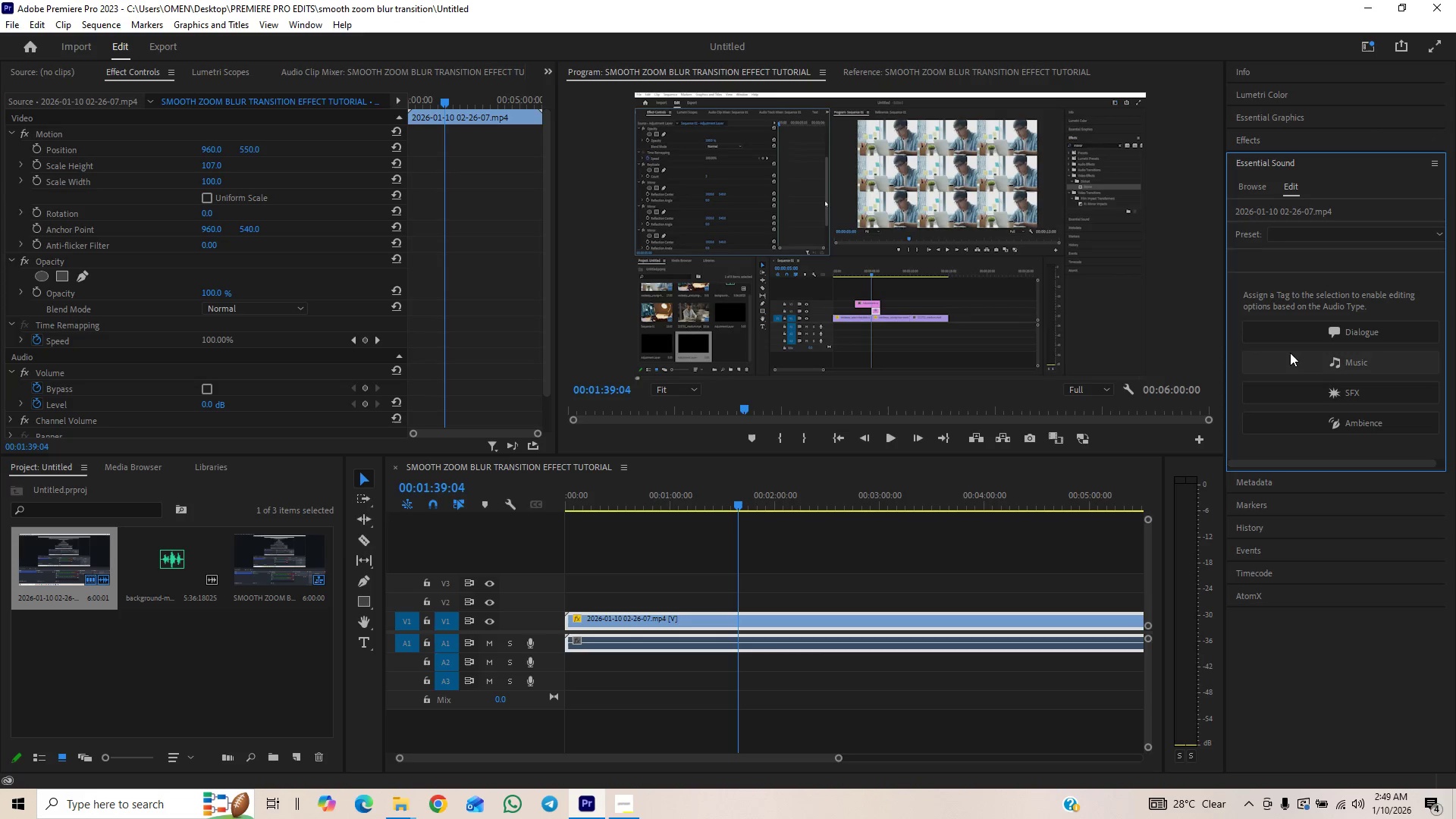 
left_click([1294, 333])
 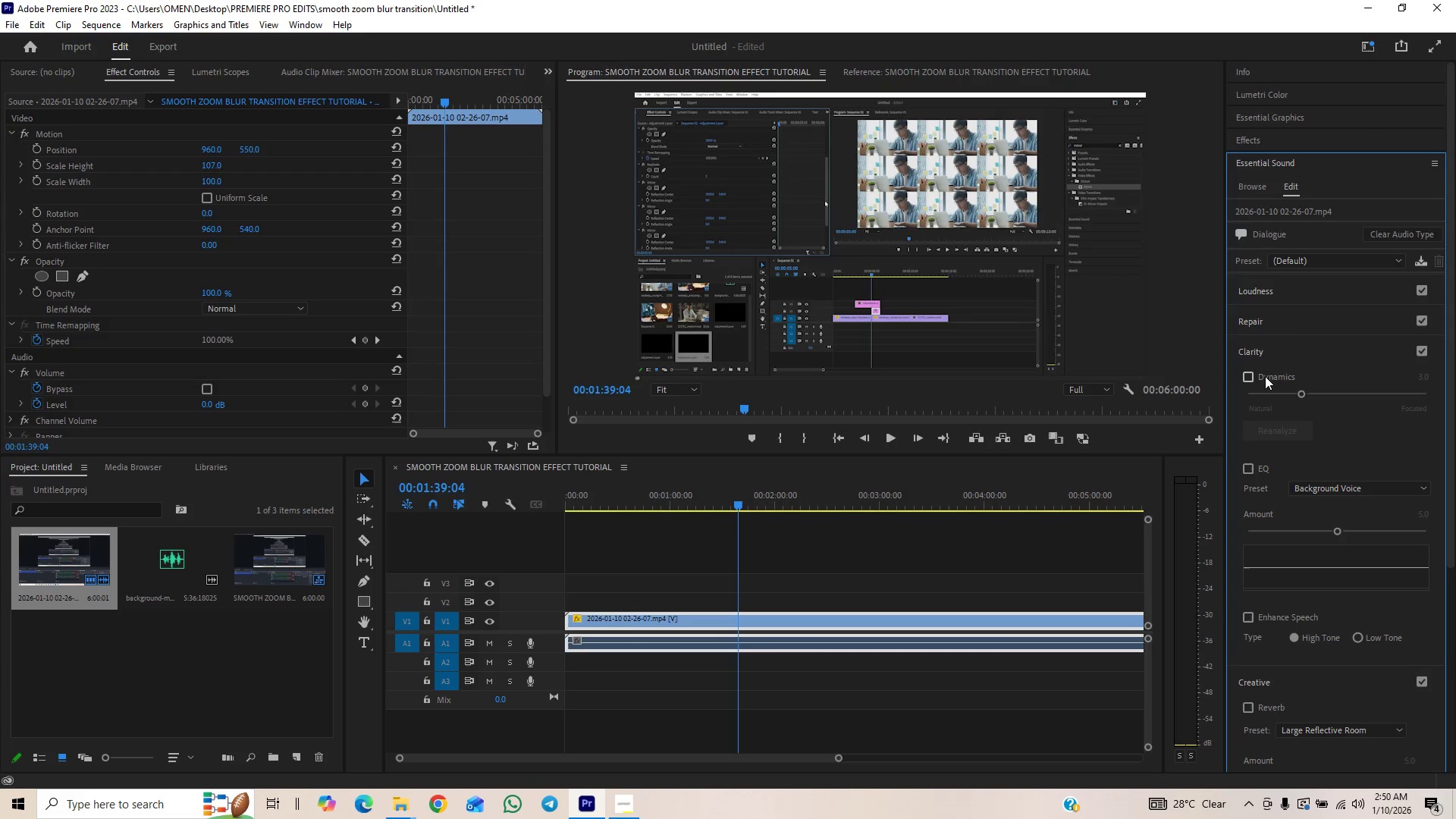 
left_click([1308, 257])
 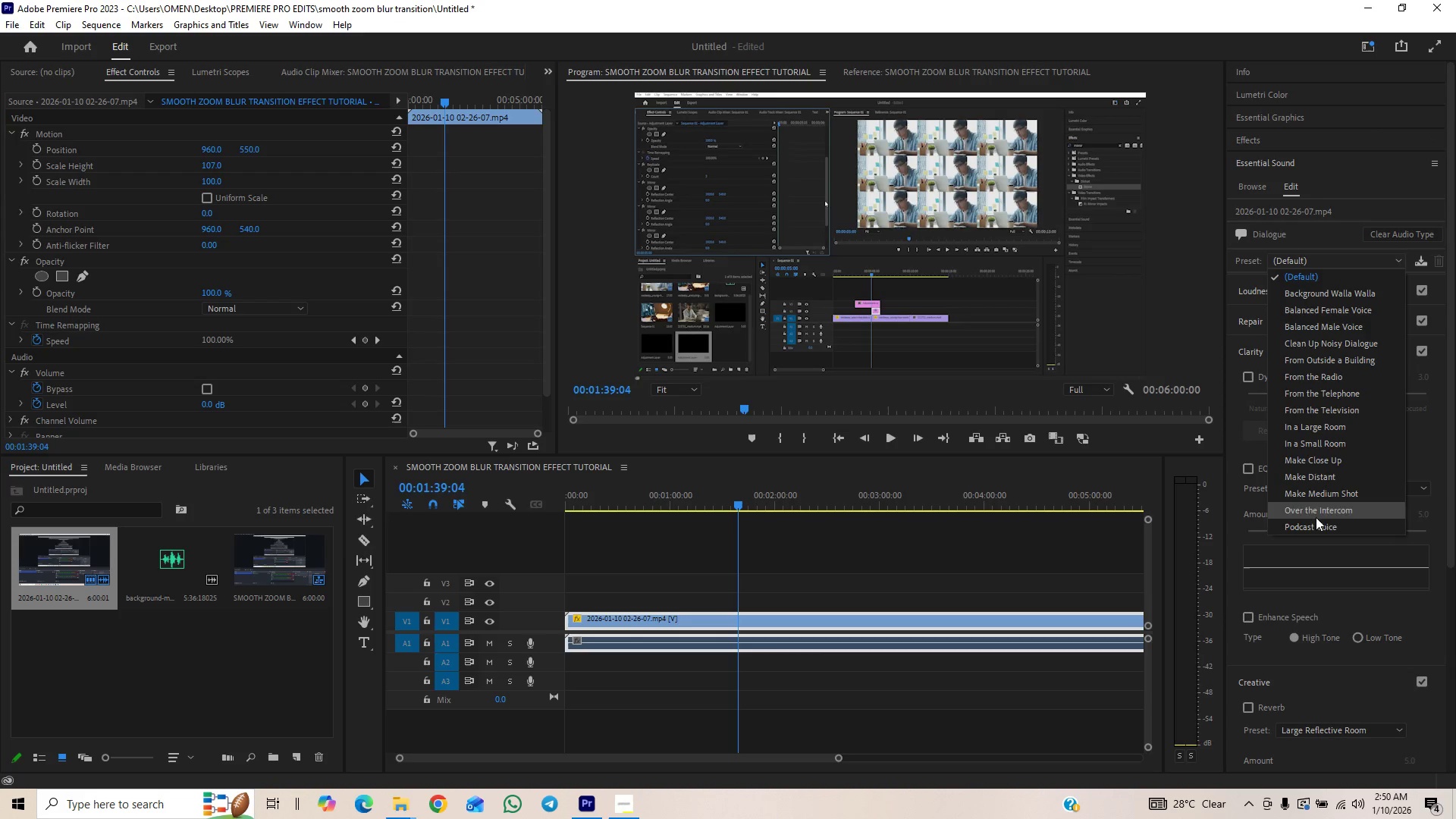 
left_click([1314, 523])
 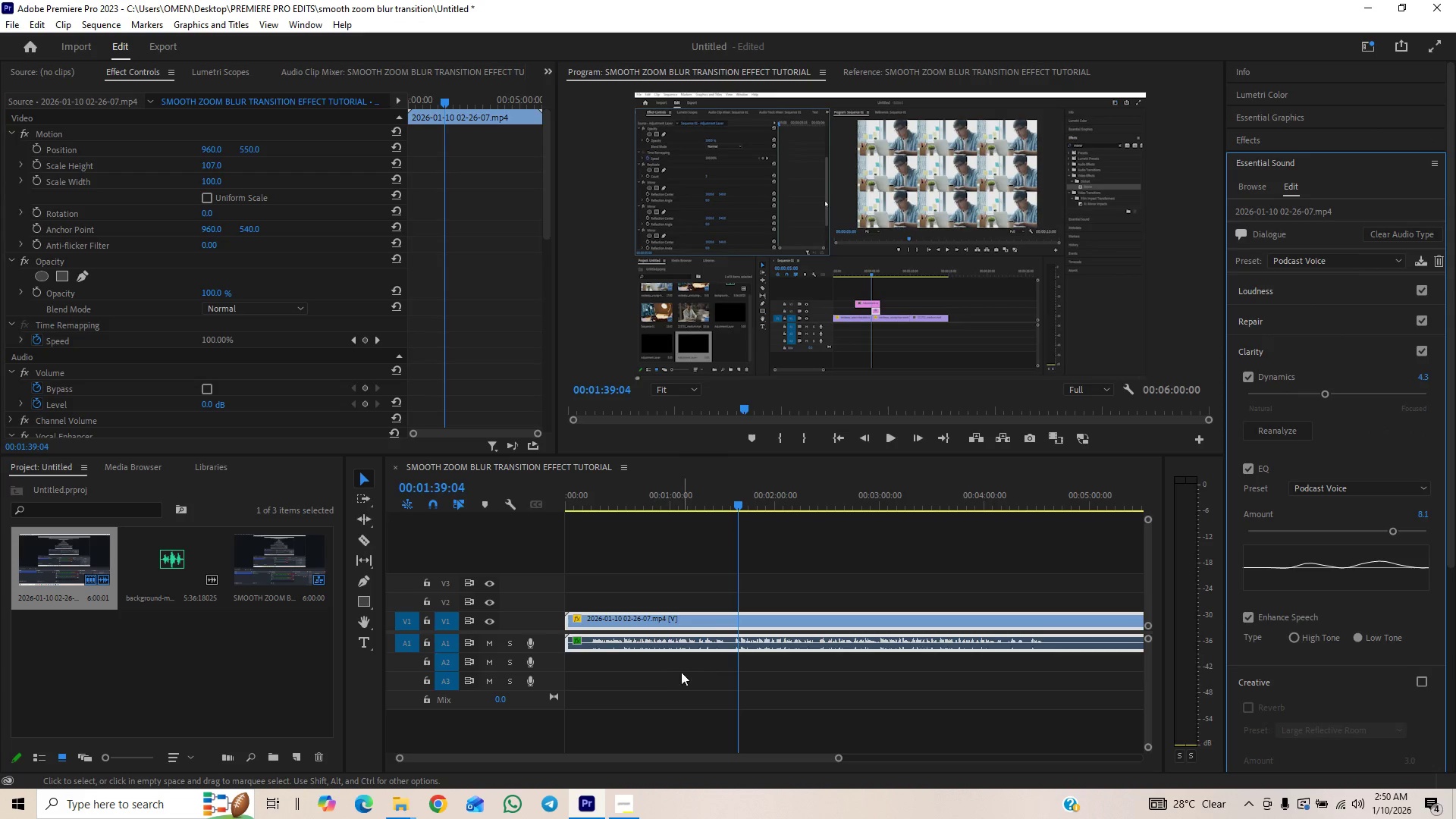 
left_click_drag(start_coordinate=[589, 499], to_coordinate=[595, 497])
 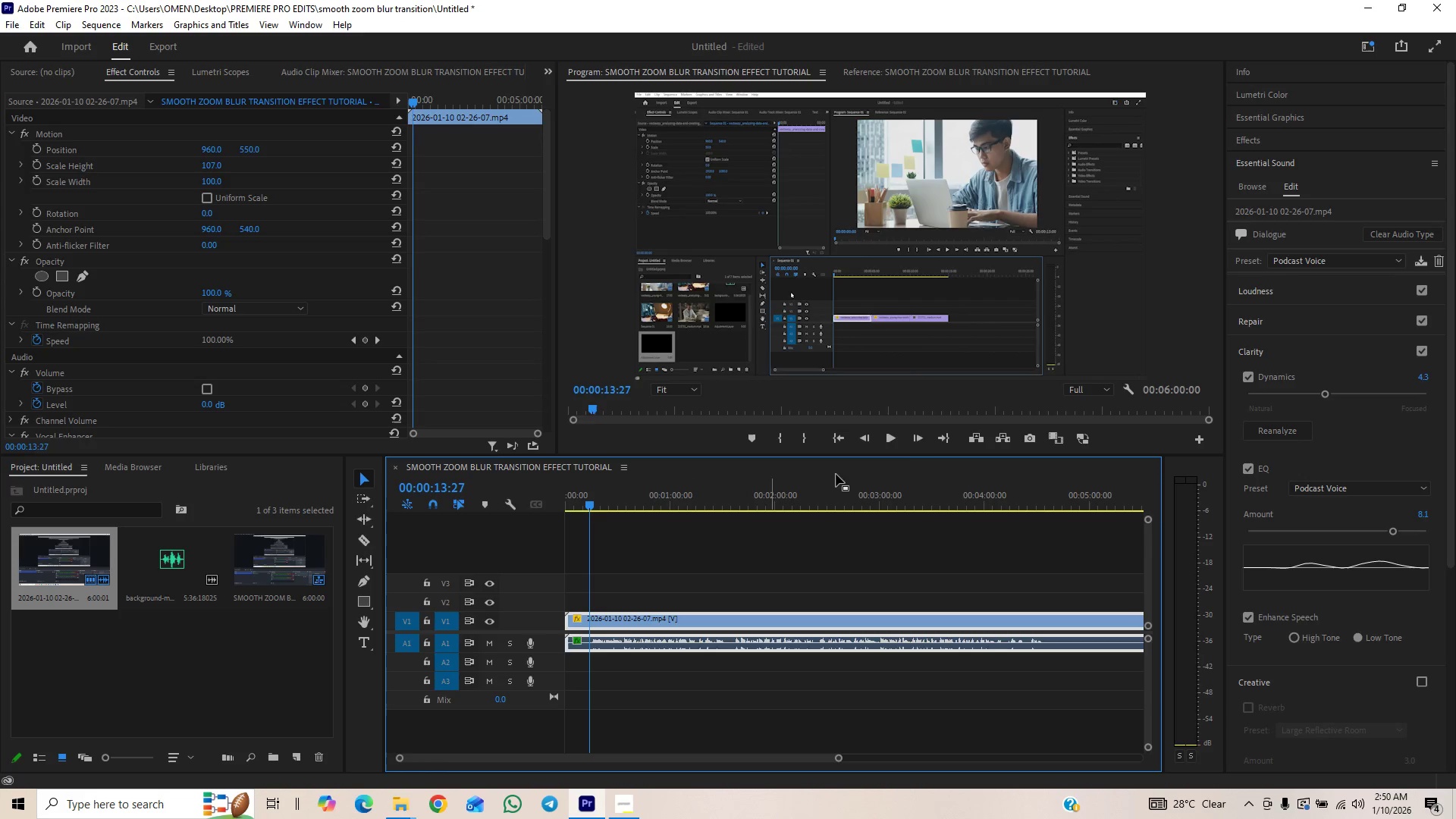 
left_click([894, 442])
 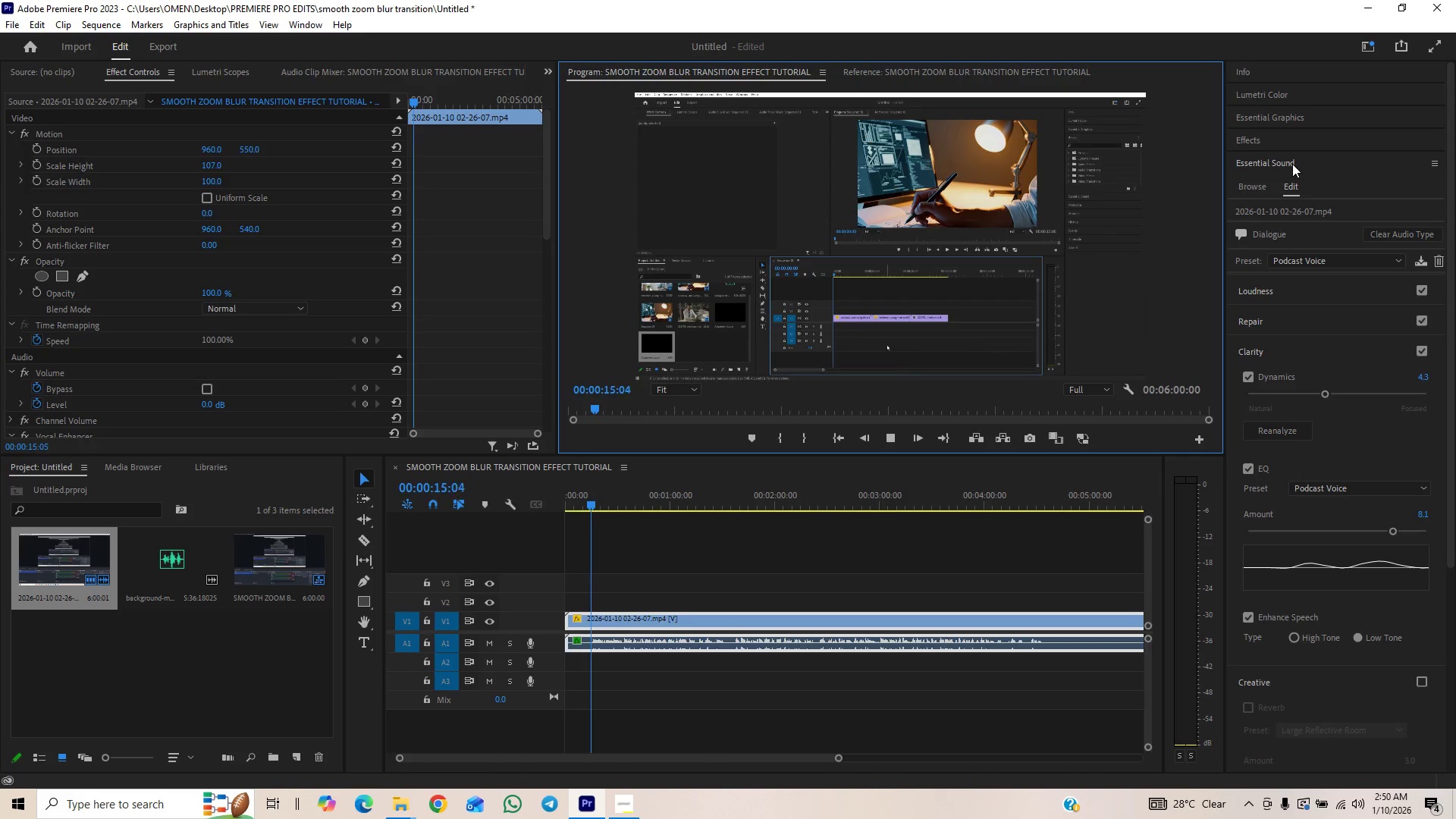 
left_click([1294, 162])
 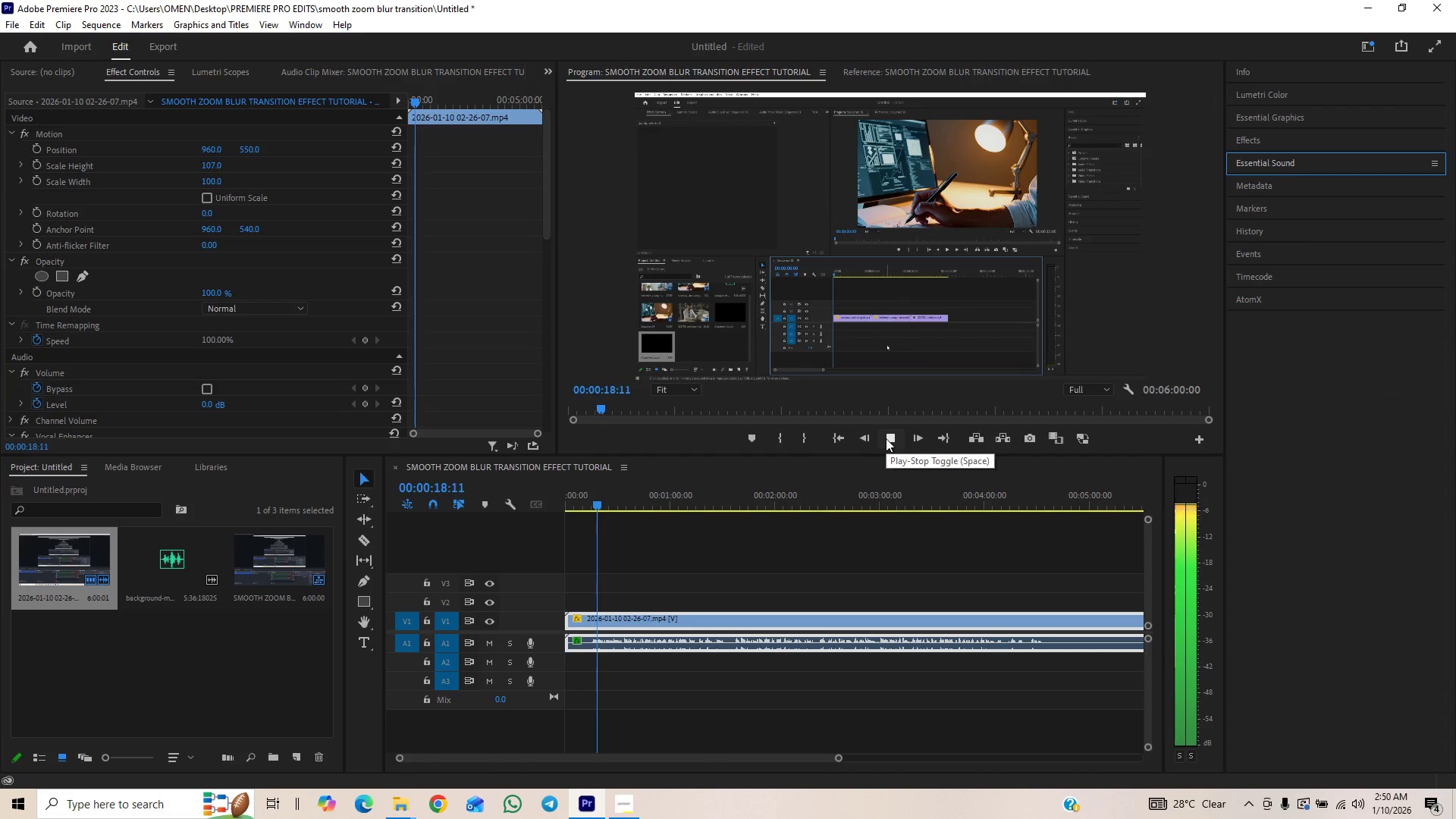 
left_click([886, 438])
 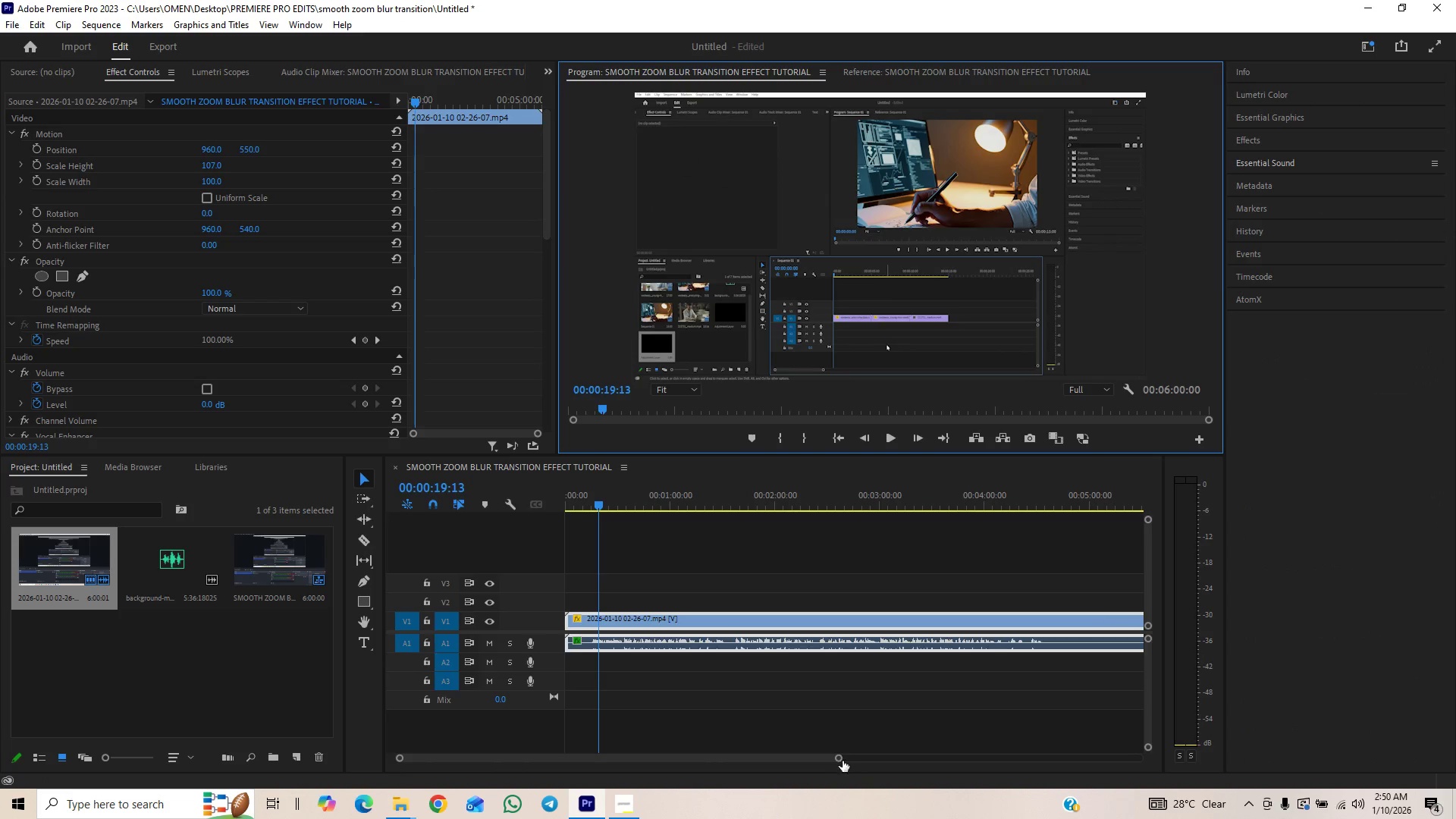 
left_click_drag(start_coordinate=[841, 759], to_coordinate=[876, 749])
 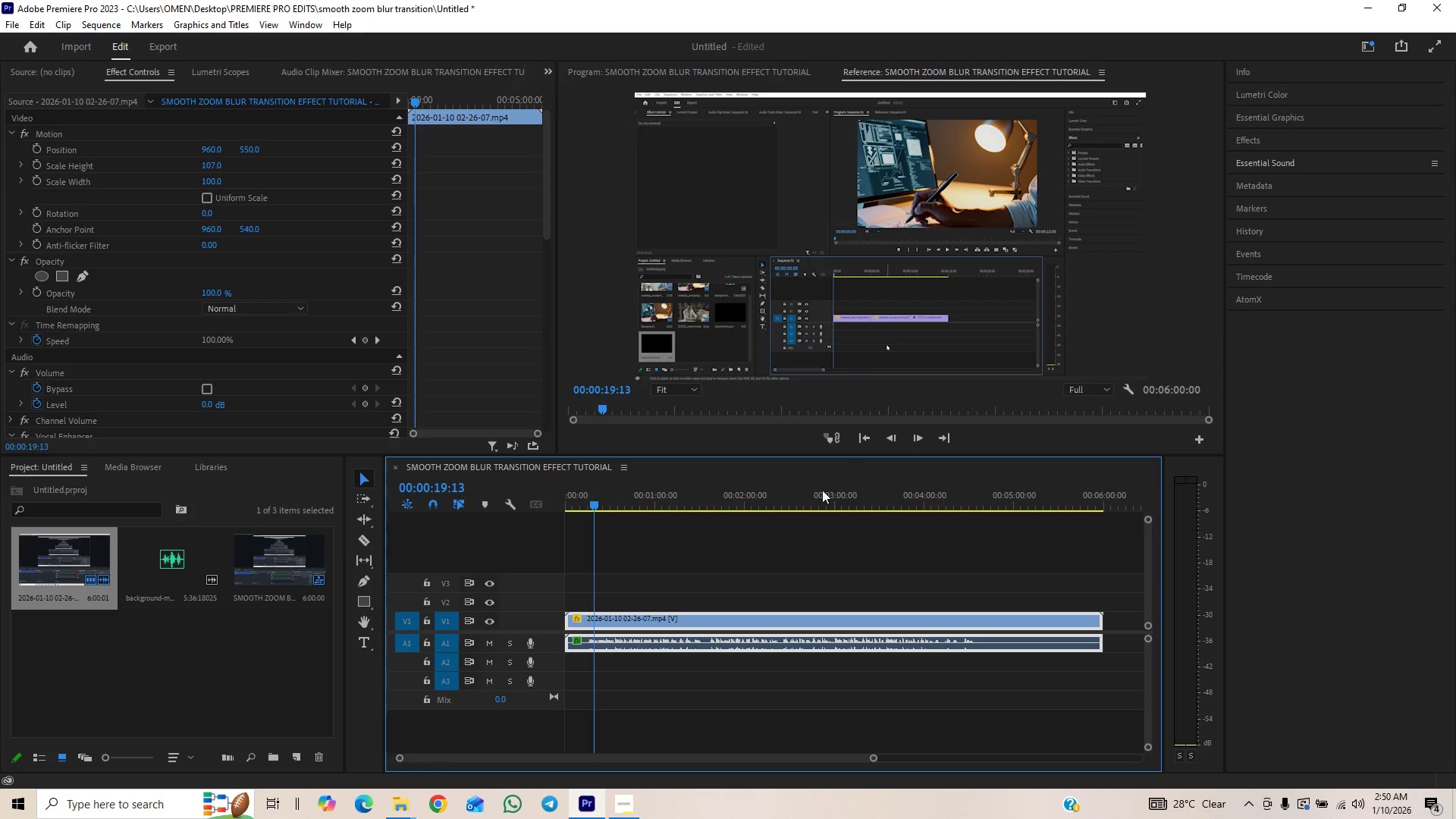 
left_click_drag(start_coordinate=[618, 497], to_coordinate=[619, 510])
 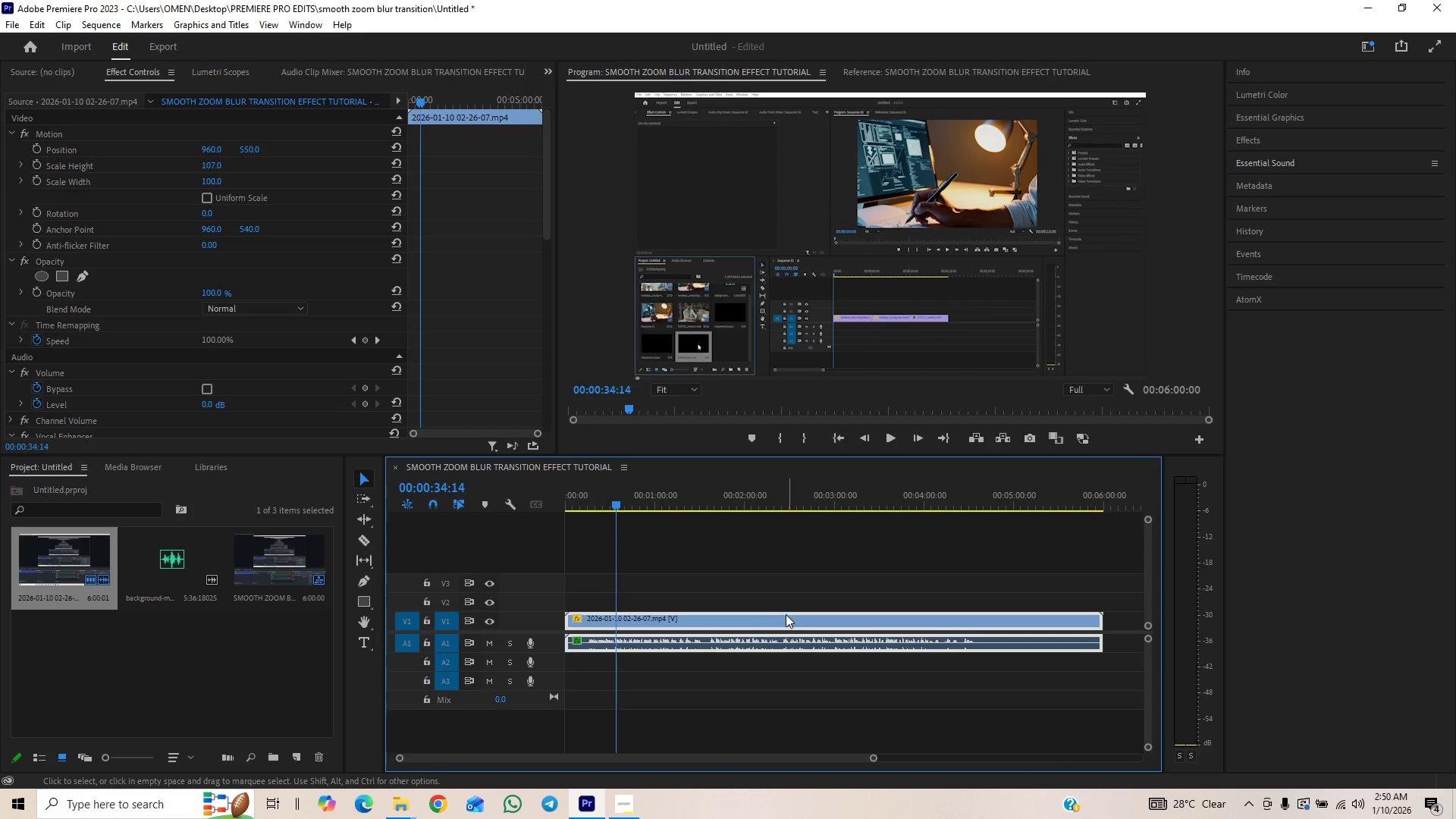 
left_click_drag(start_coordinate=[812, 577], to_coordinate=[739, 666])
 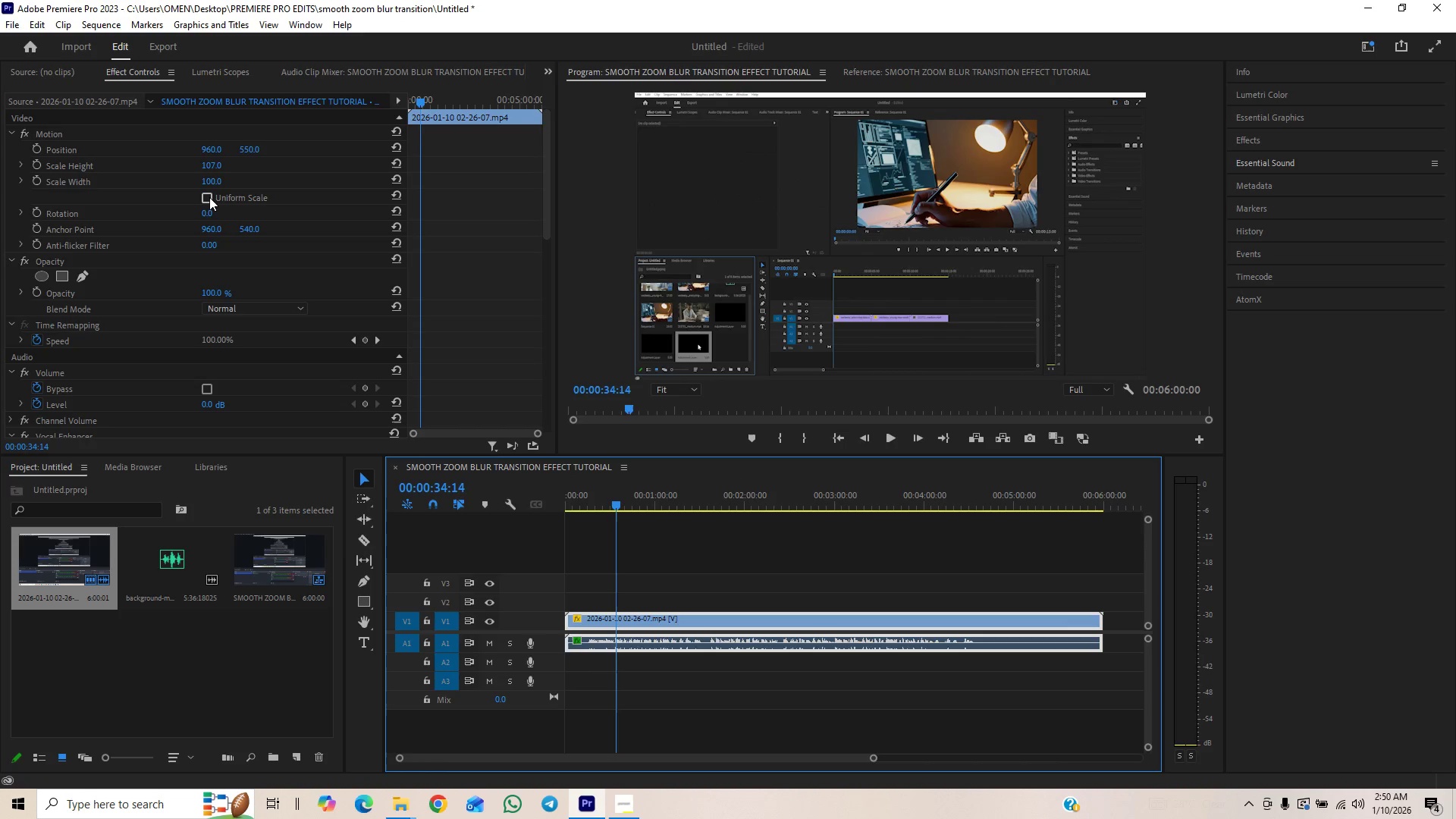 
left_click([209, 197])
 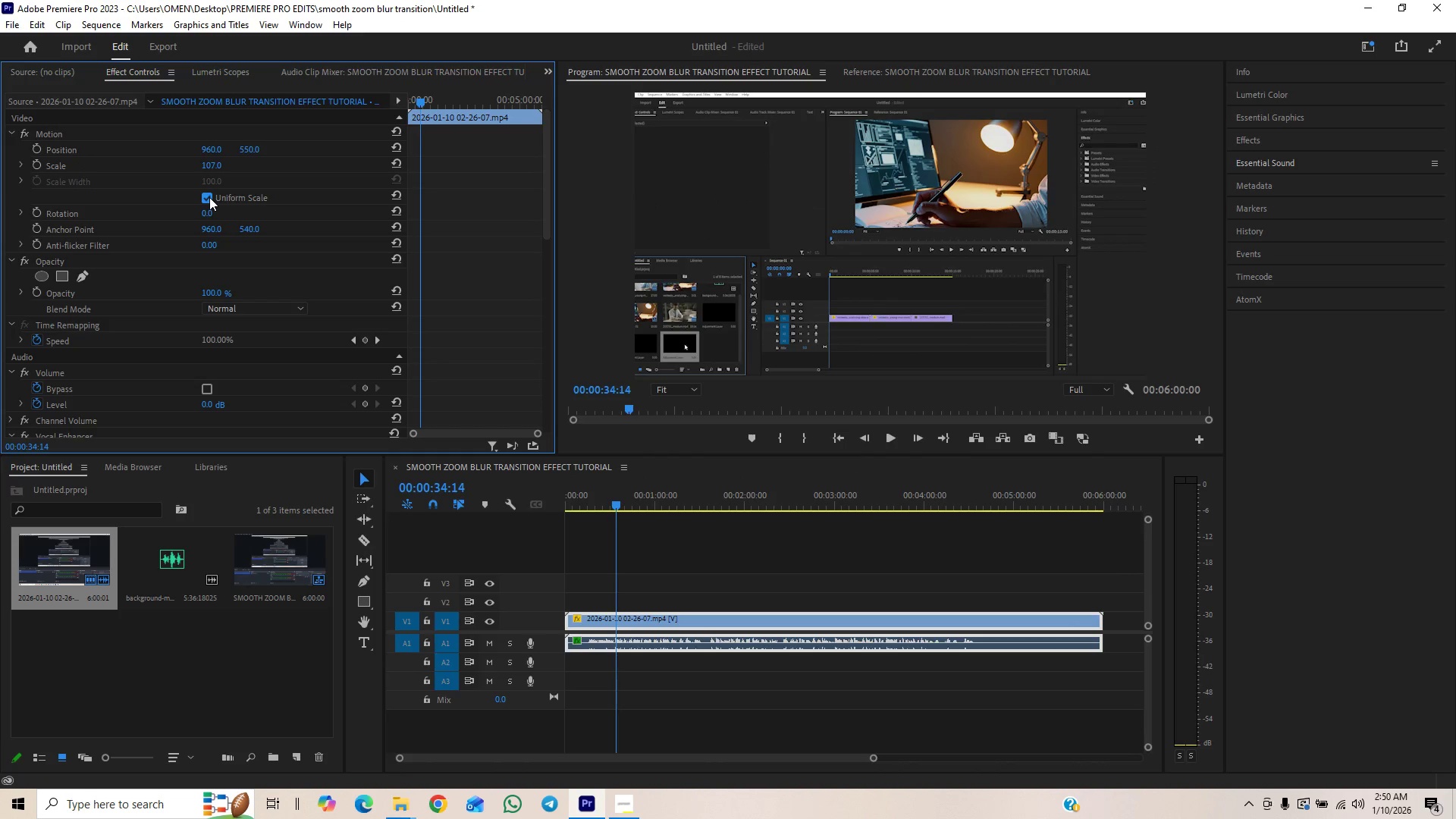 
left_click([209, 197])
 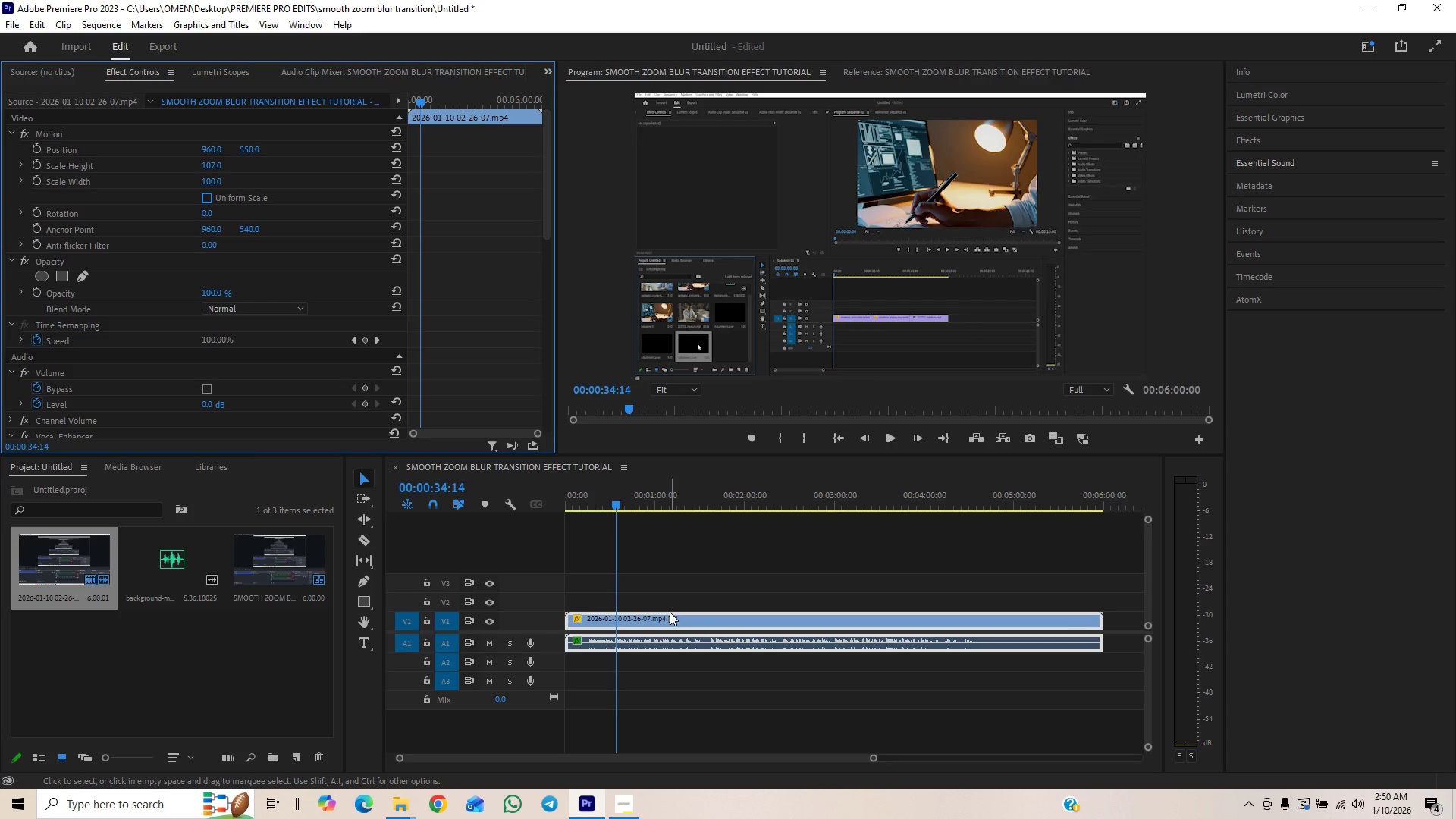 
right_click([666, 619])
 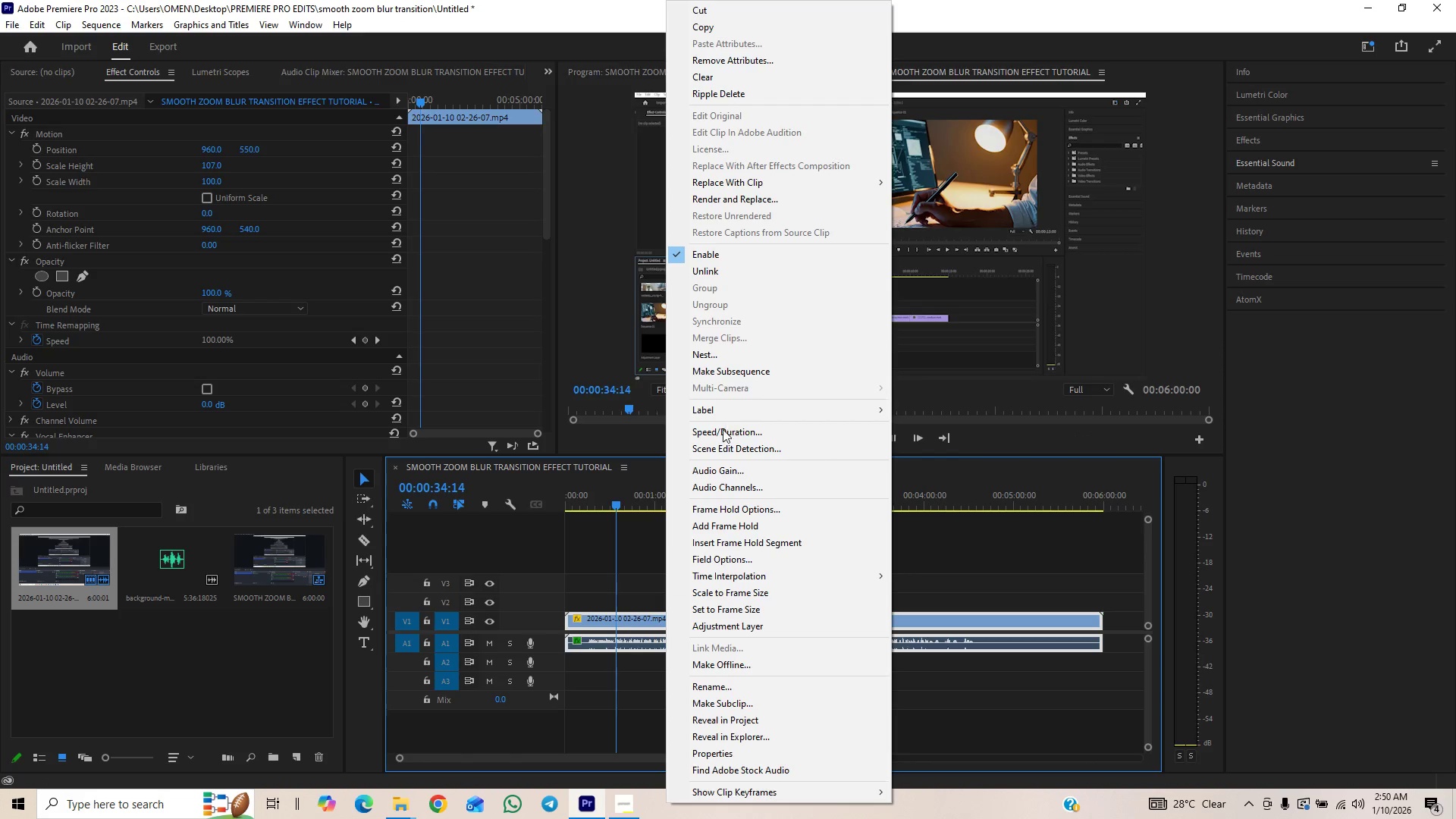 
wait(10.47)
 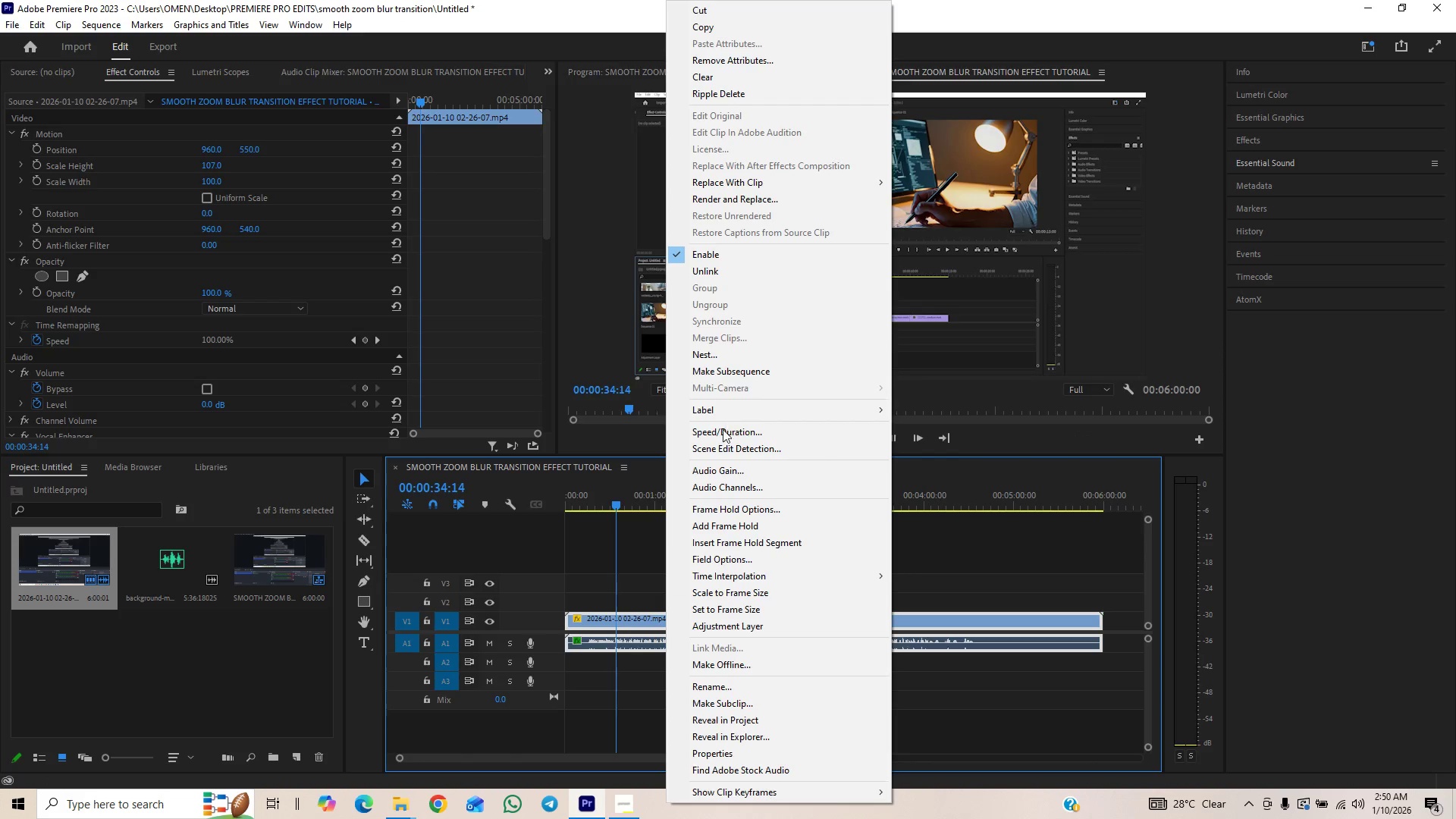 
left_click([749, 274])
 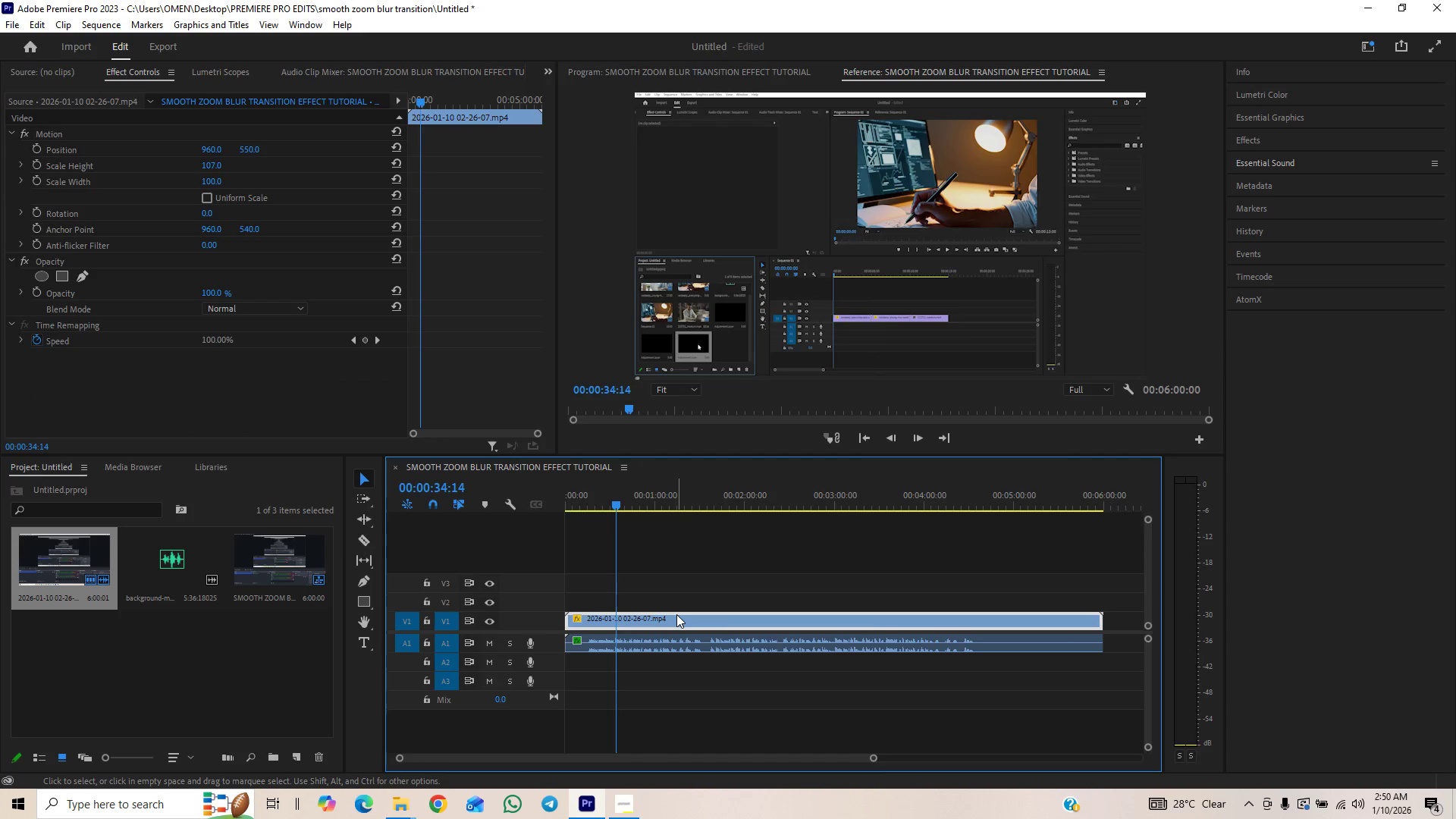 
left_click([698, 568])
 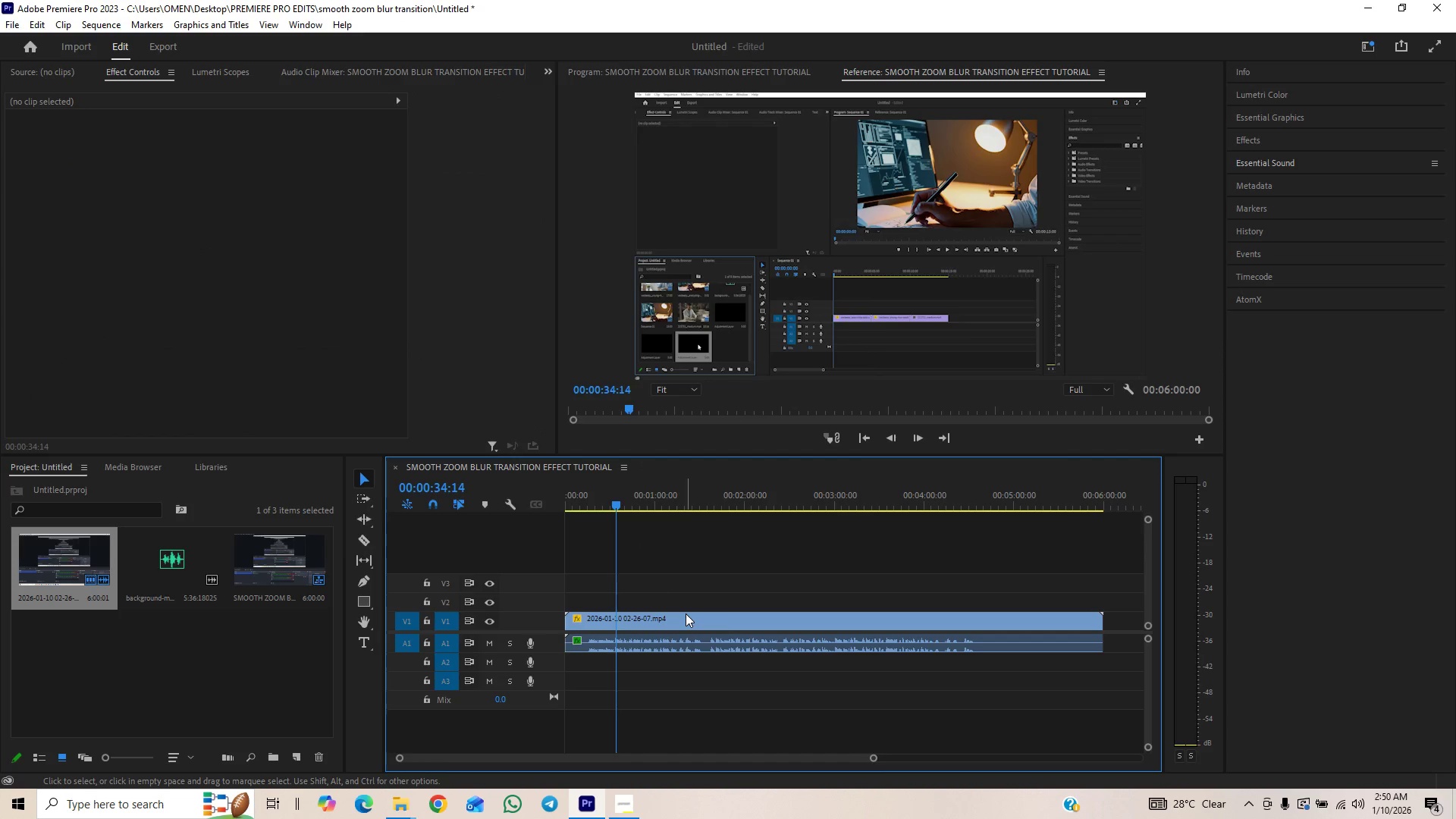 
left_click([686, 613])
 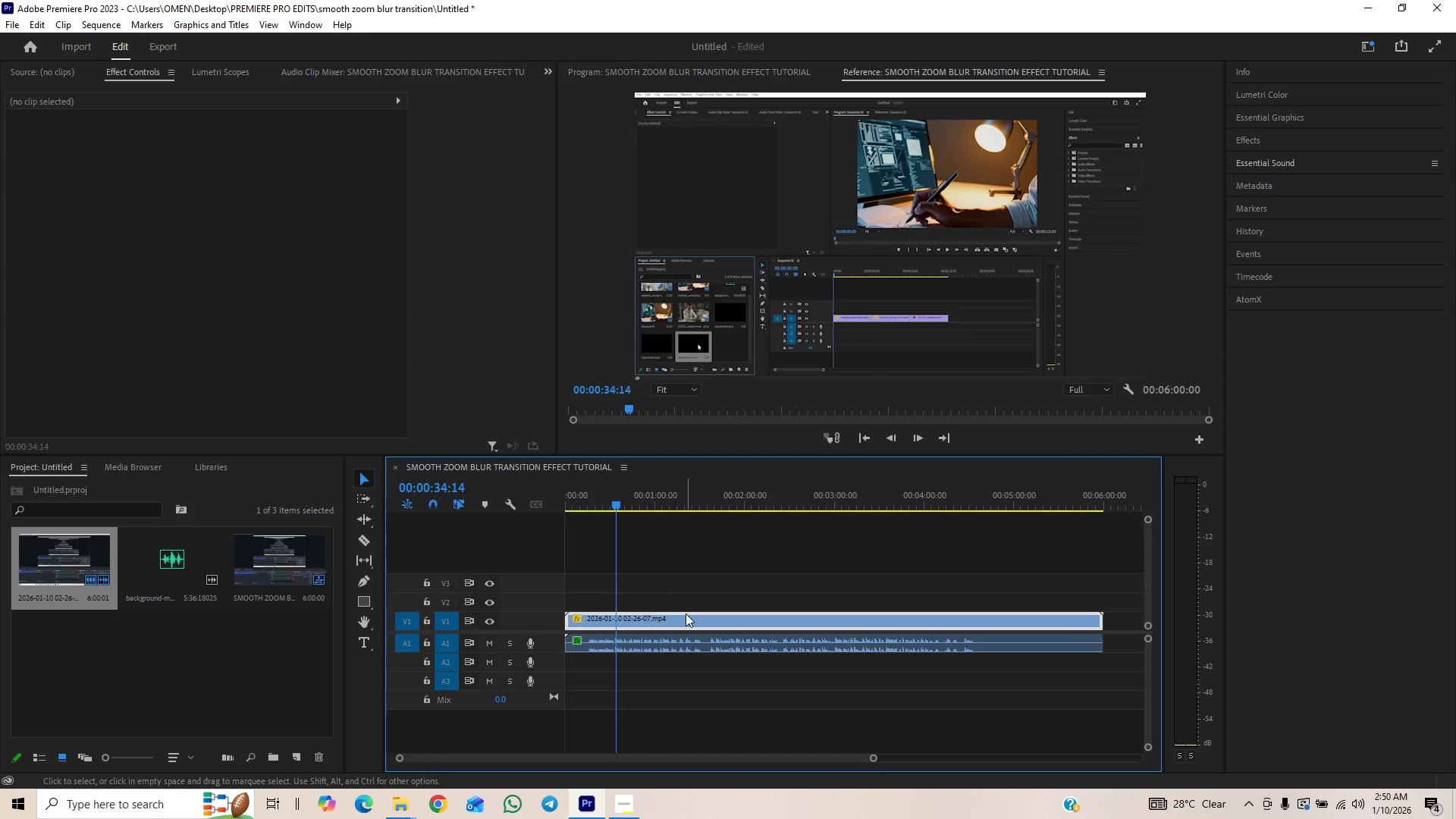 
right_click([686, 613])
 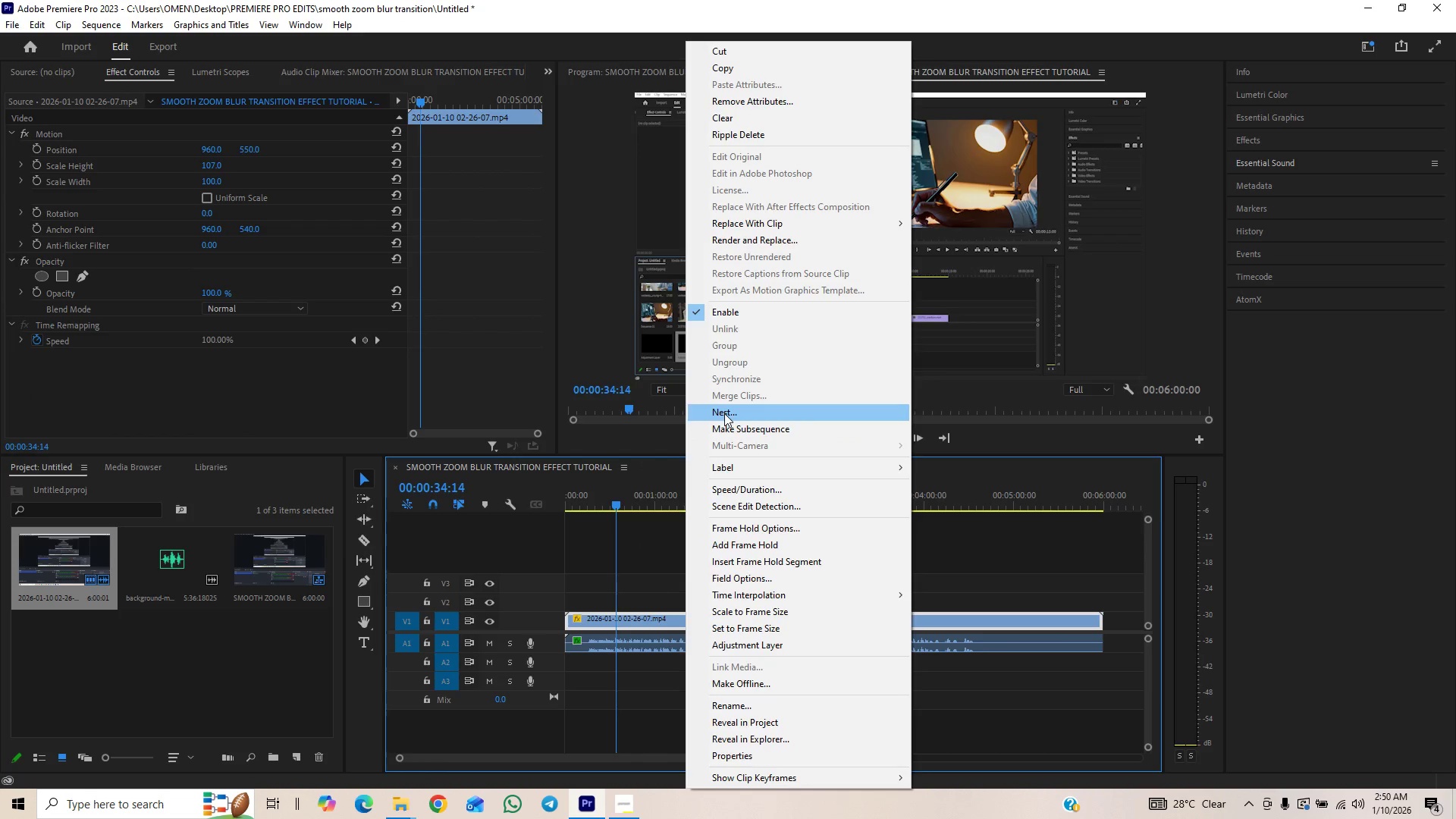 
left_click([724, 413])
 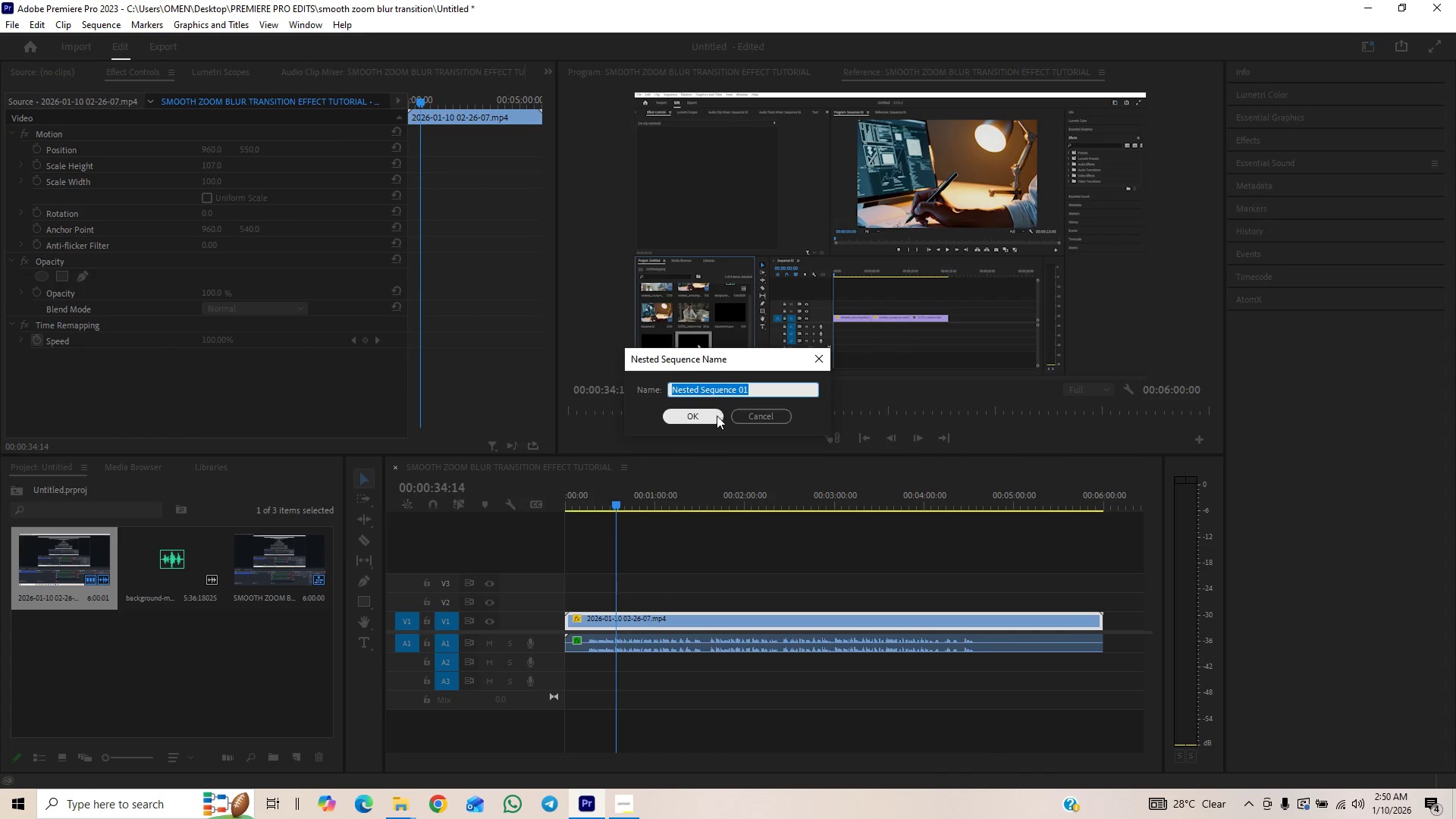 
left_click([709, 416])
 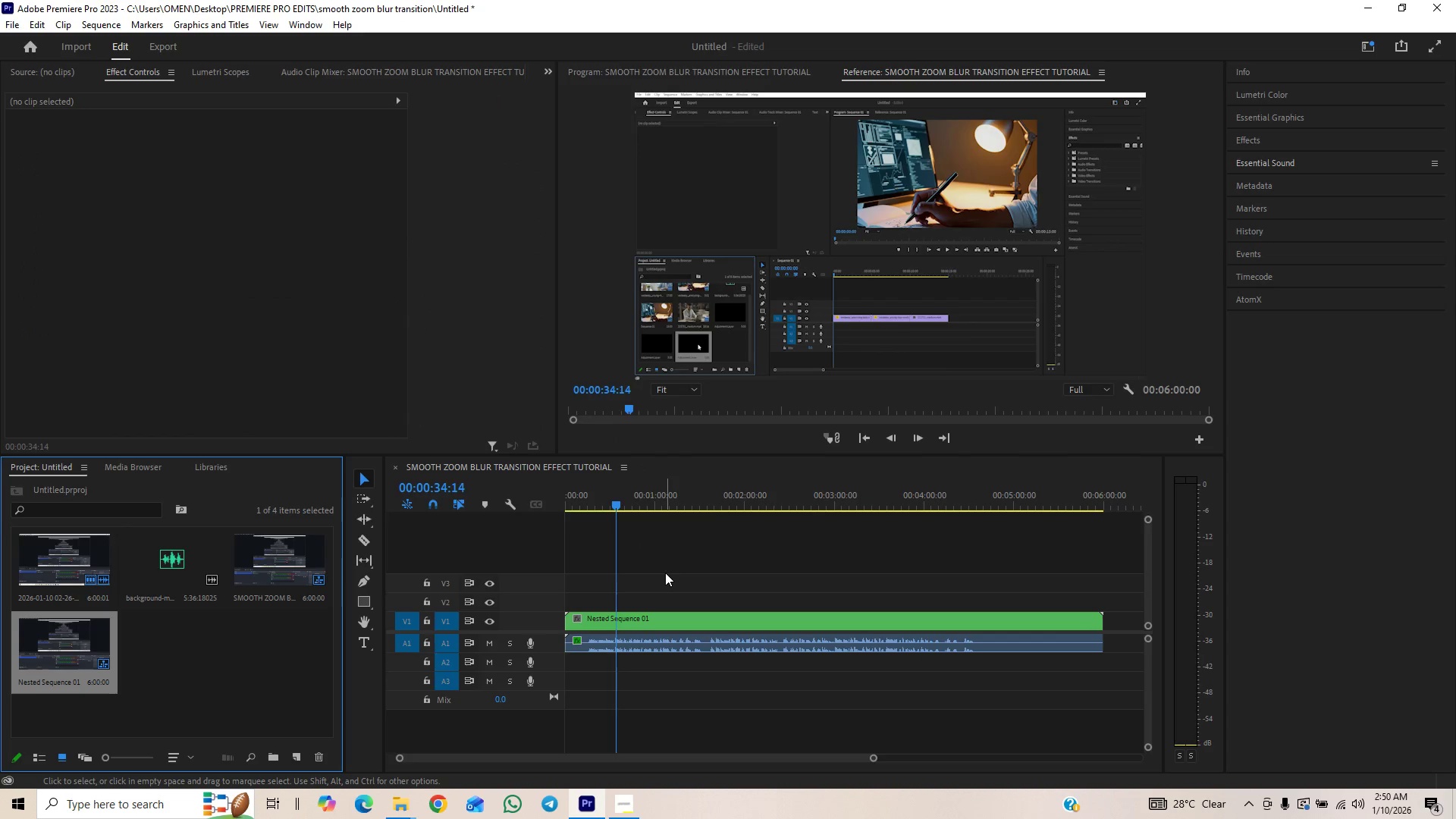 
left_click([665, 573])
 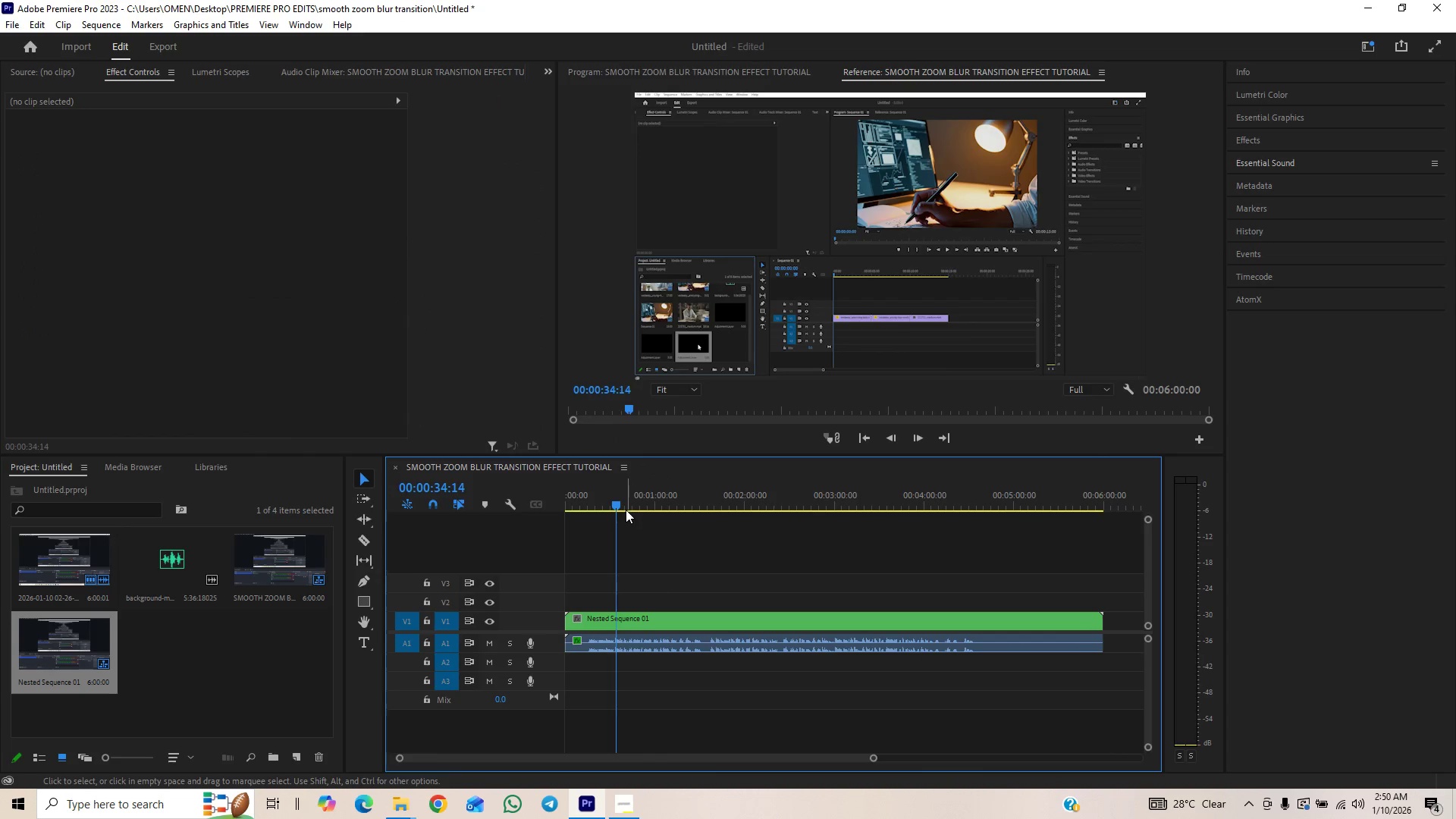 
left_click_drag(start_coordinate=[626, 505], to_coordinate=[605, 522])
 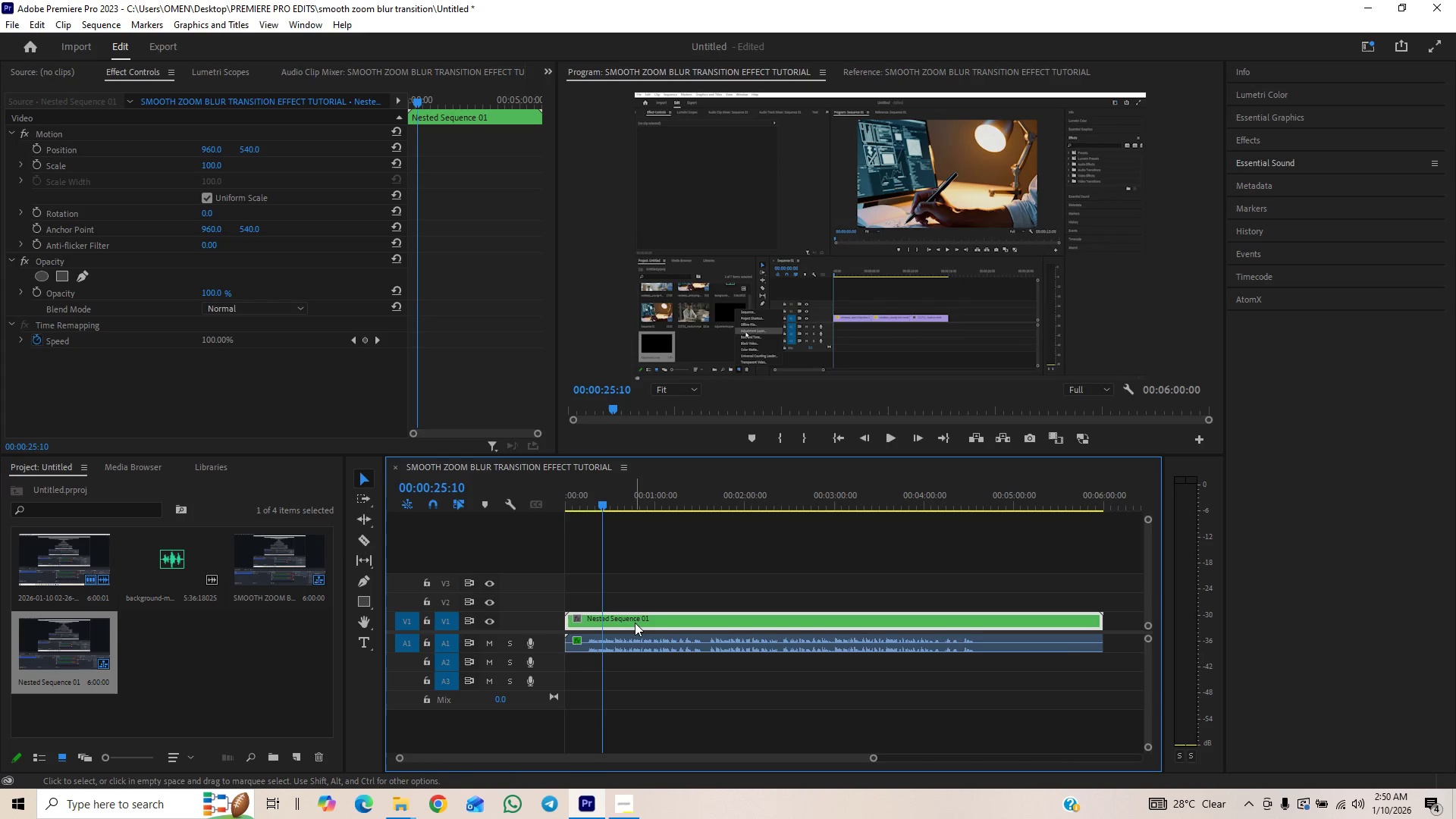 
right_click([635, 623])
 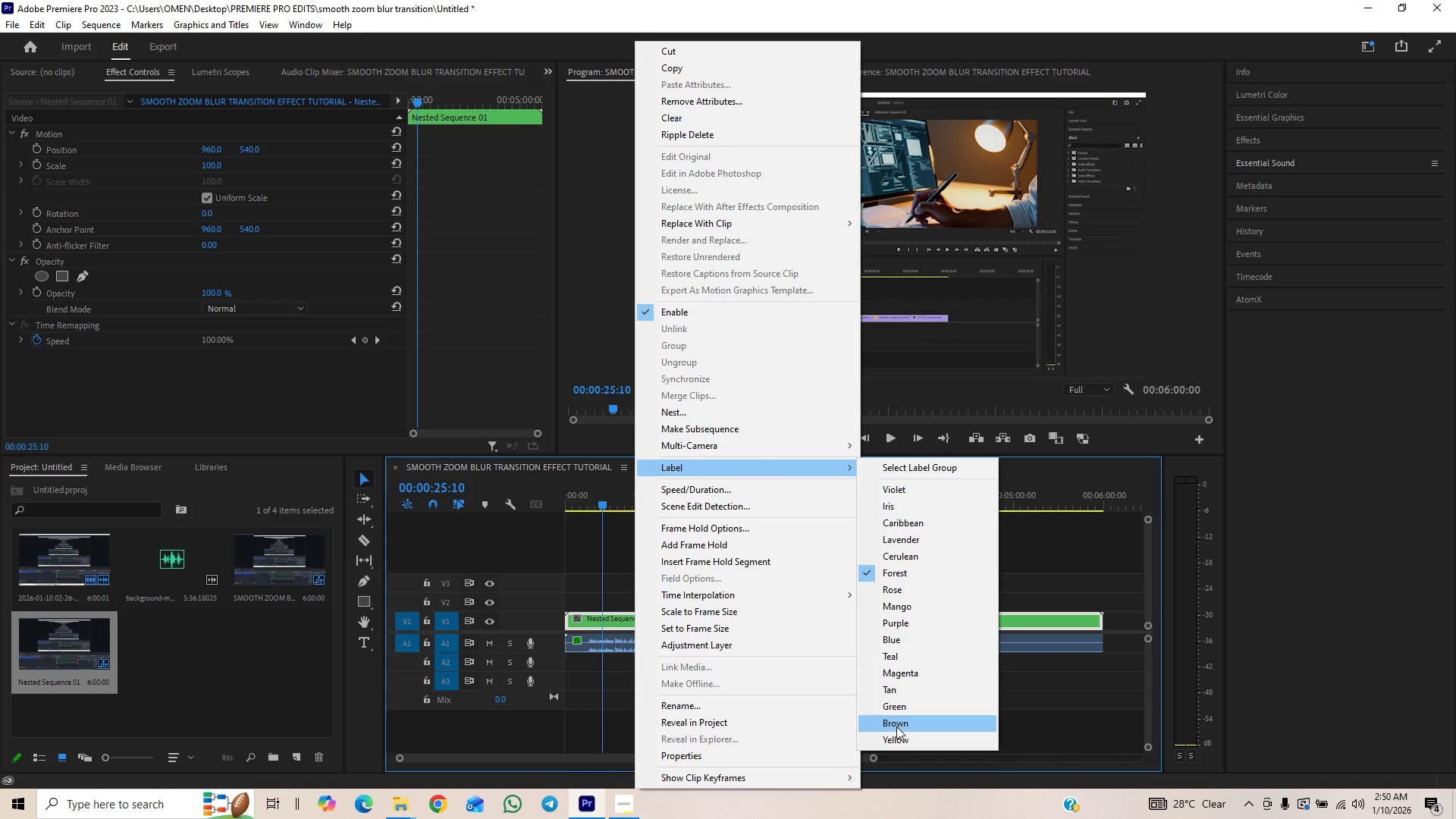 
wait(7.74)
 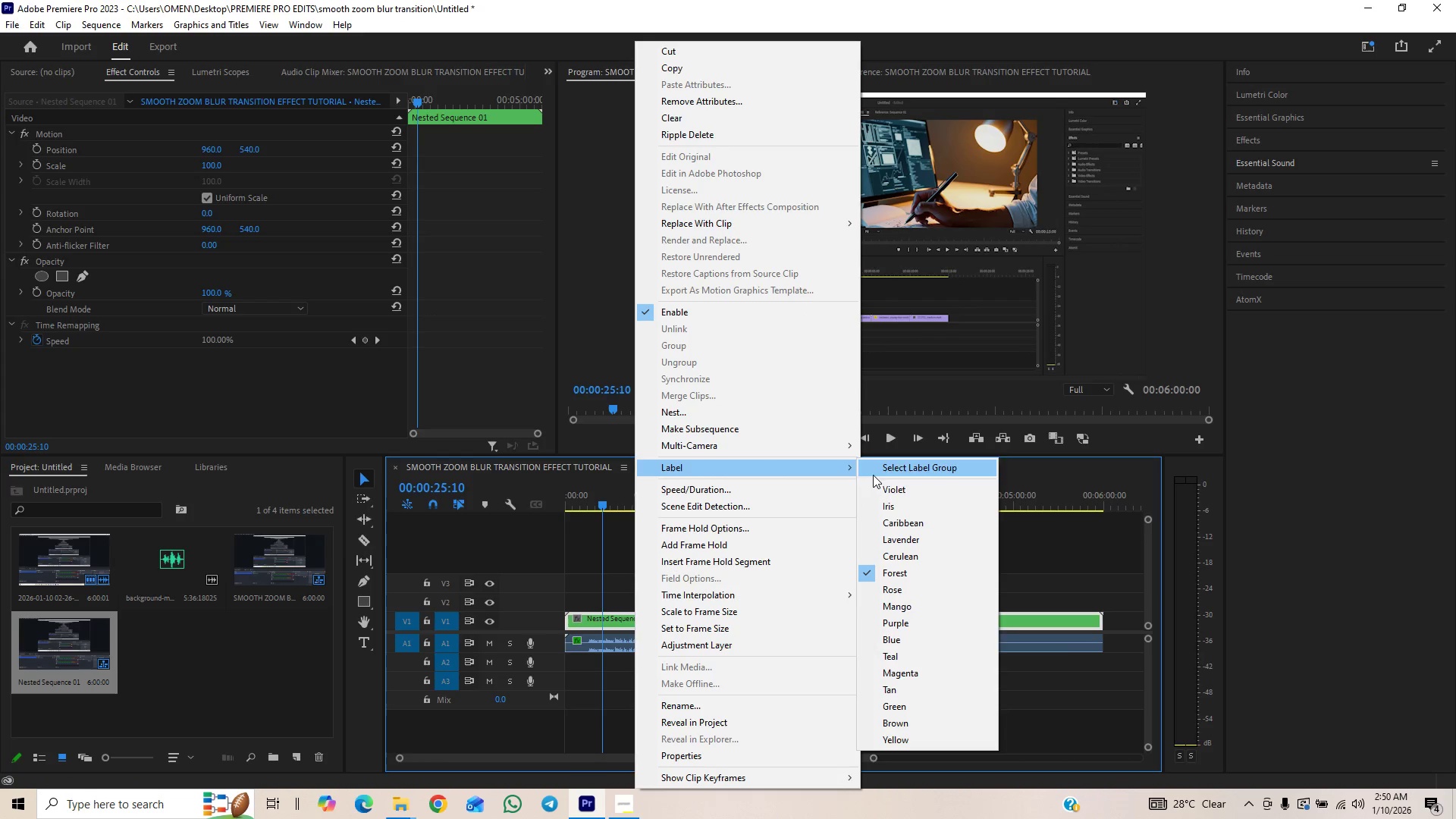 
left_click([895, 504])
 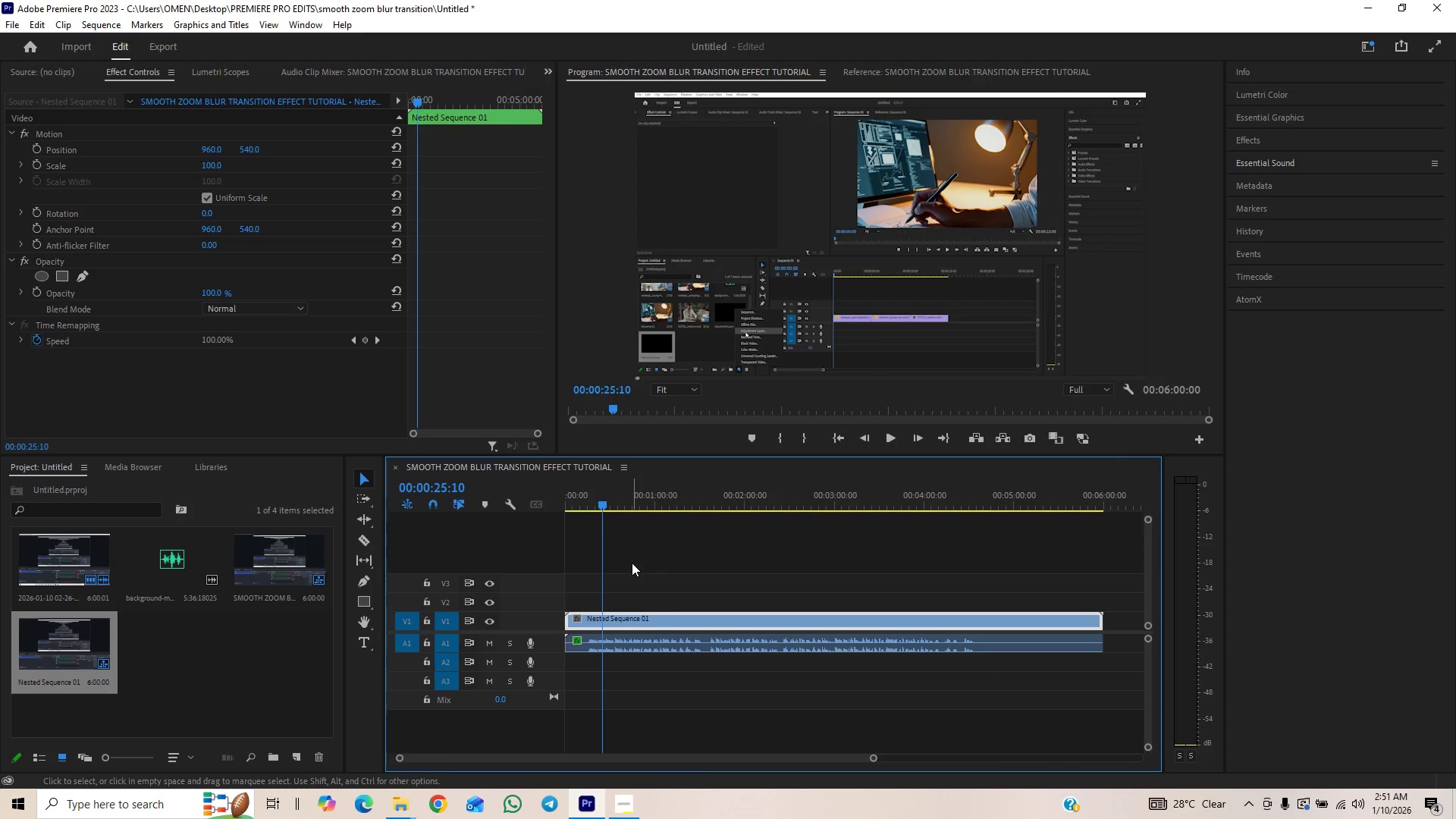 
key(Control+S)
 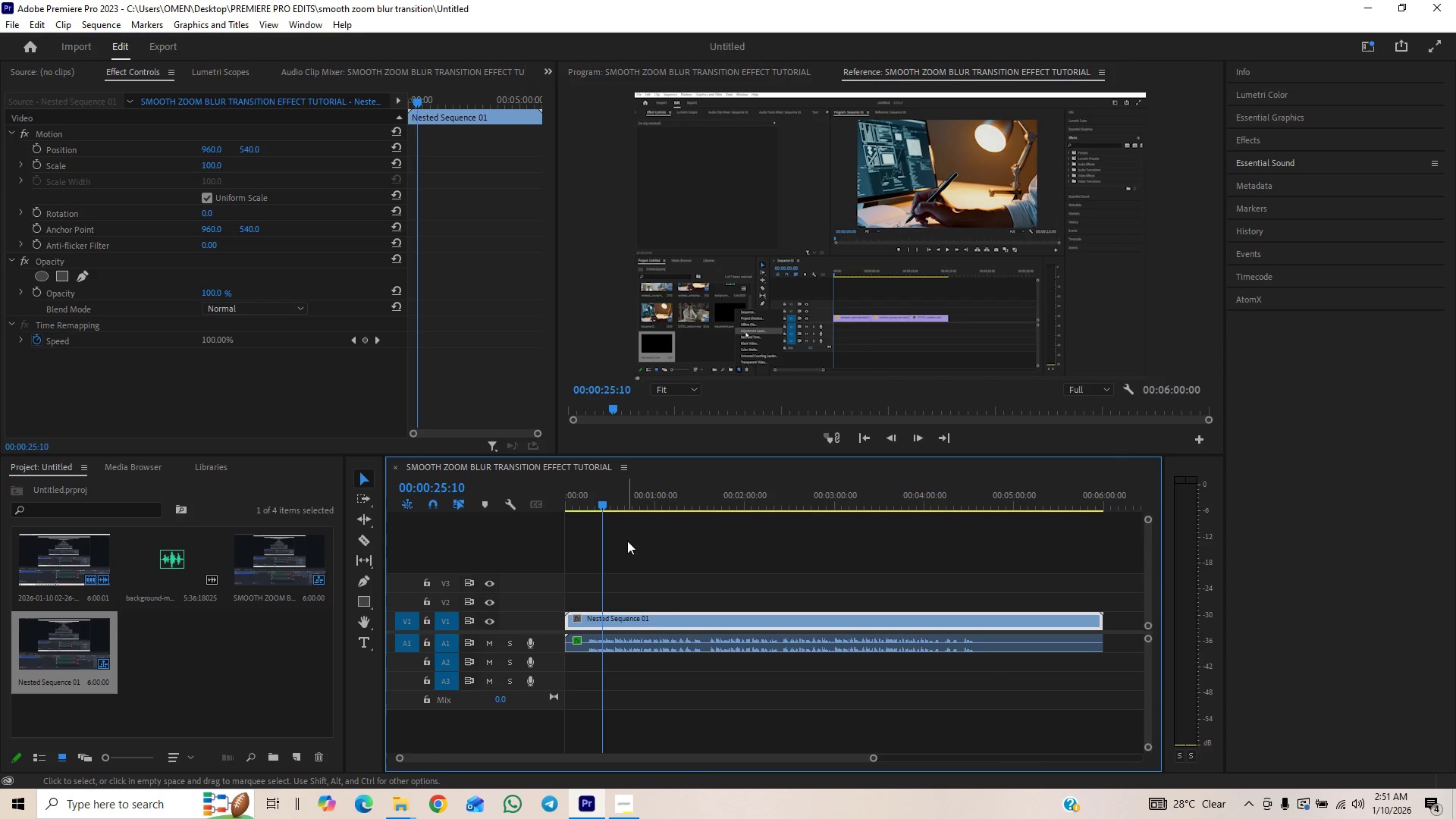 
left_click_drag(start_coordinate=[605, 497], to_coordinate=[563, 510])
 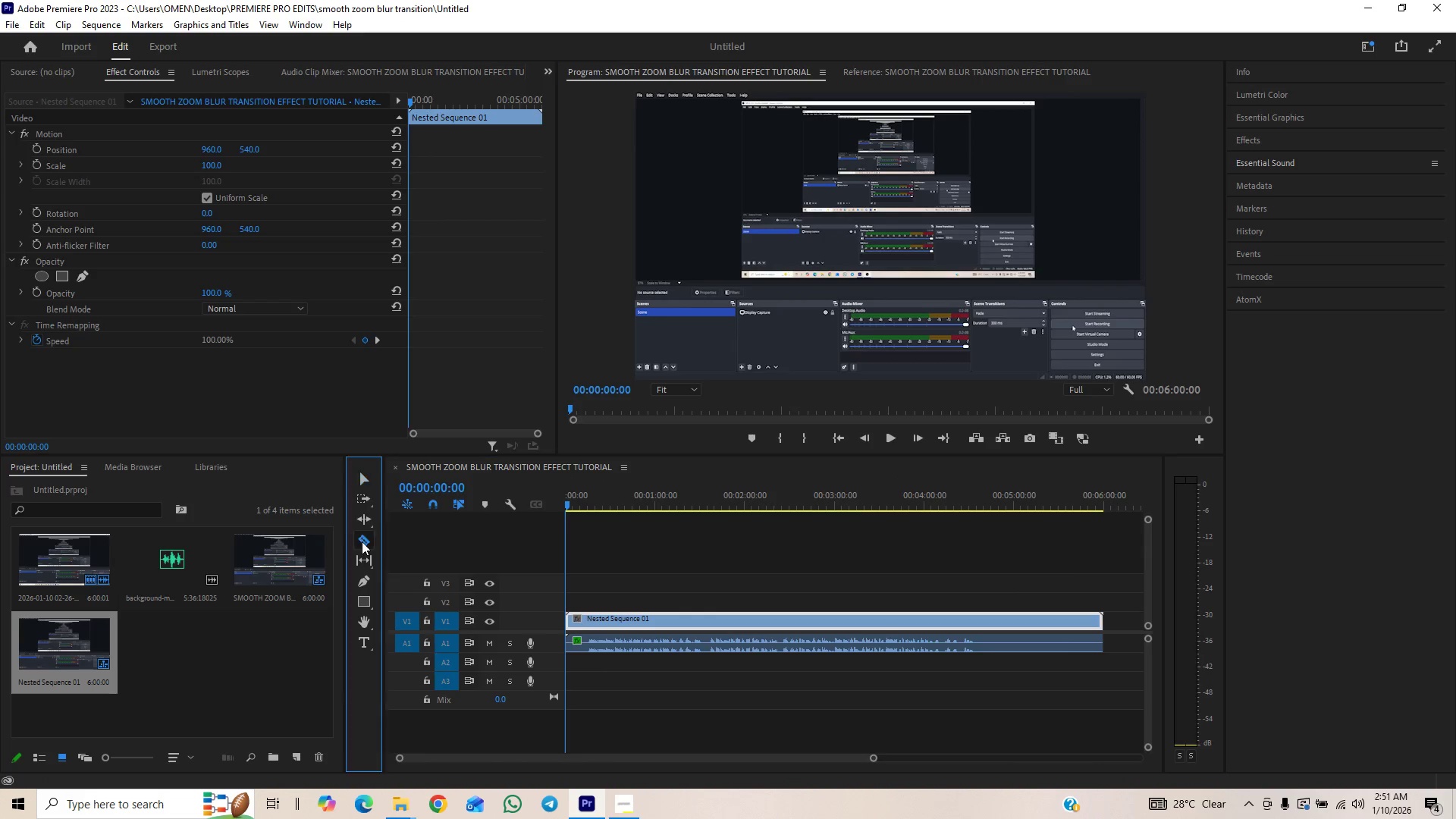 
left_click_drag(start_coordinate=[589, 501], to_coordinate=[586, 512])
 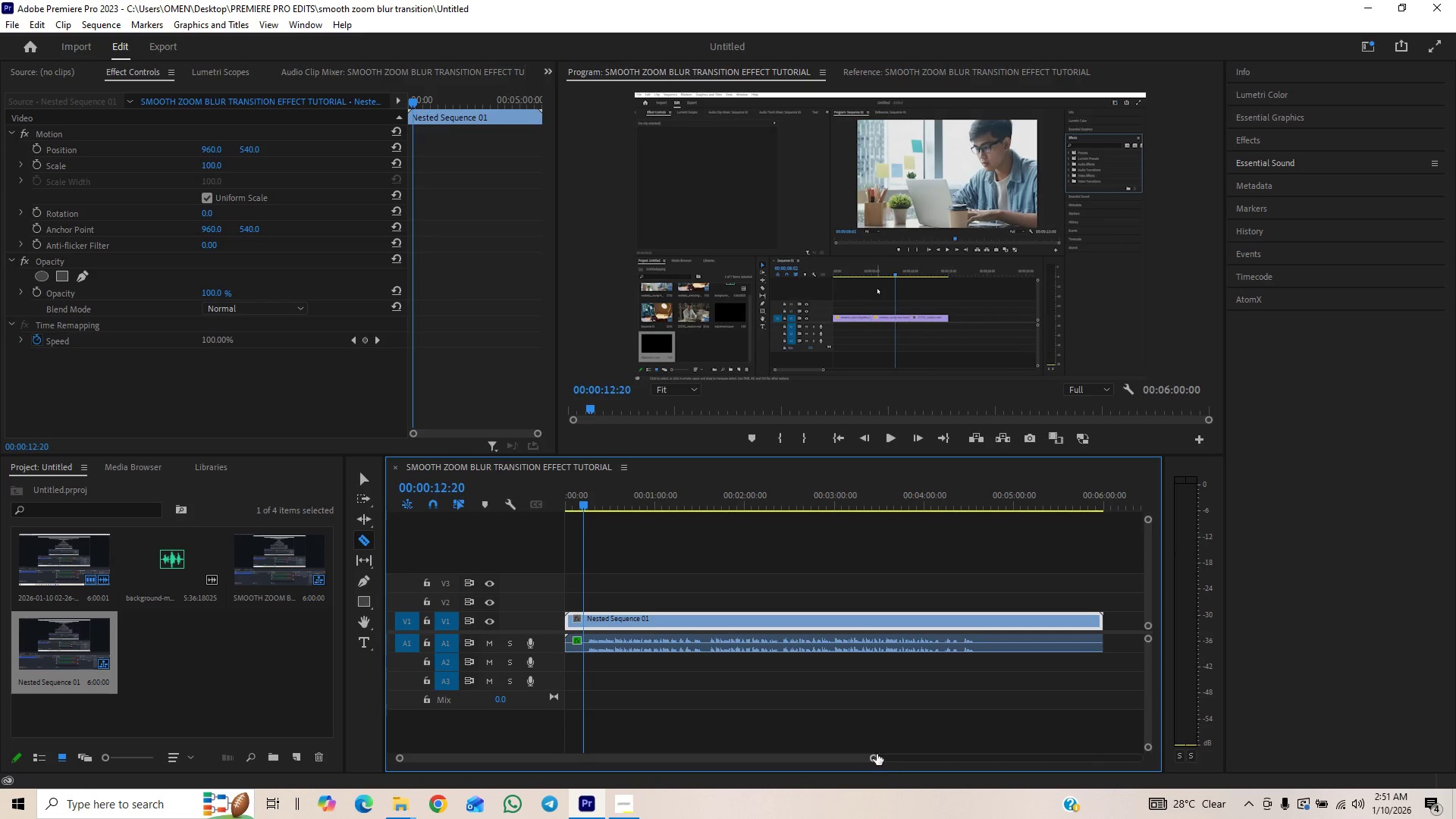 
left_click_drag(start_coordinate=[874, 755], to_coordinate=[741, 777])
 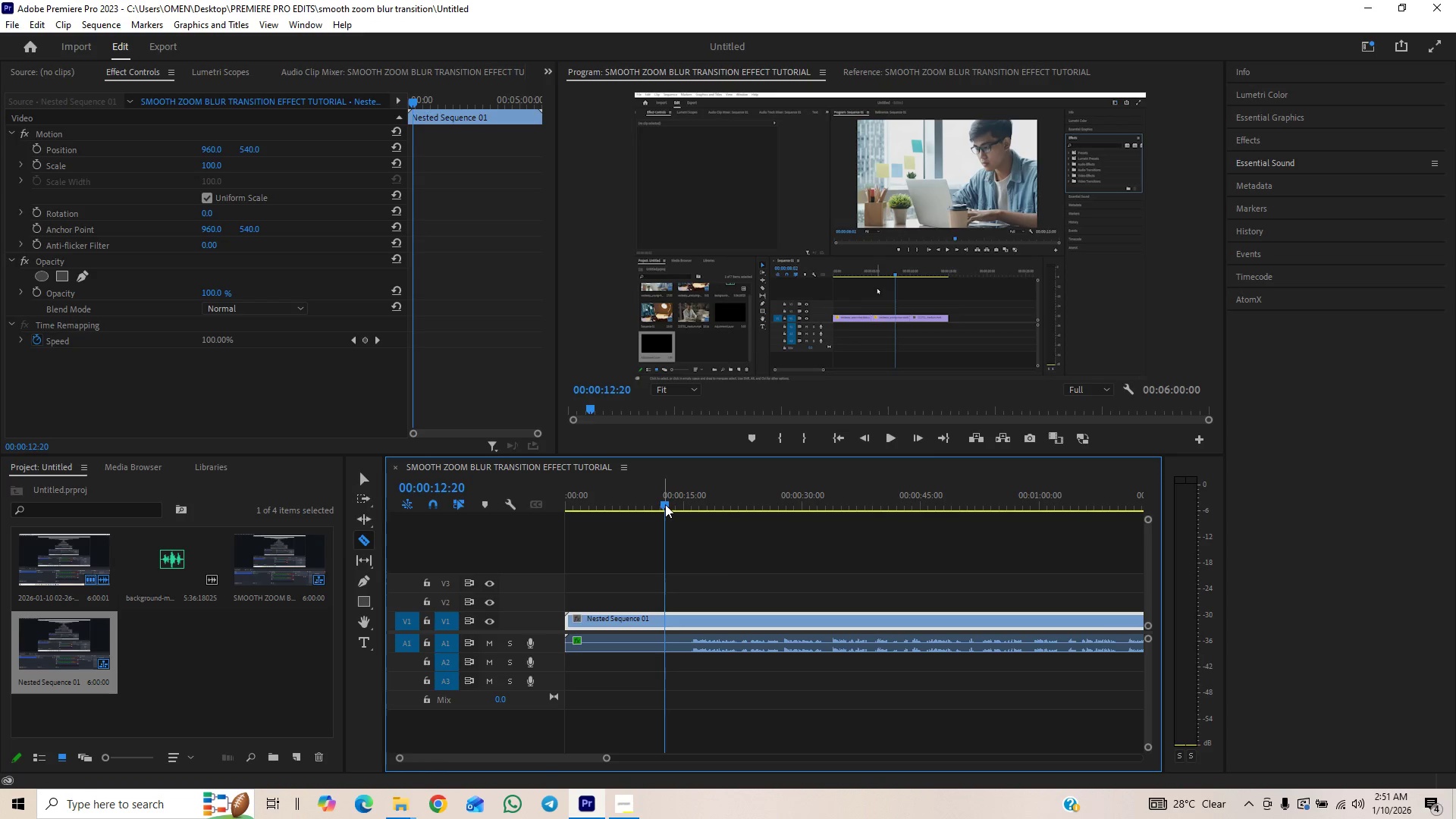 
wait(5.38)
 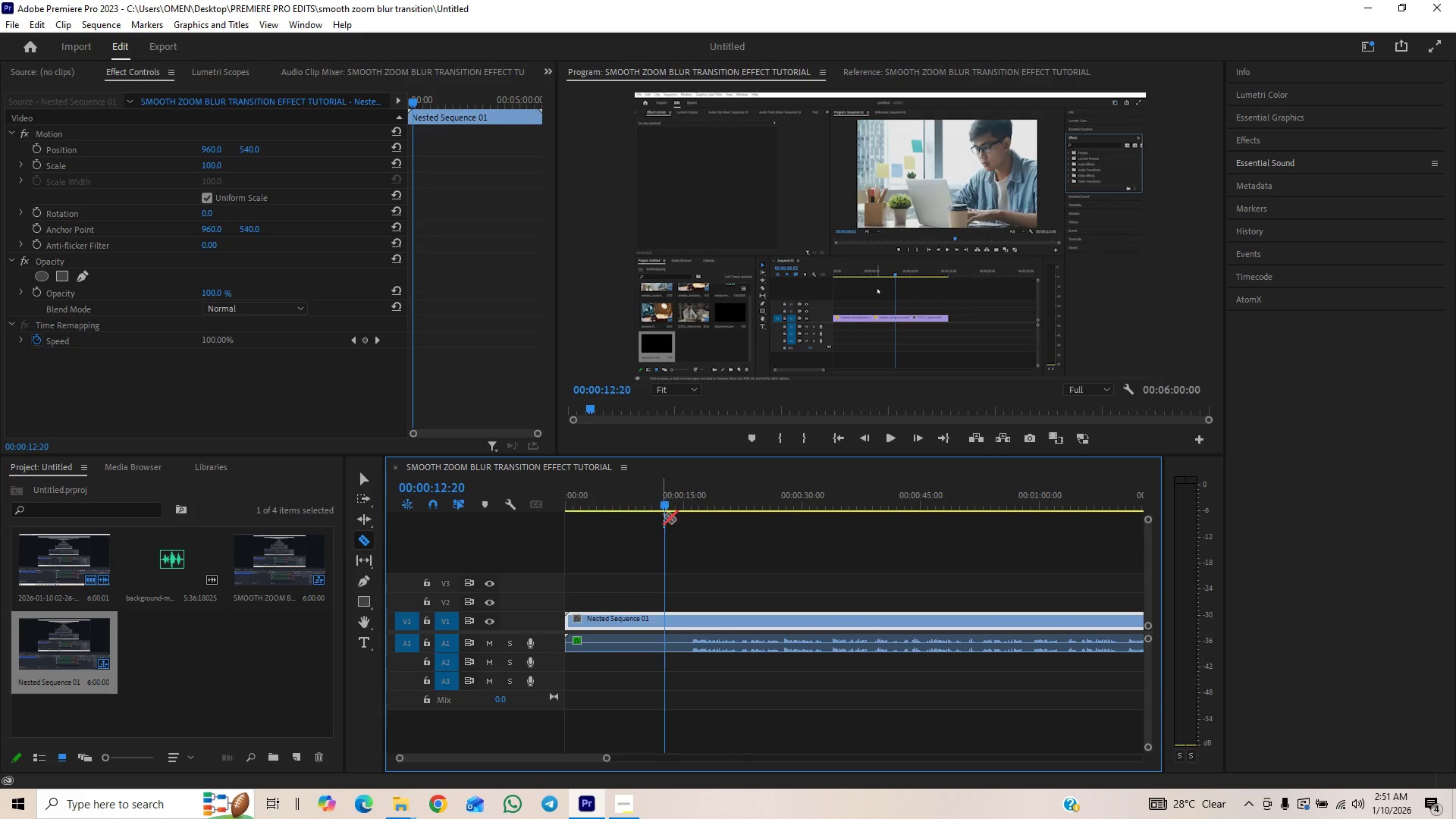 
left_click_drag(start_coordinate=[665, 504], to_coordinate=[688, 497])
 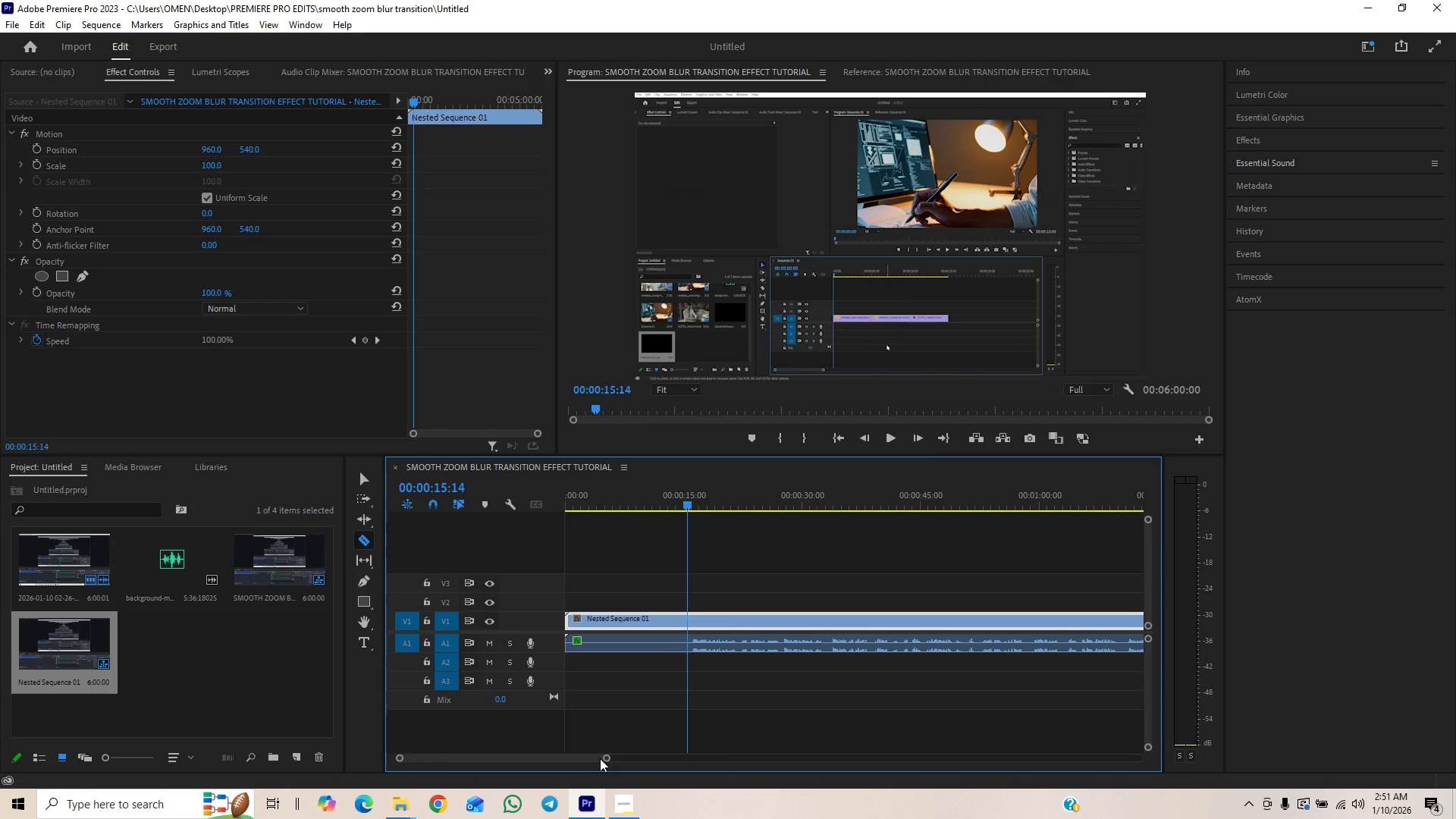 
left_click_drag(start_coordinate=[607, 760], to_coordinate=[651, 737])
 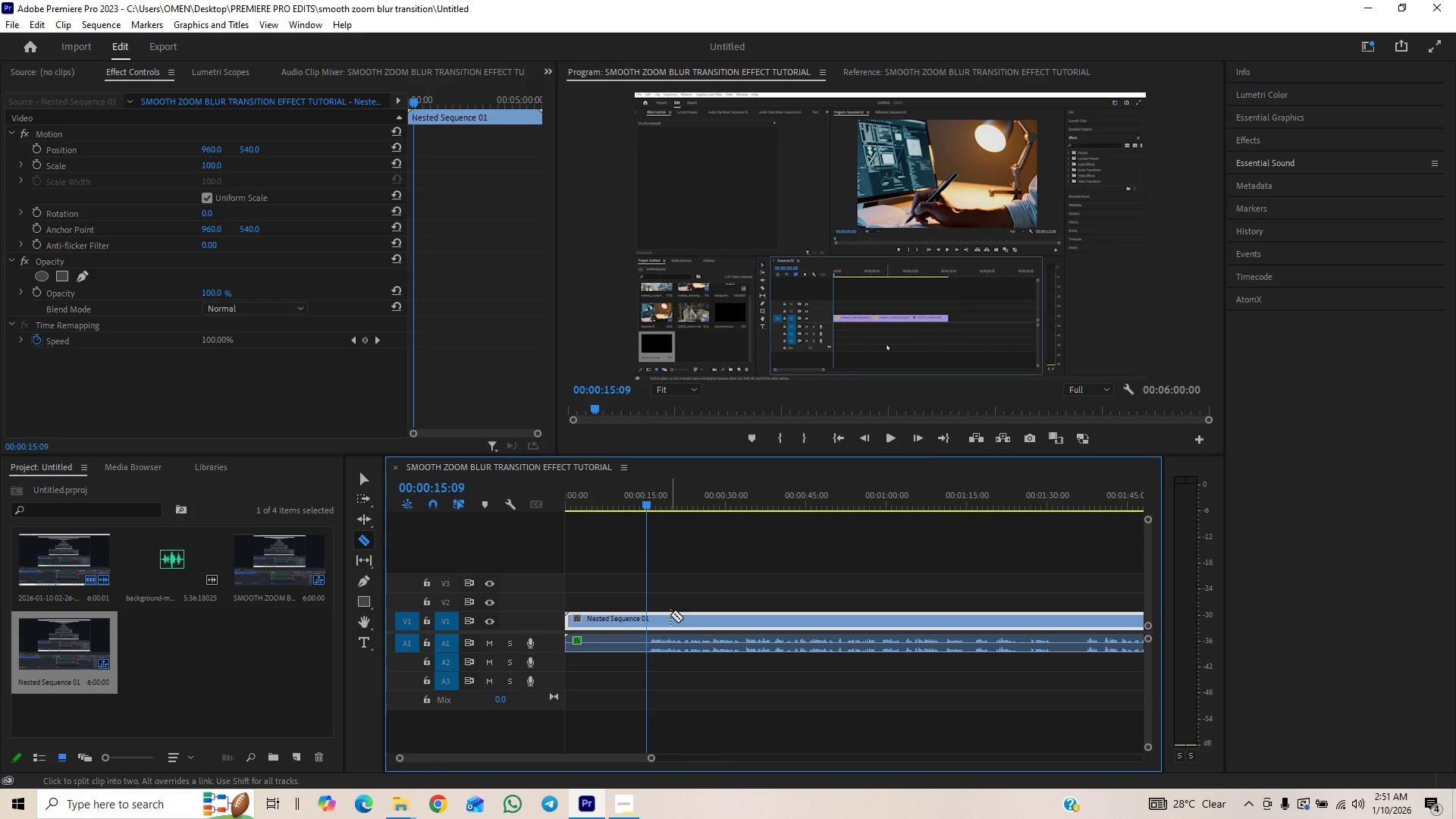 
wait(5.3)
 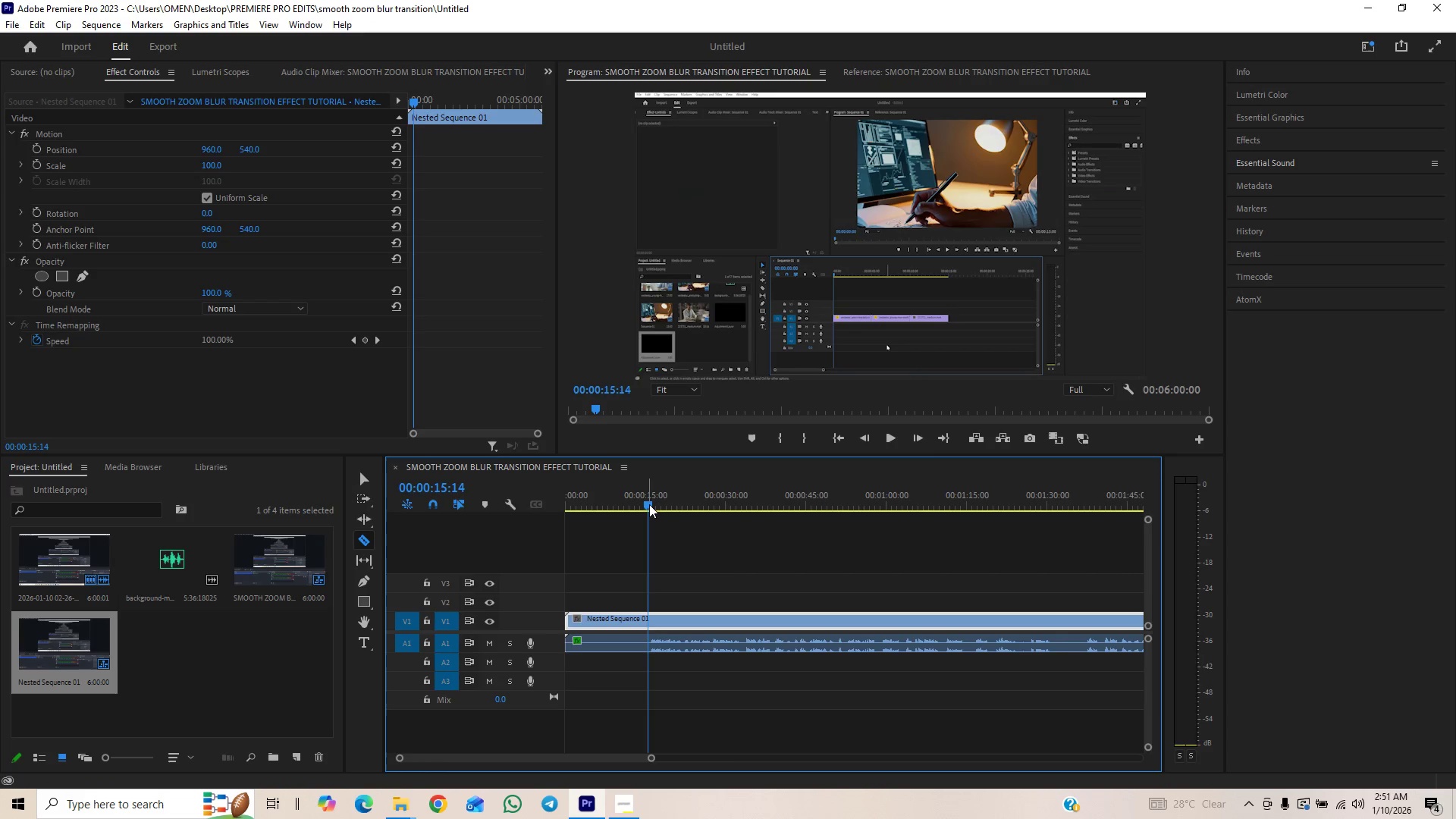 
left_click([643, 623])
 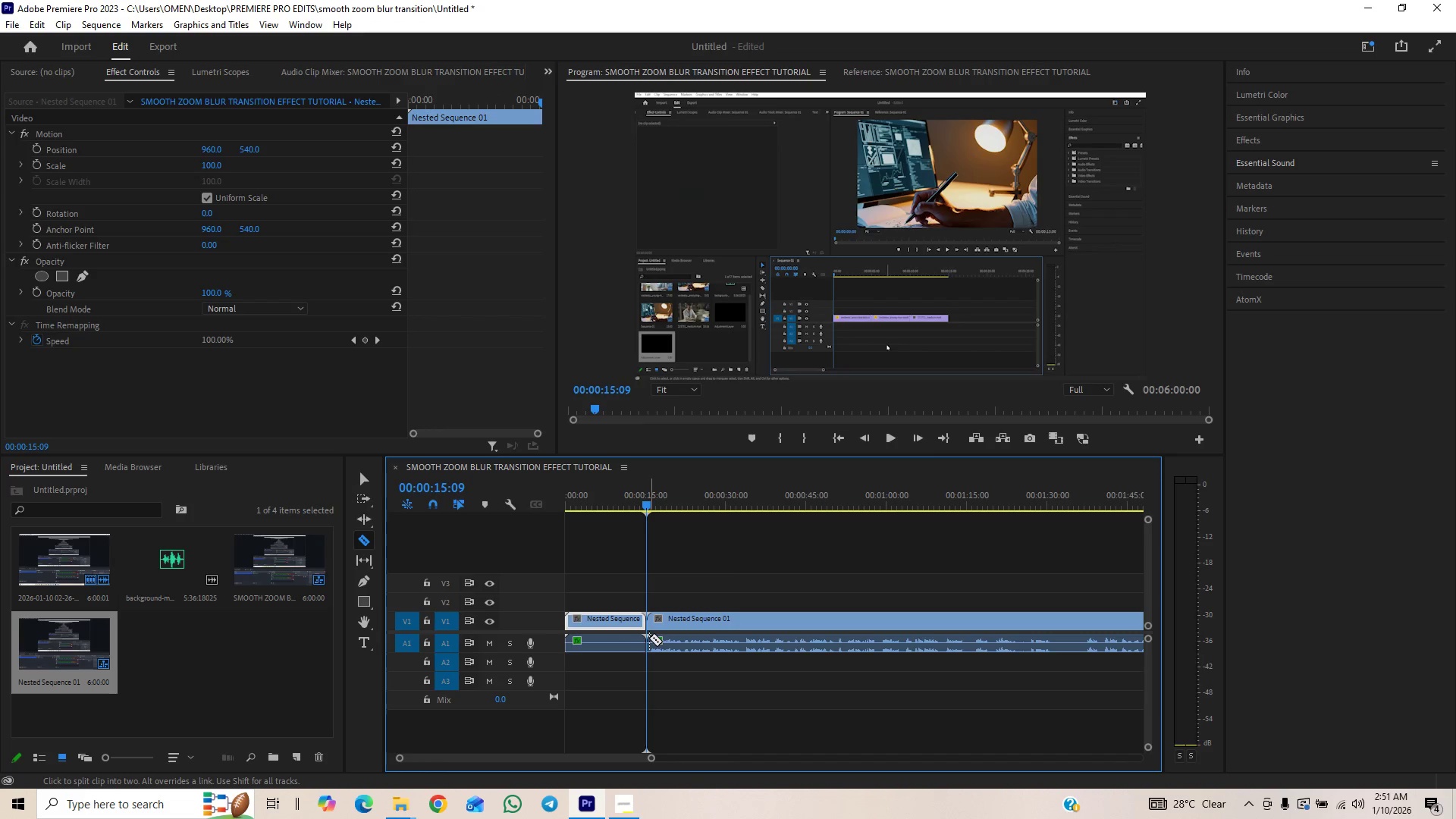 
key(V)
 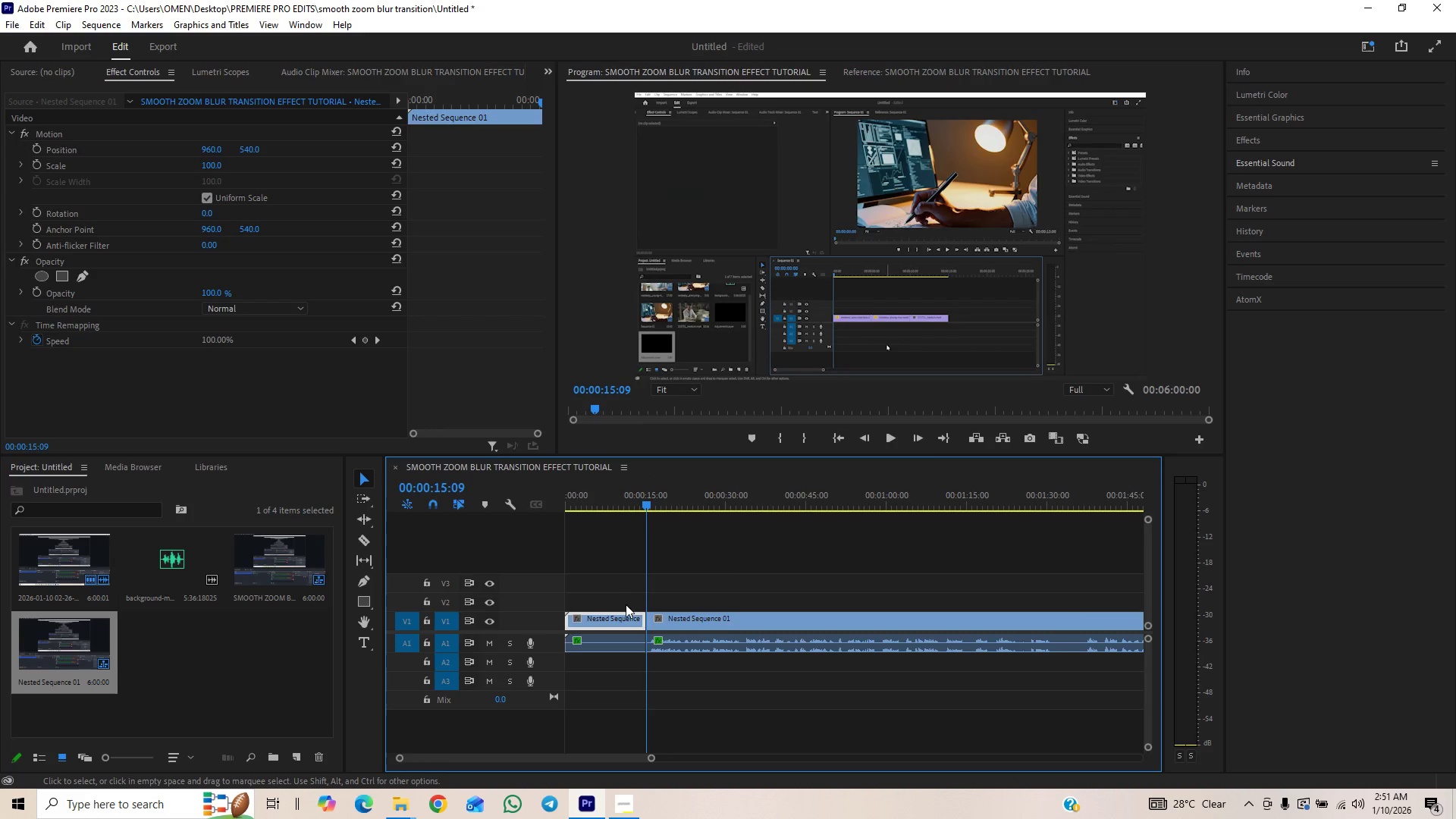 
left_click_drag(start_coordinate=[626, 572], to_coordinate=[618, 651])
 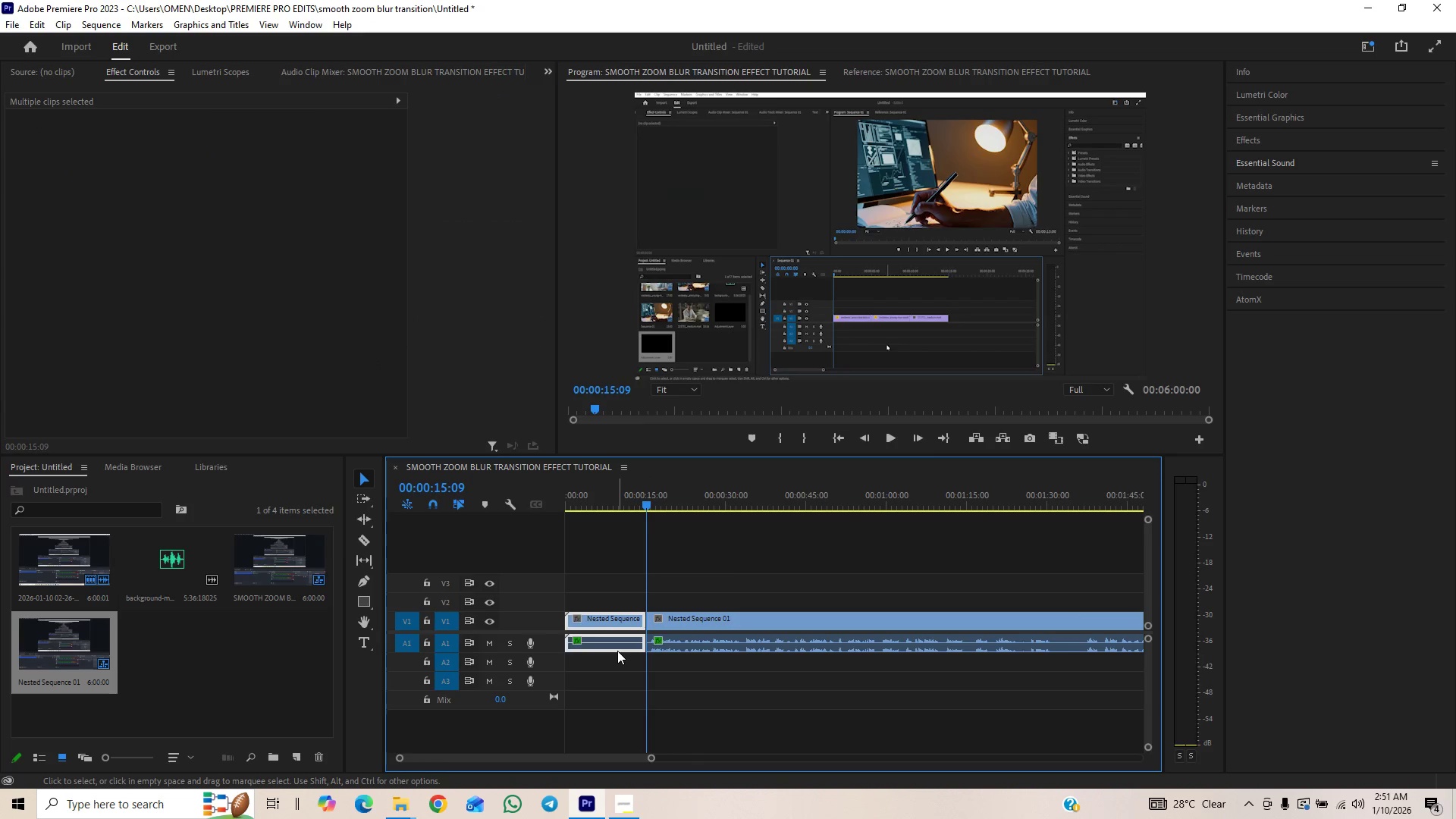 
key(Delete)
 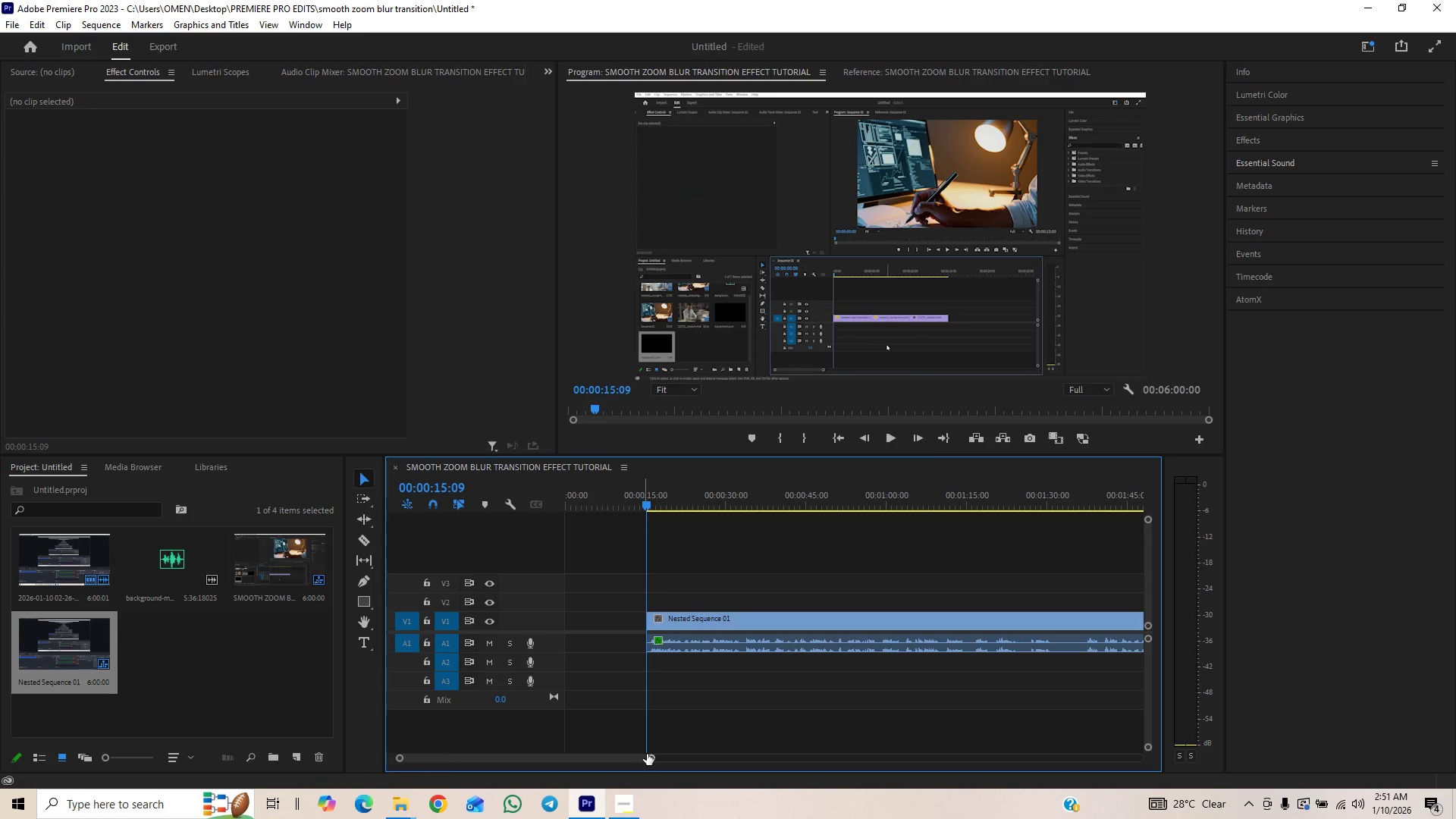 
left_click_drag(start_coordinate=[648, 755], to_coordinate=[758, 732])
 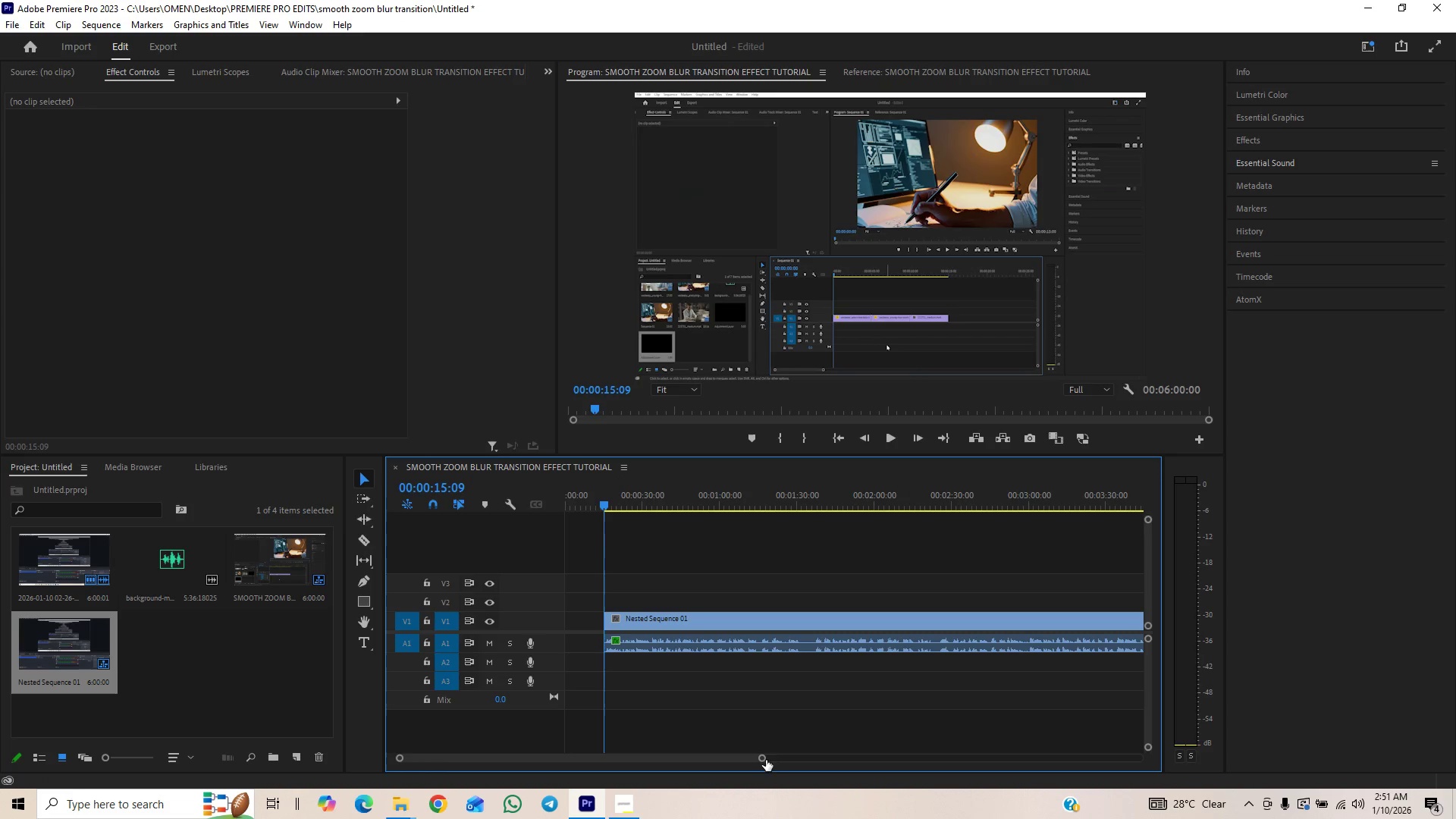 
left_click_drag(start_coordinate=[764, 760], to_coordinate=[782, 754])
 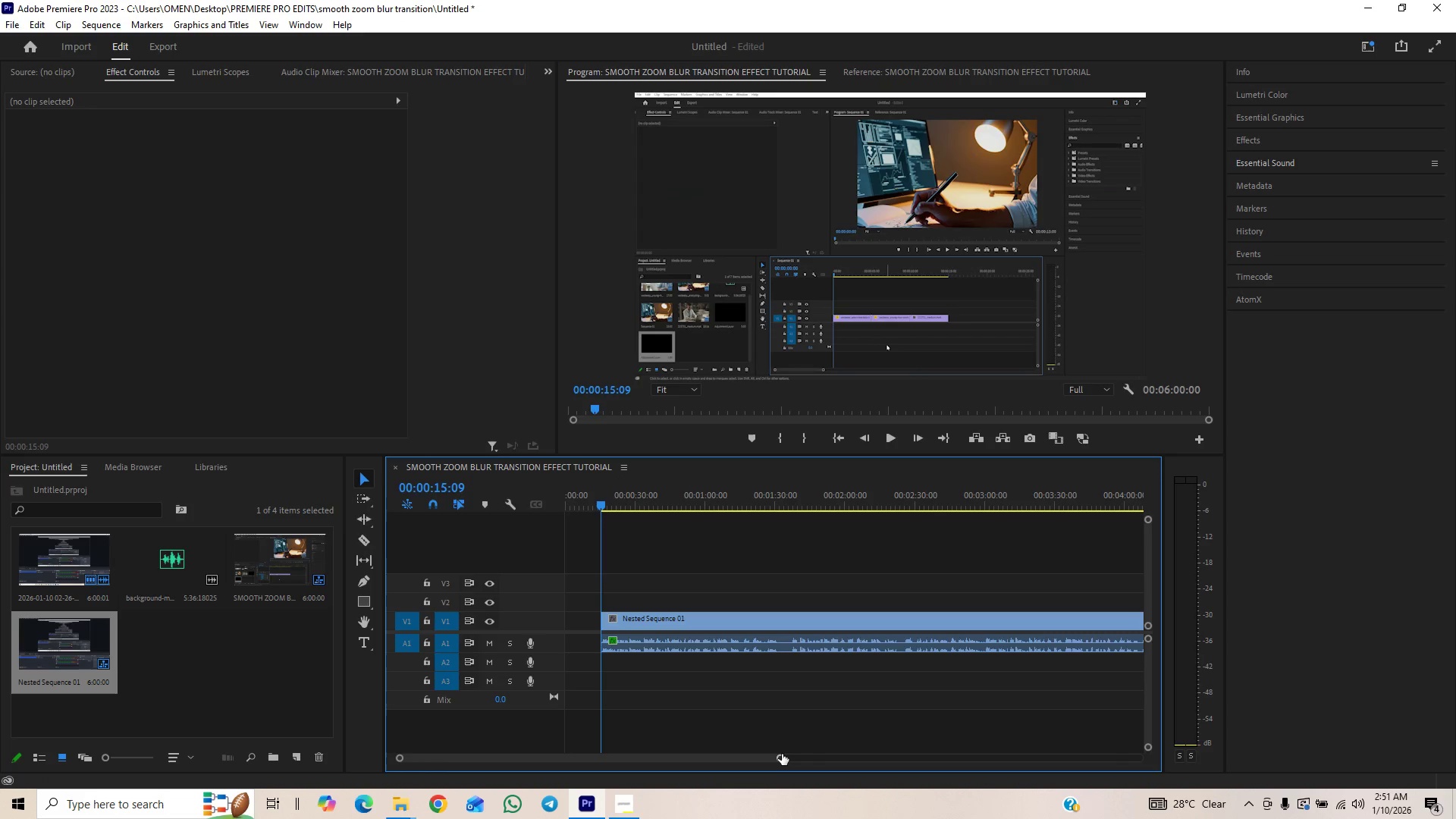 
key(C)
 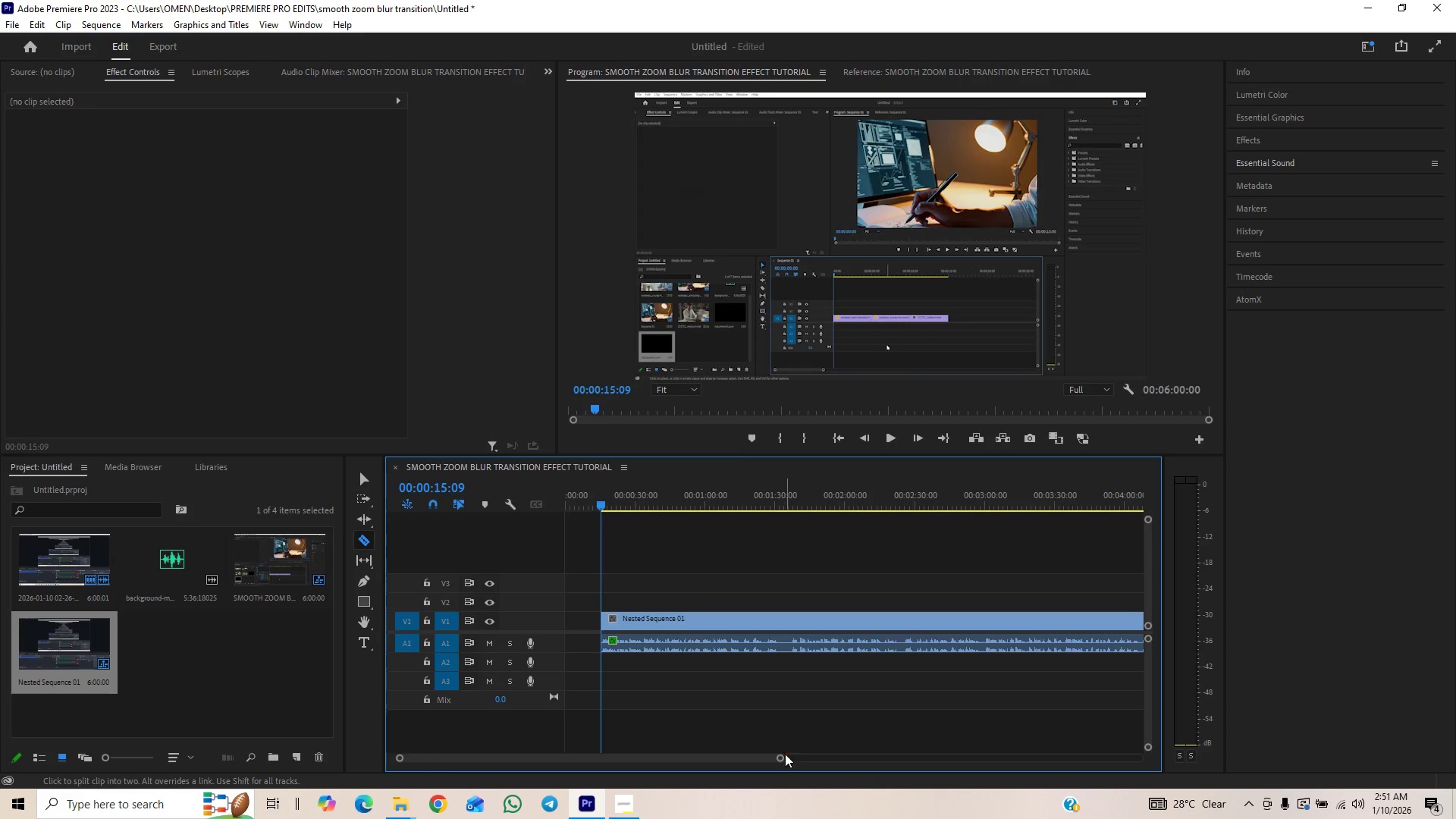 
left_click_drag(start_coordinate=[777, 758], to_coordinate=[872, 727])
 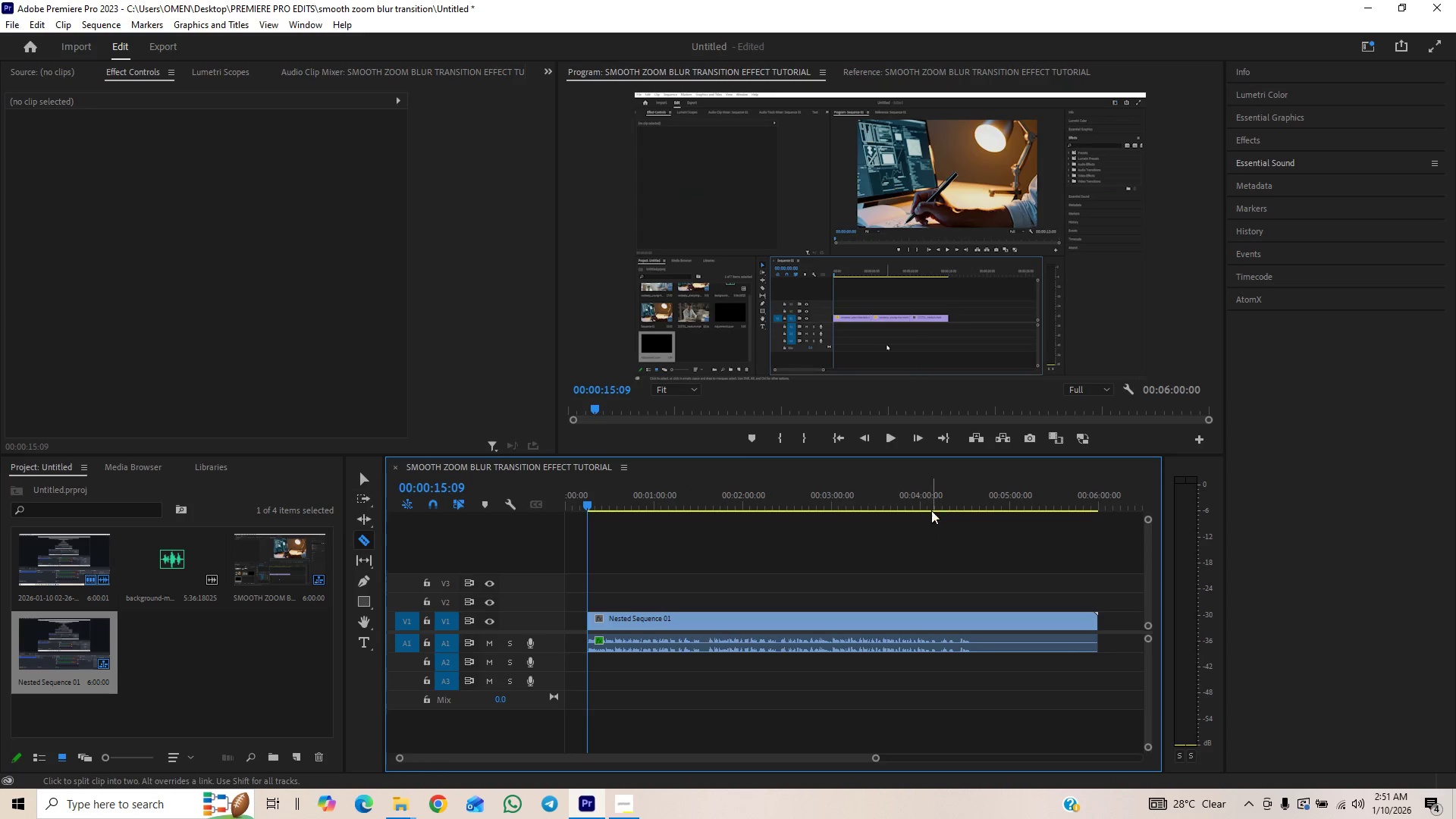 
left_click_drag(start_coordinate=[934, 500], to_coordinate=[1036, 503])
 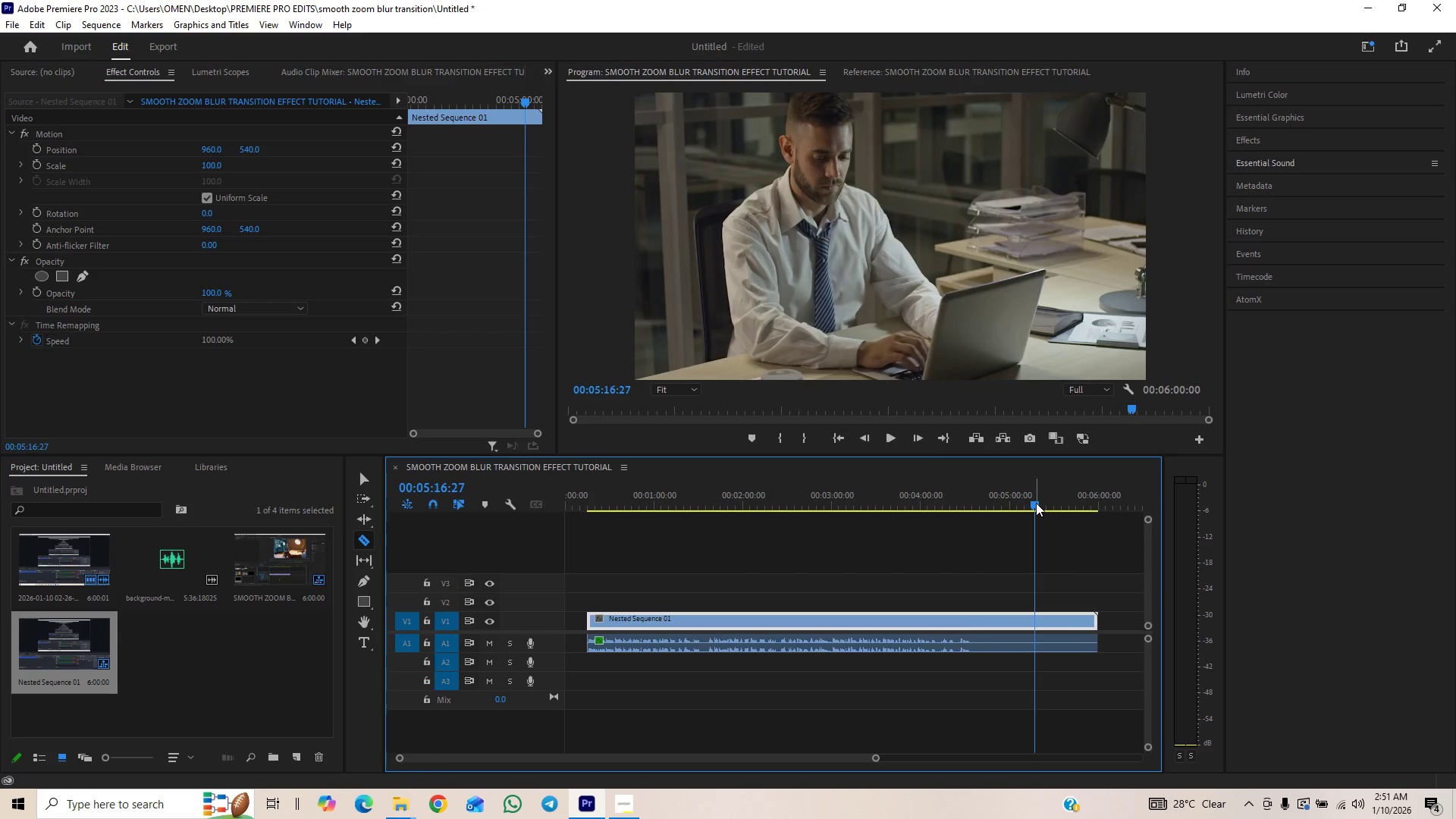 
key(Space)
 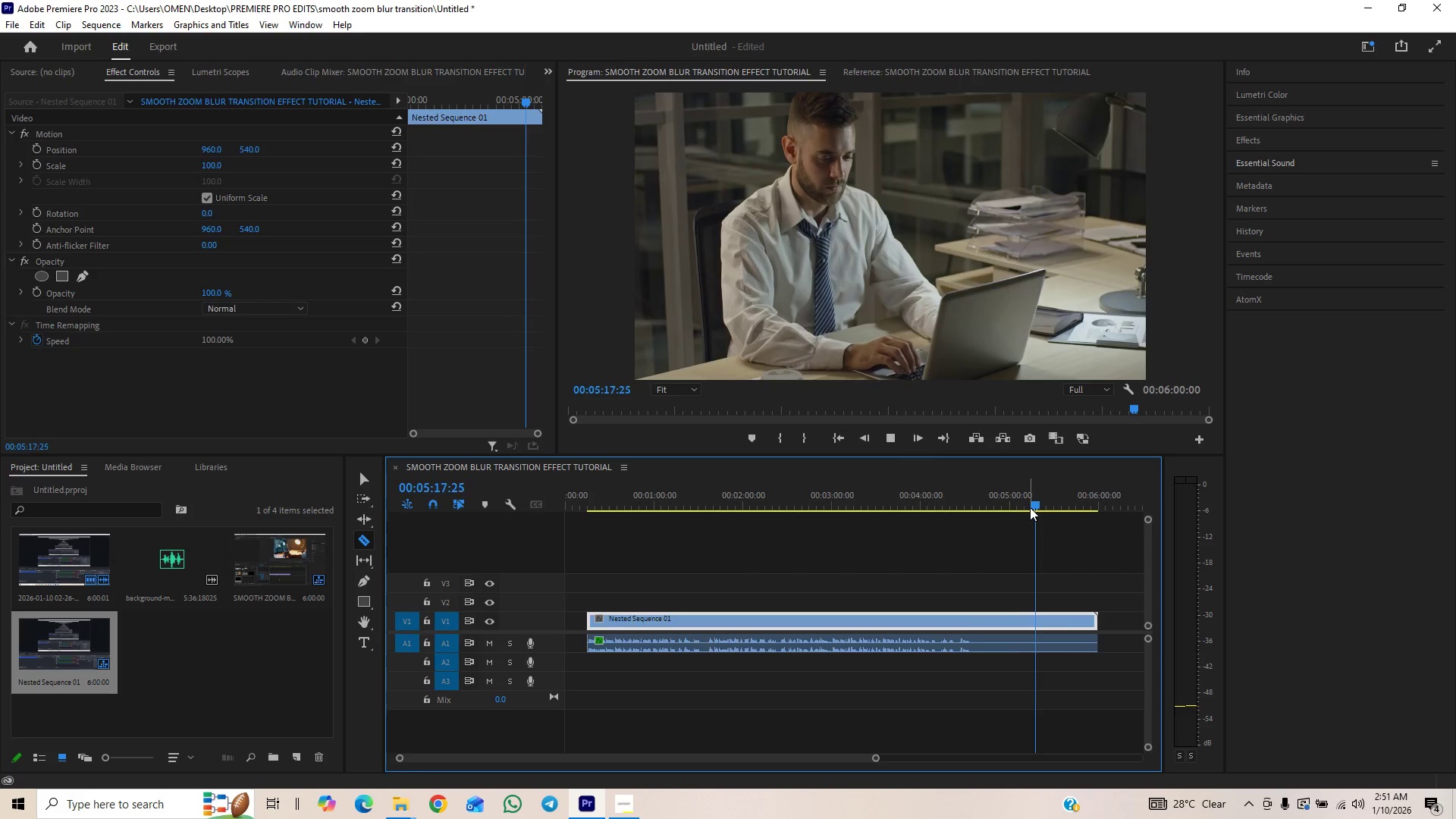 
left_click_drag(start_coordinate=[1028, 509], to_coordinate=[1062, 492])
 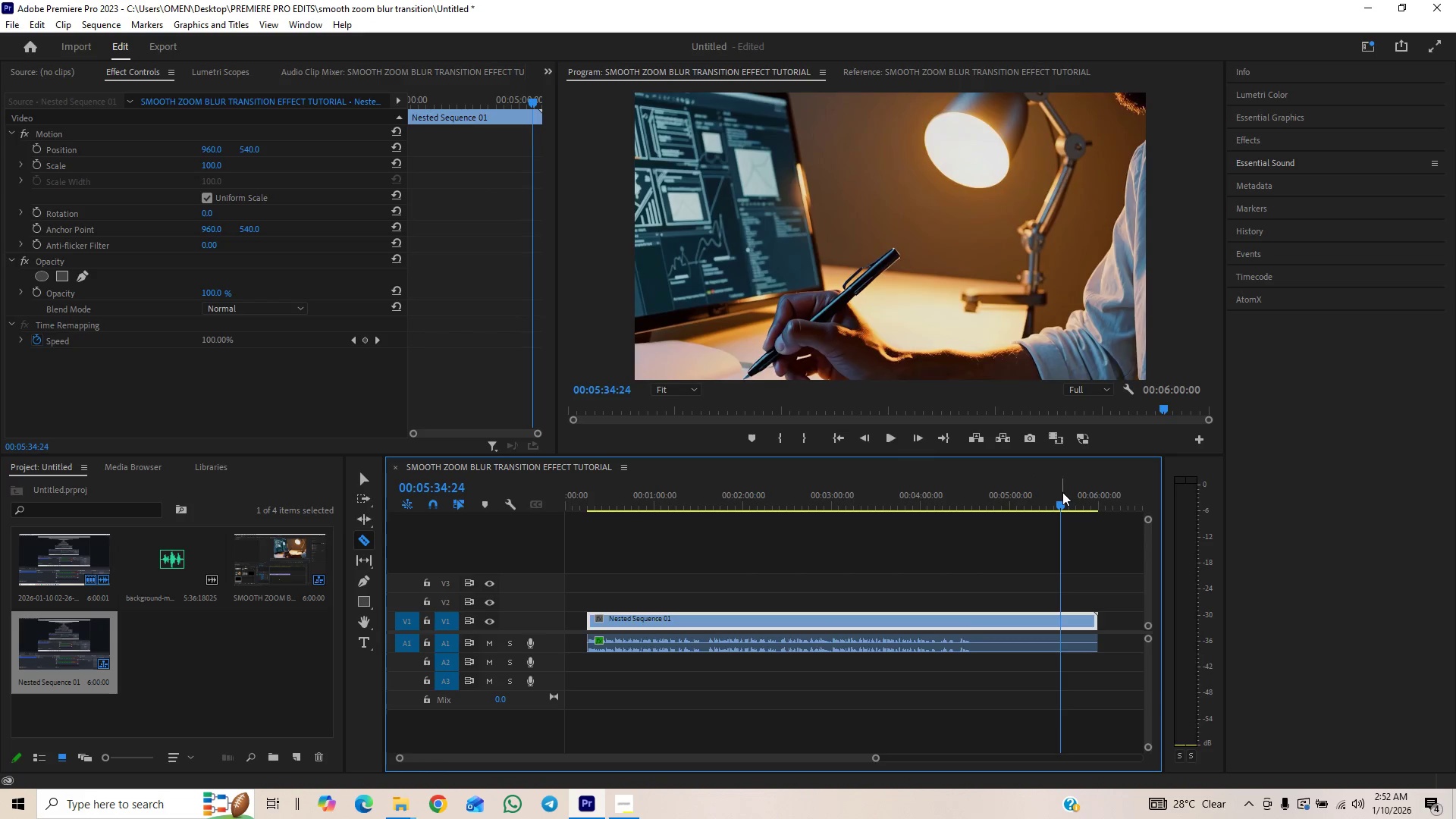 
key(Space)
 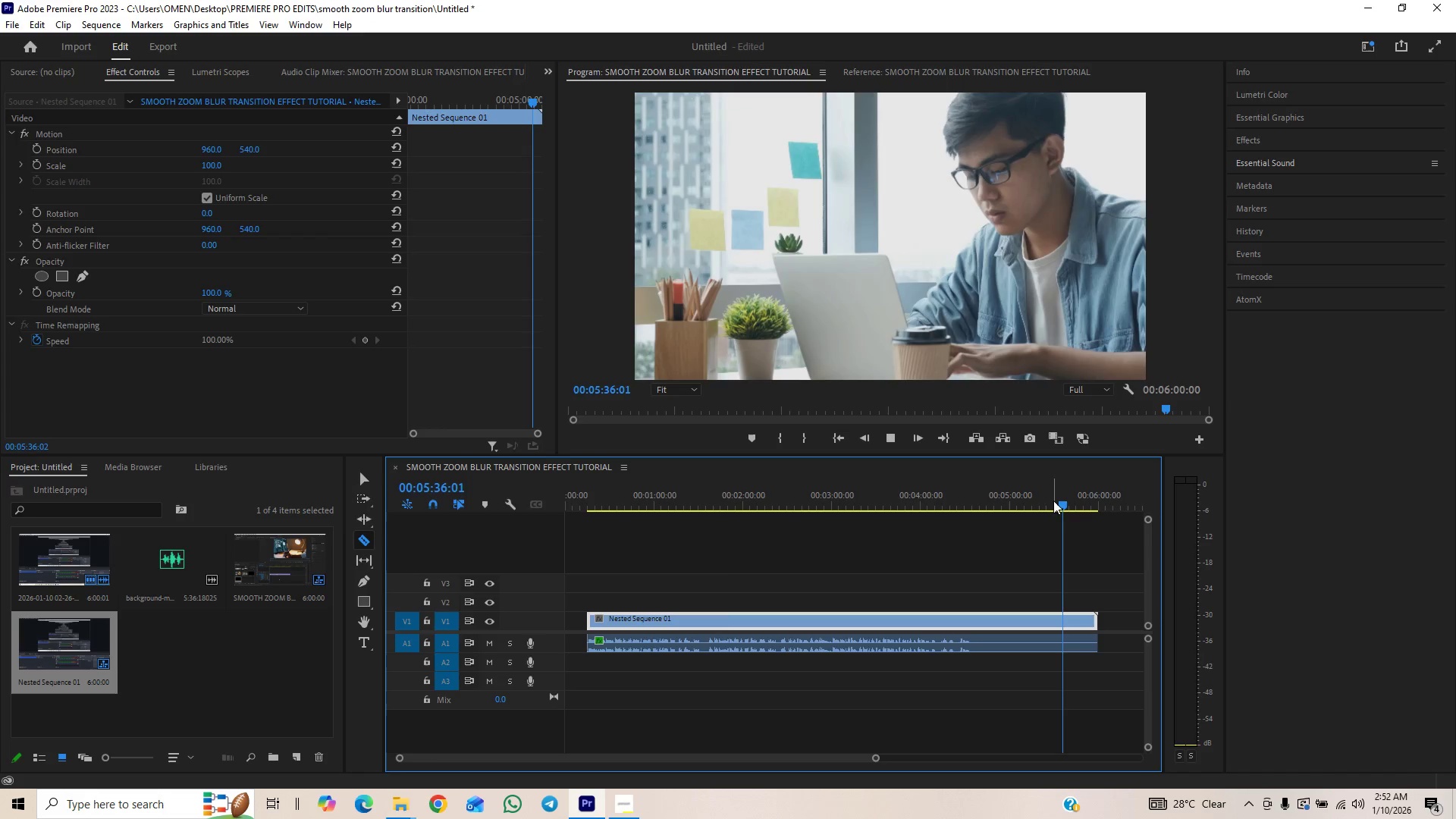 
left_click_drag(start_coordinate=[1053, 497], to_coordinate=[1054, 501])
 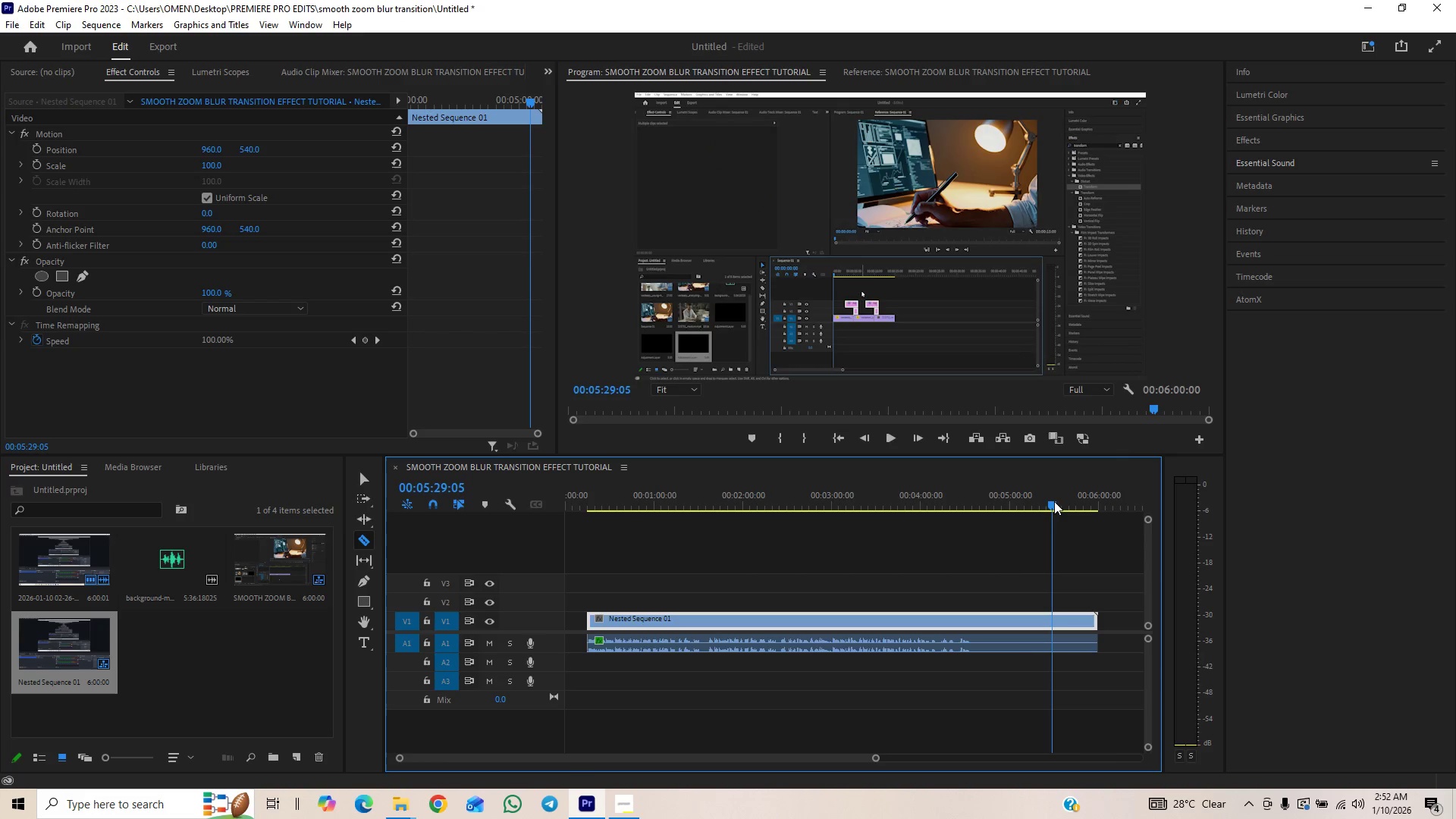 
key(Space)
 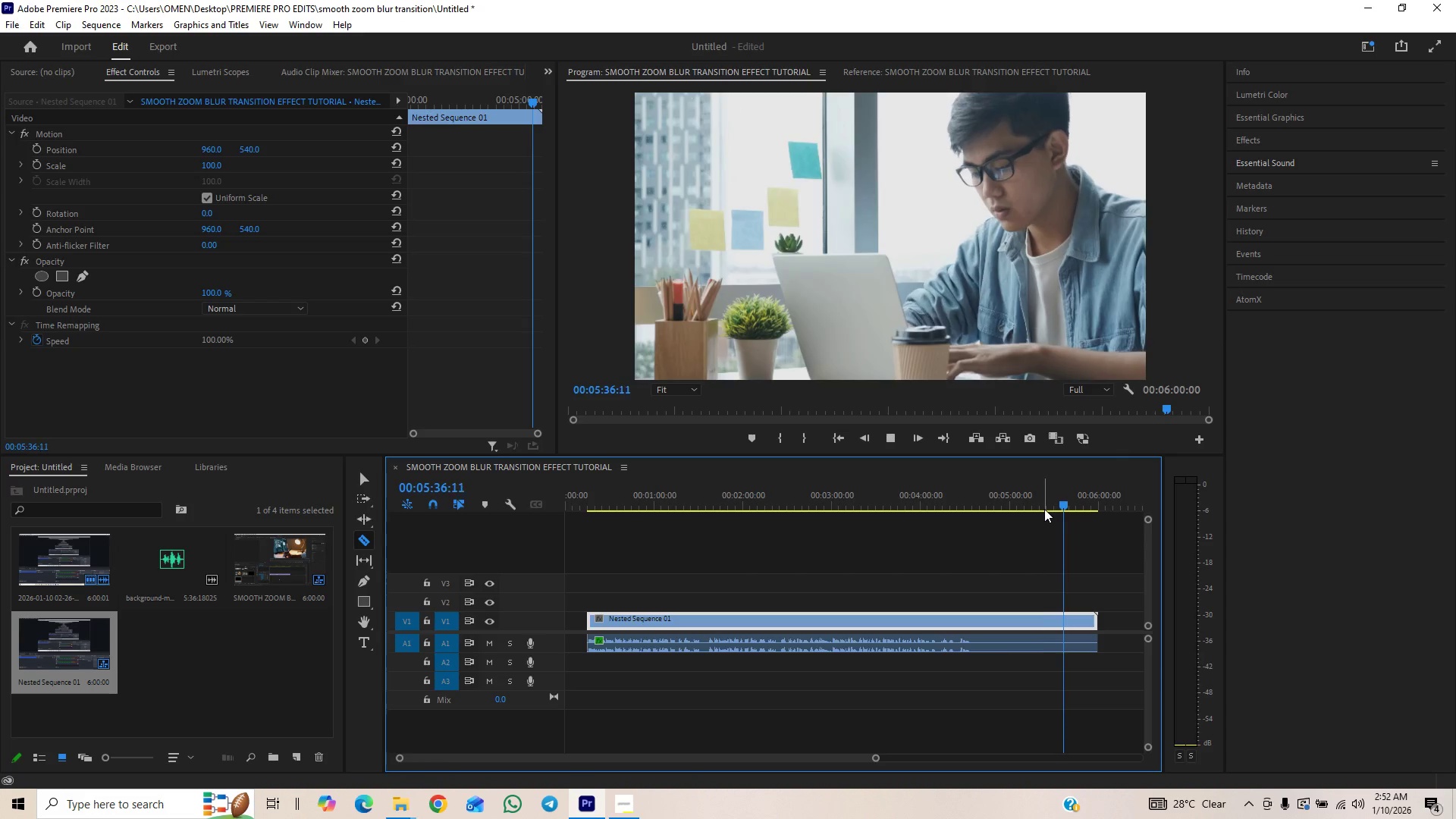 
wait(12.45)
 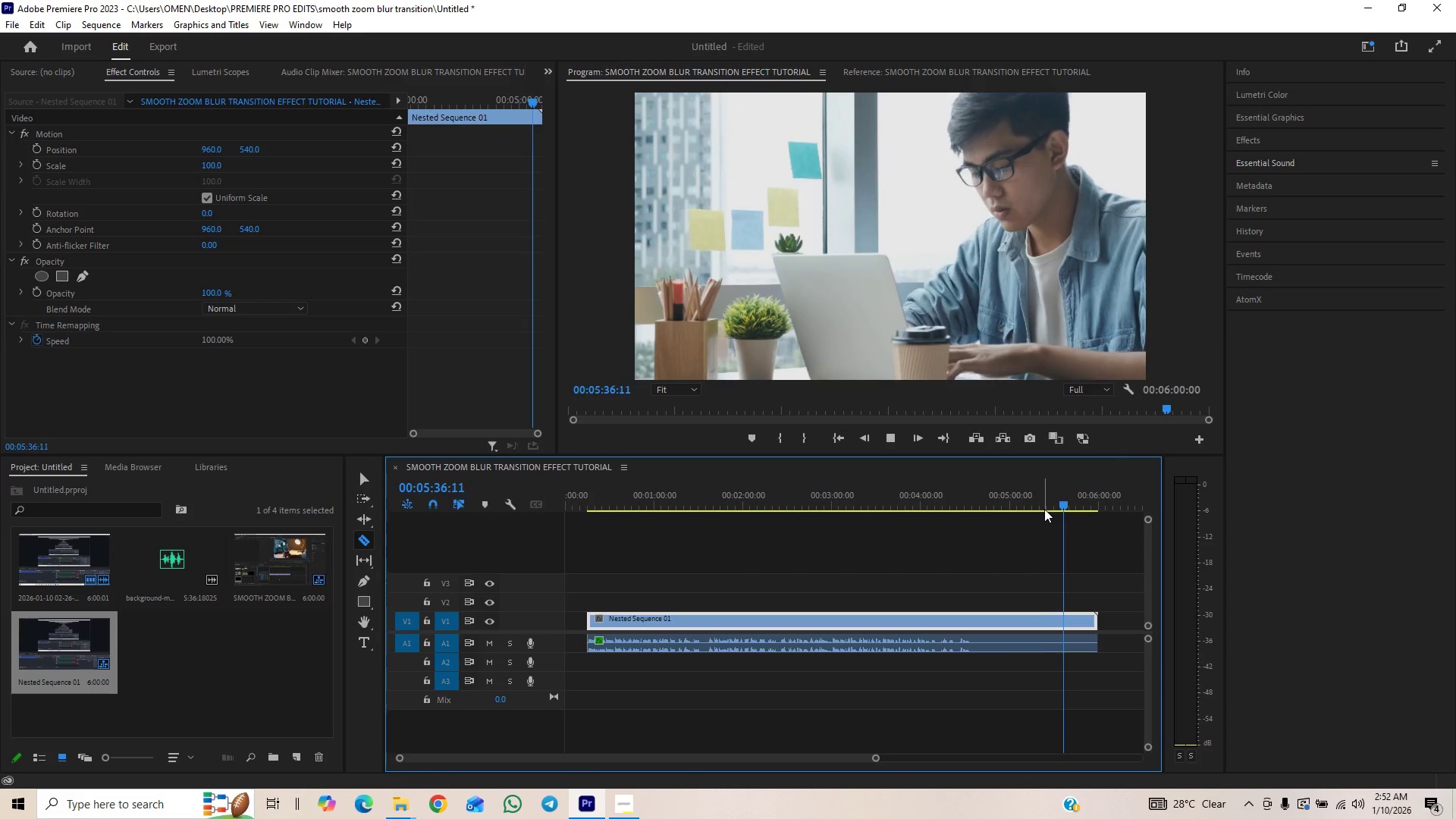 
left_click_drag(start_coordinate=[1046, 502], to_coordinate=[1059, 493])
 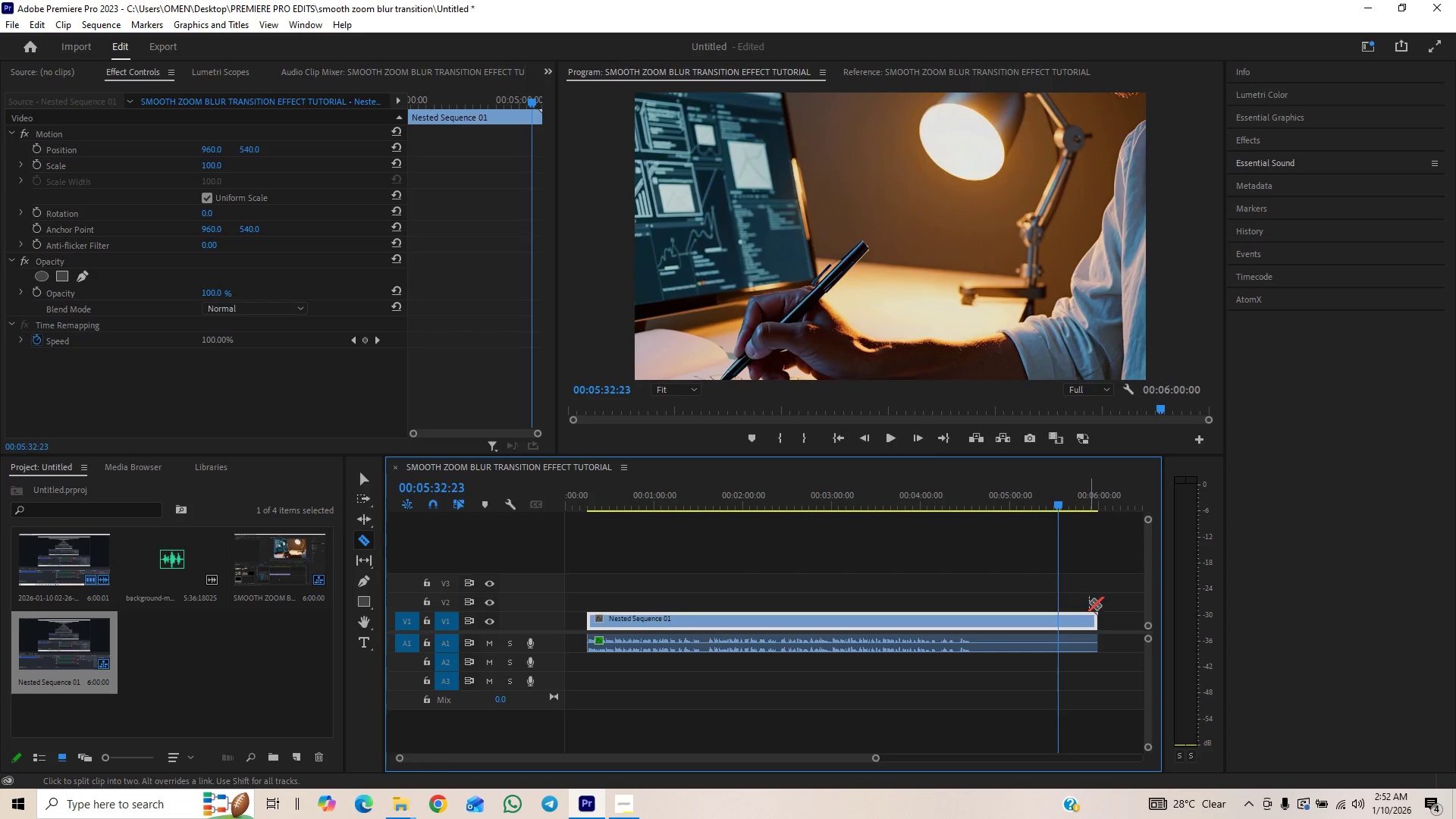 
key(C)
 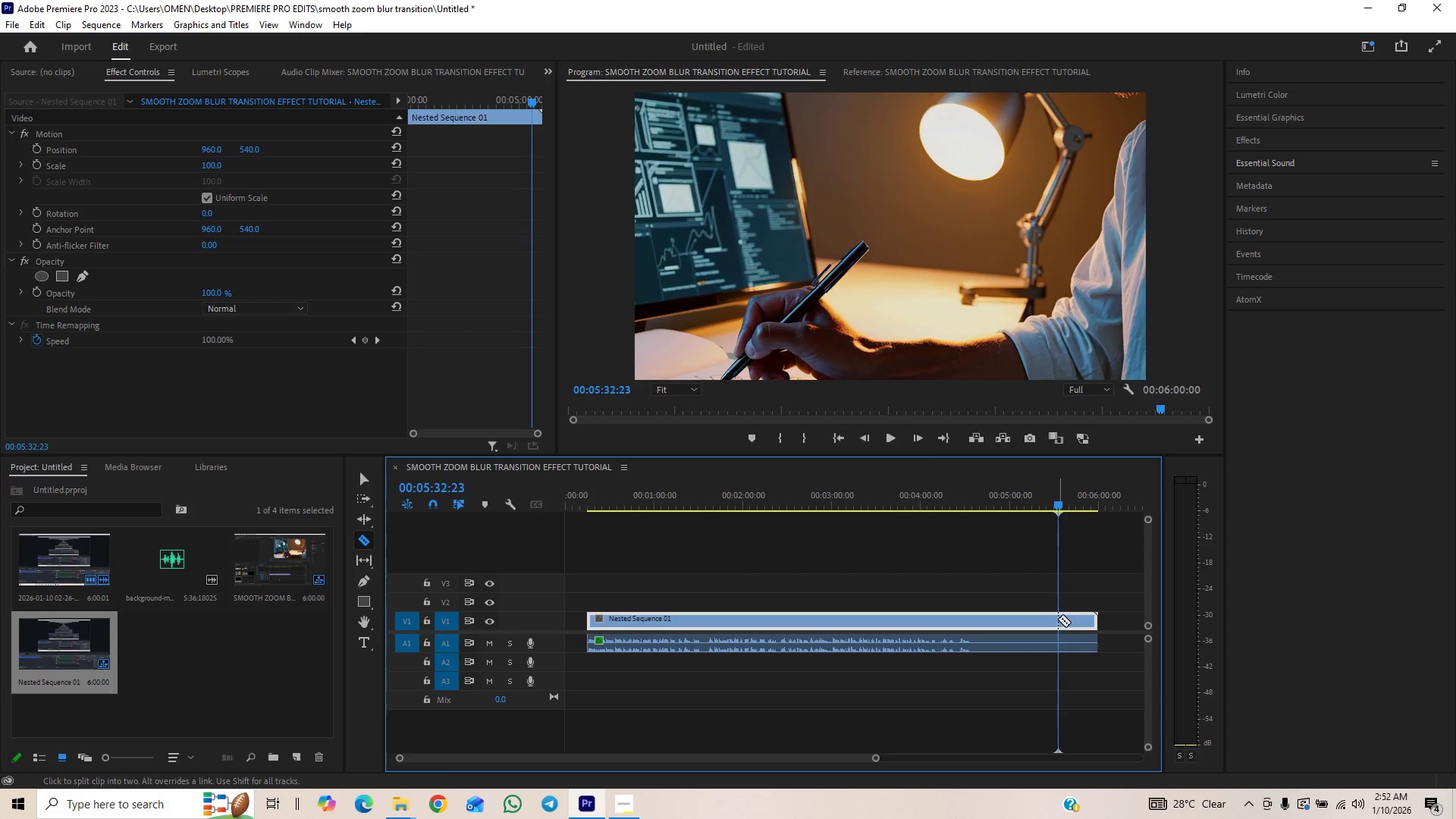 
left_click([1059, 619])
 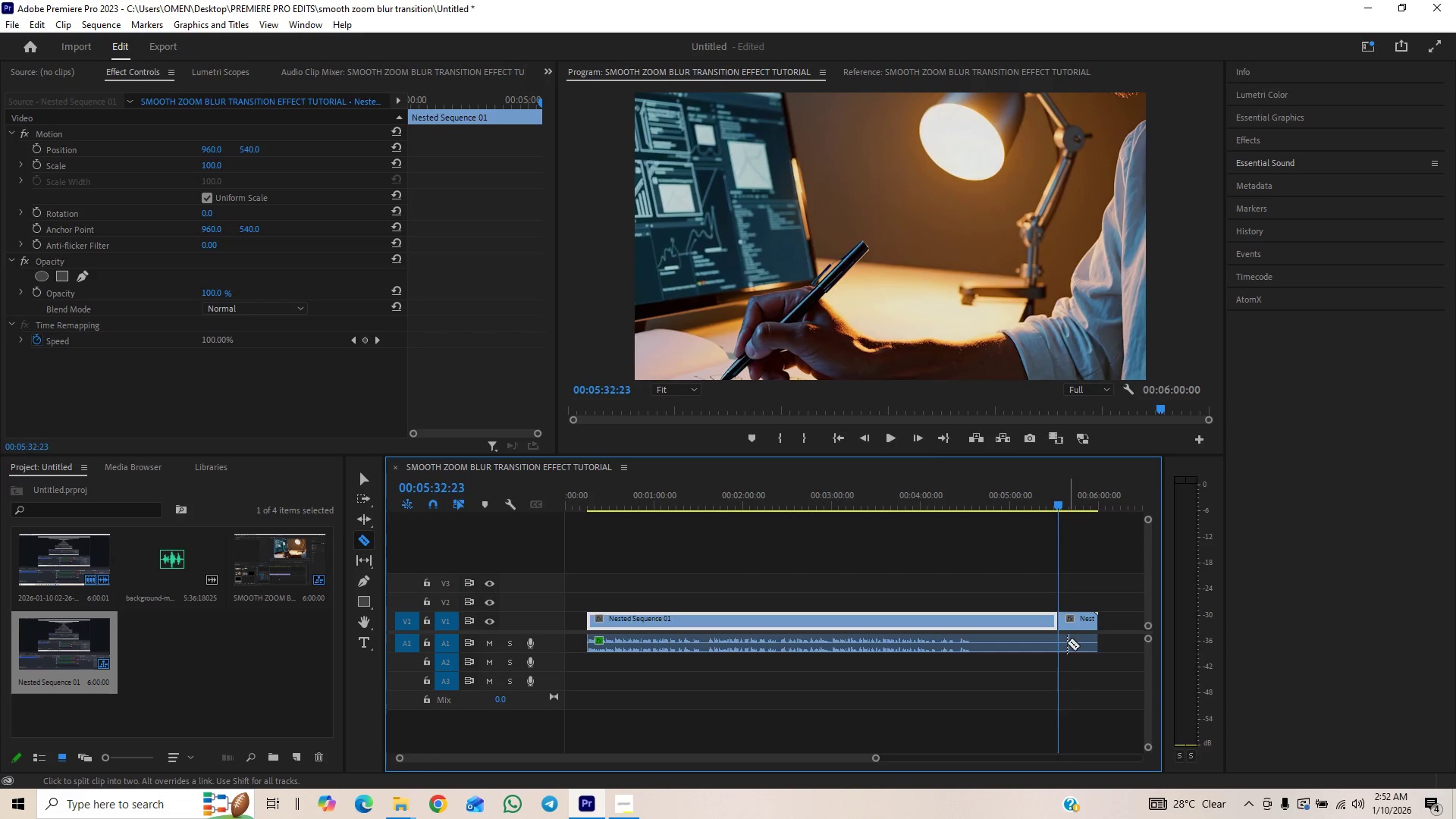 
left_click([1059, 641])
 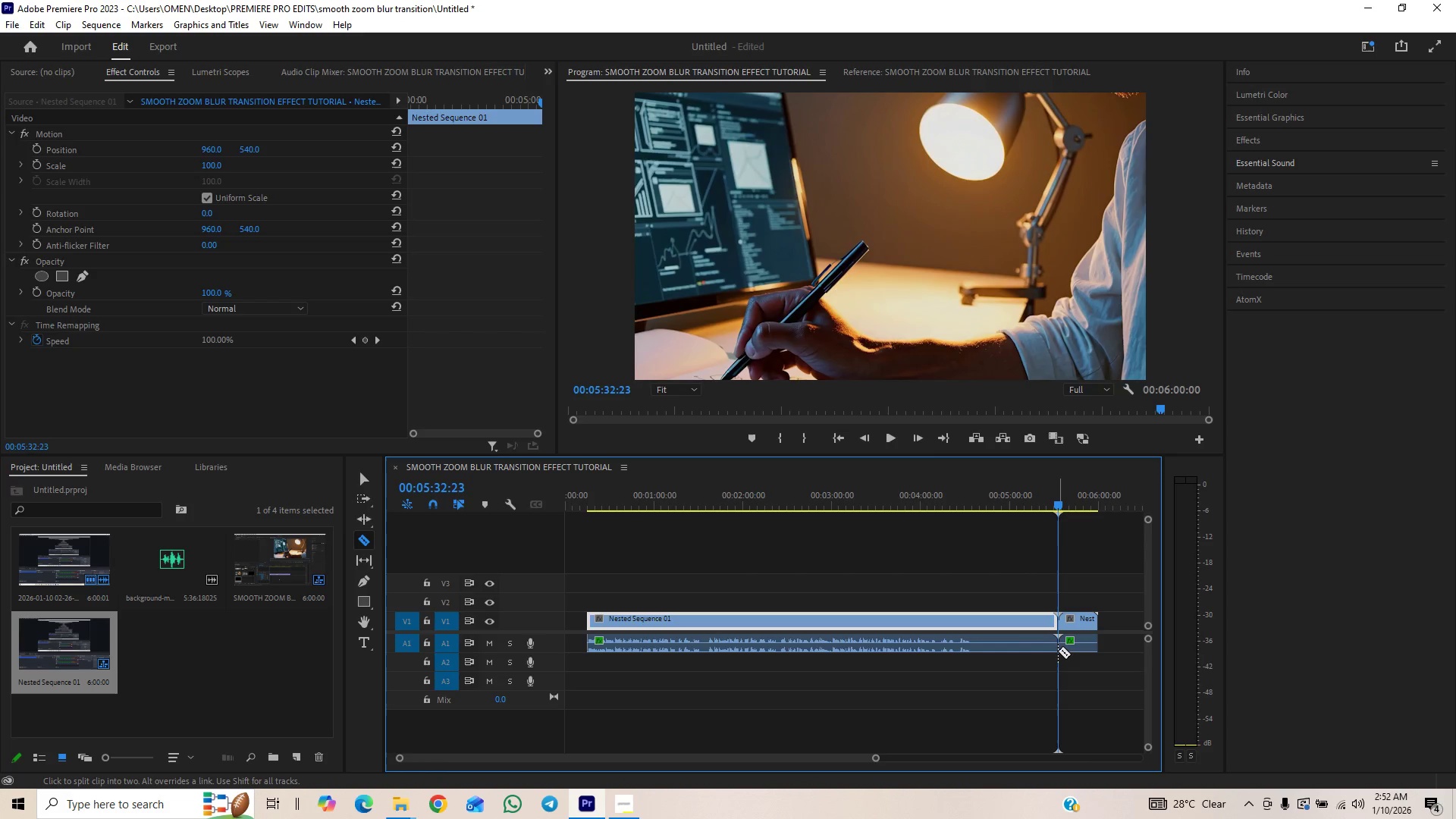 
key(V)
 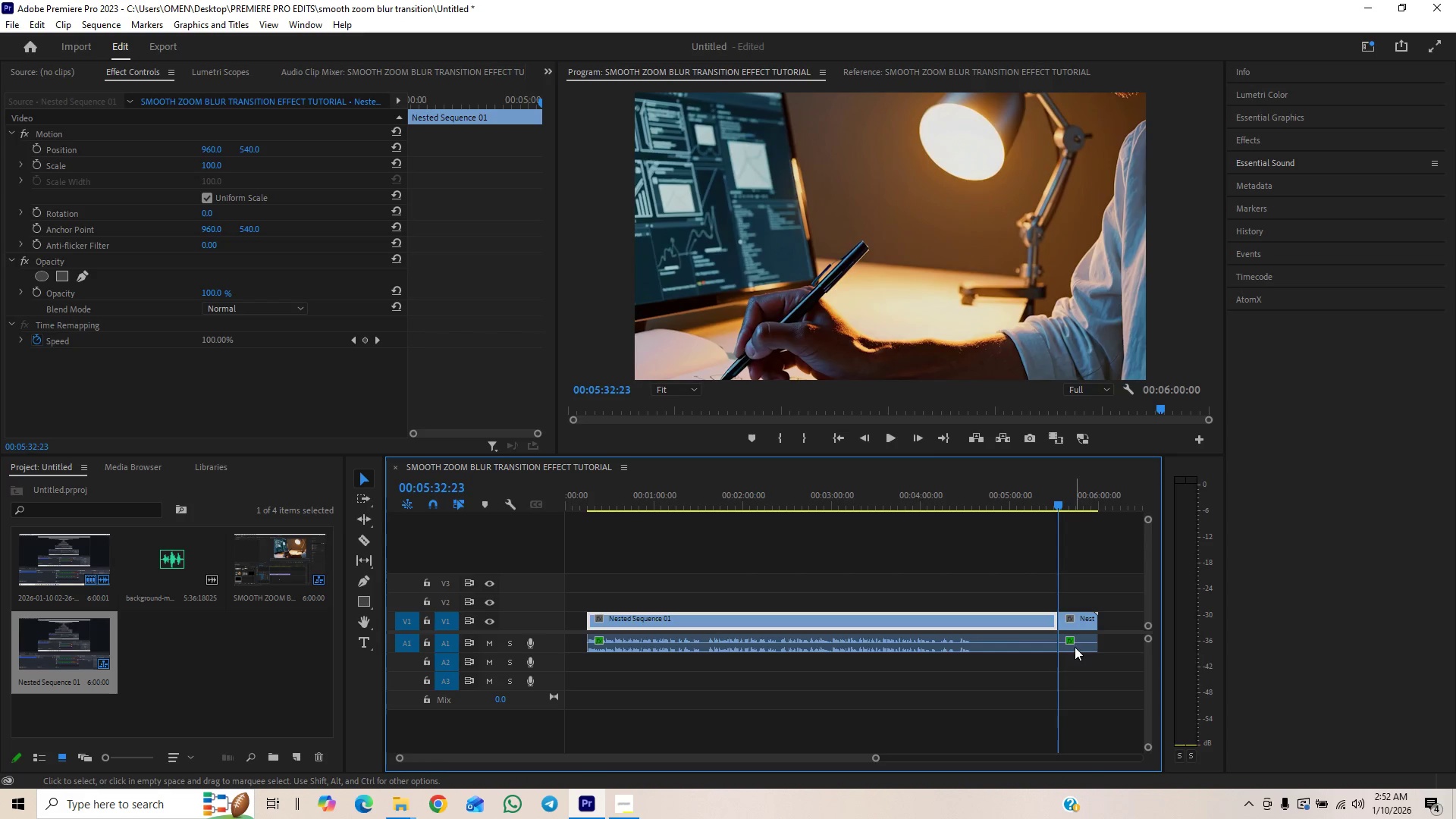 
left_click([1075, 644])
 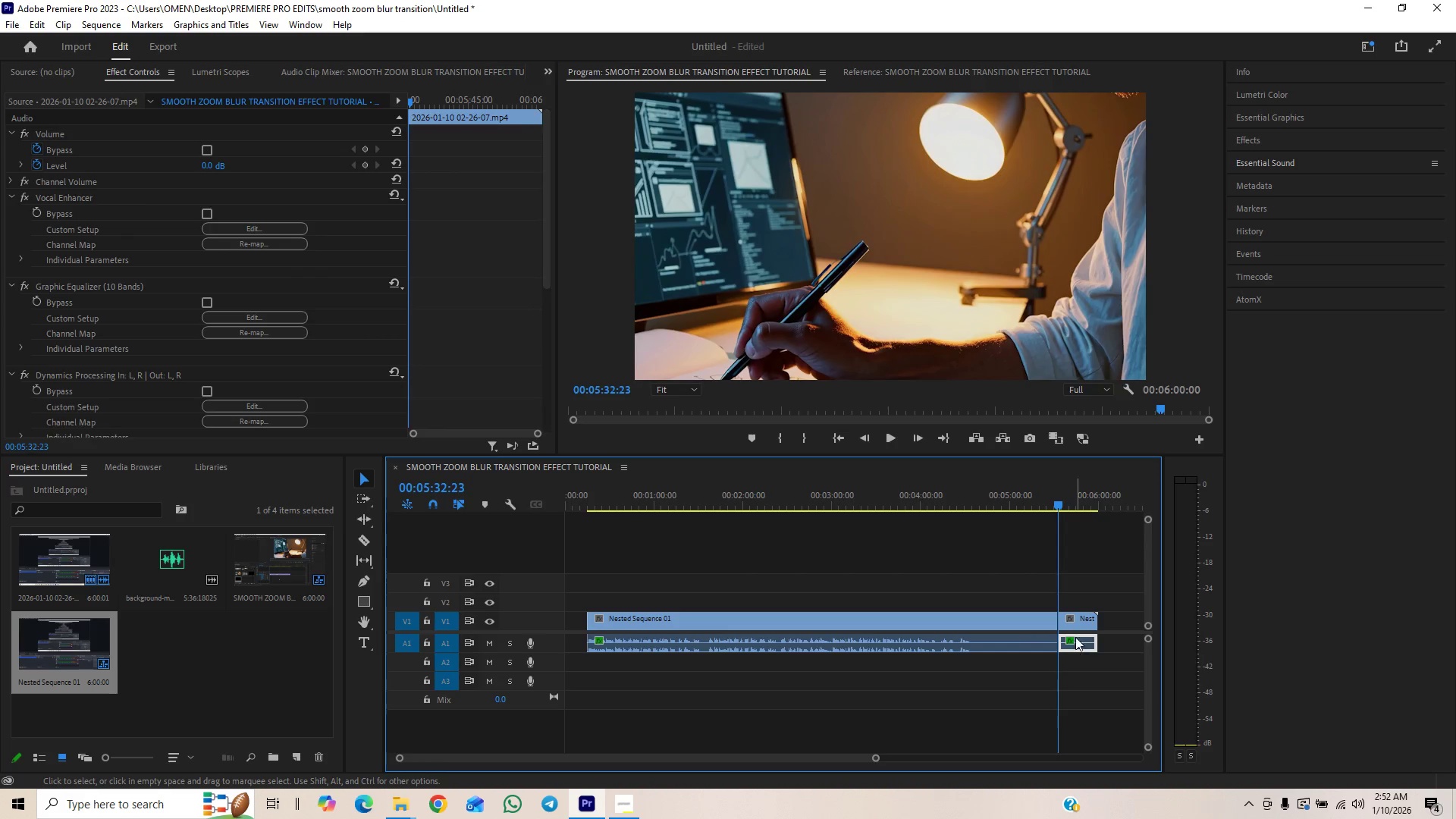 
key(Delete)
 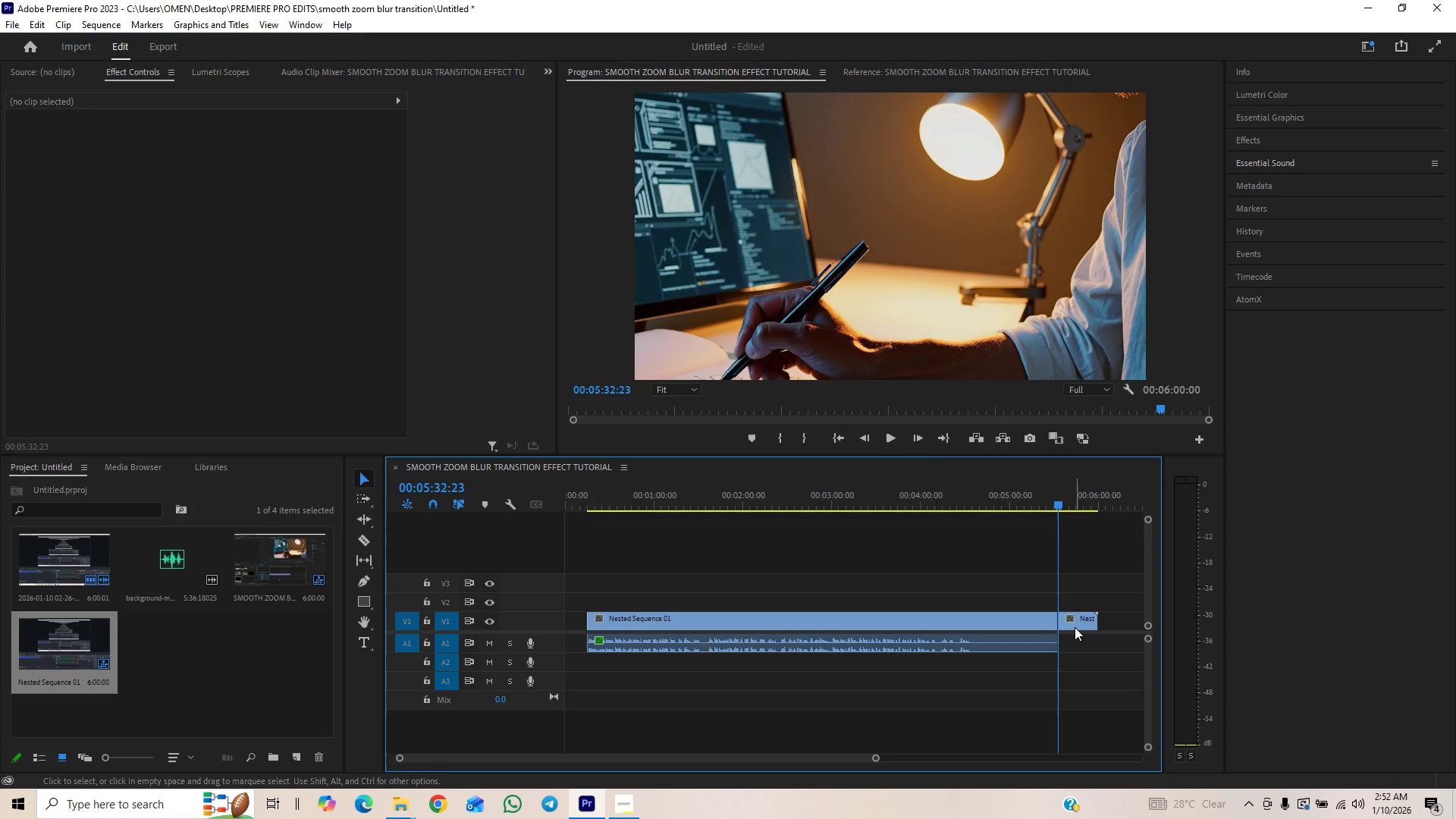 
left_click([1075, 627])
 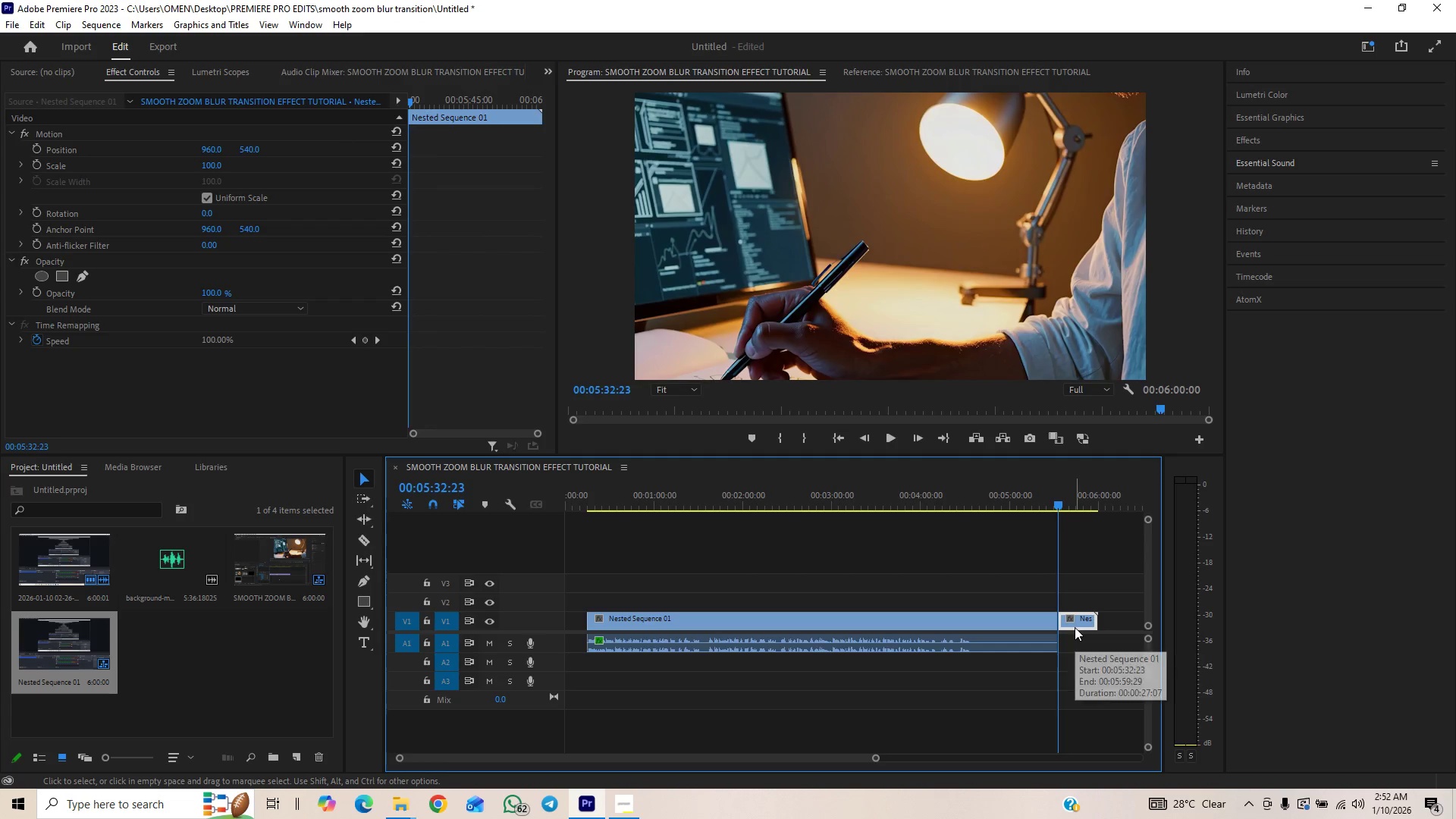 
hold_key(key=AltLeft, duration=1.28)
left_click_drag(start_coordinate=[1075, 627], to_coordinate=[823, 573])
 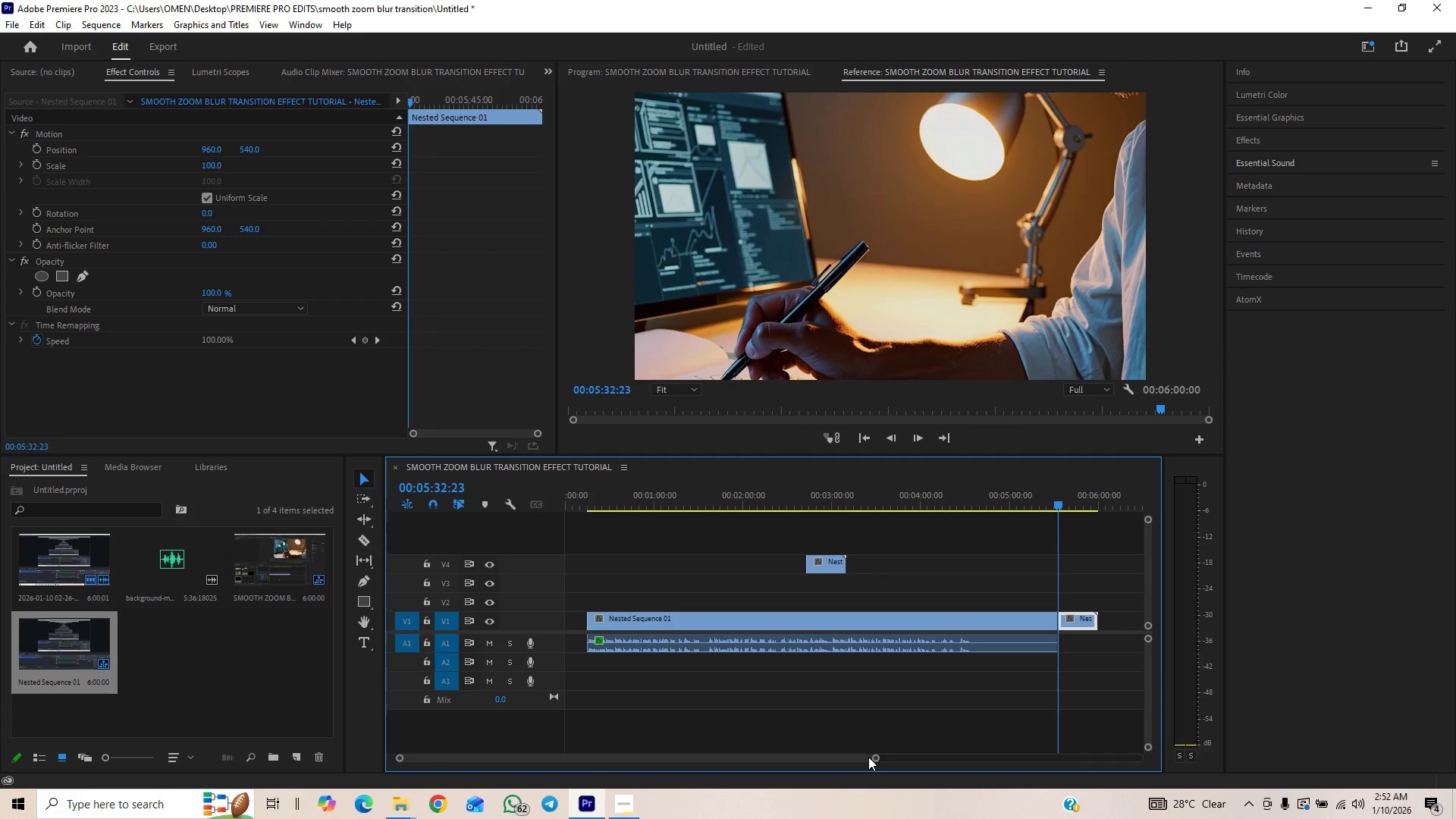 
left_click_drag(start_coordinate=[877, 758], to_coordinate=[900, 748])
 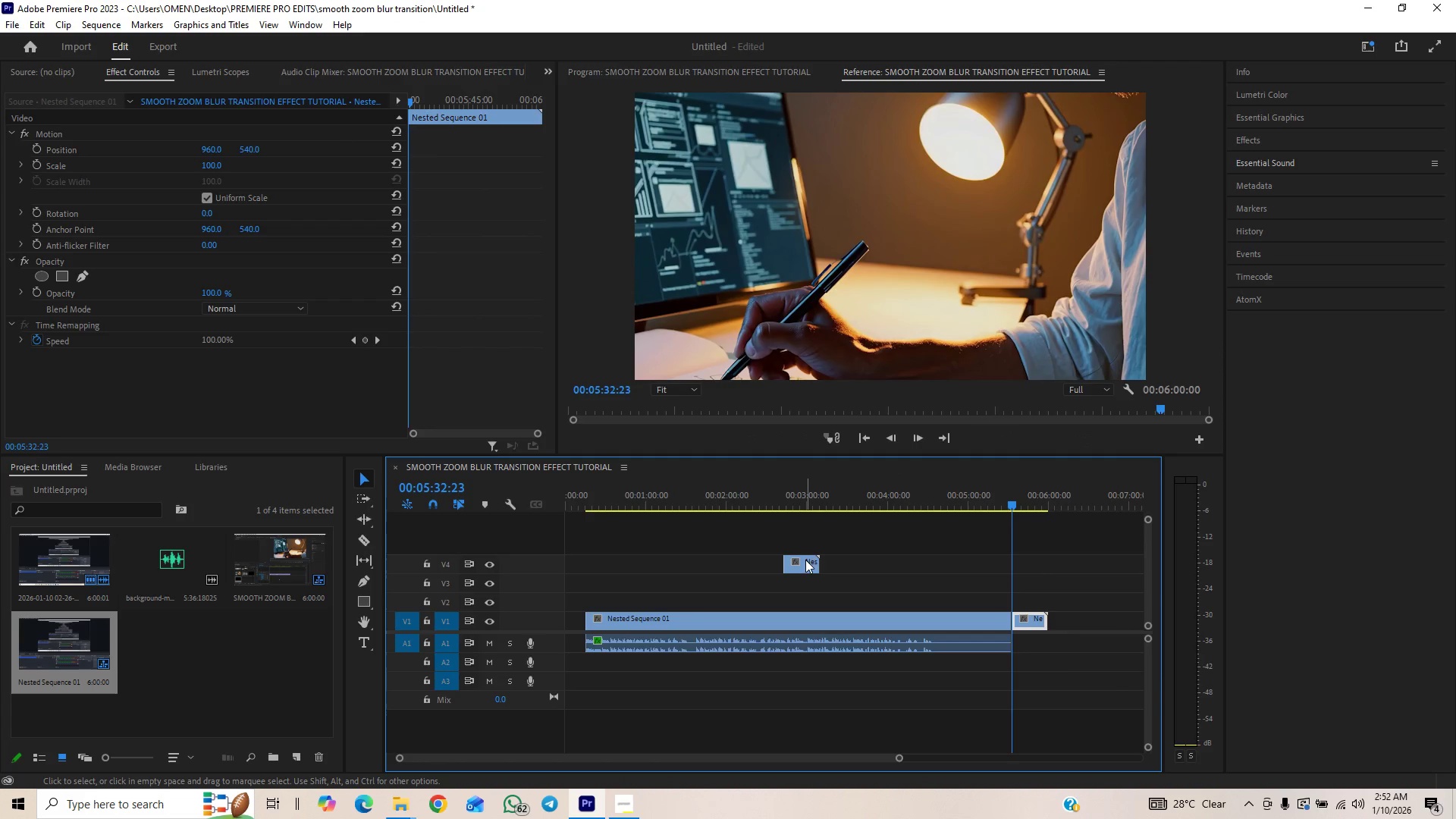 
left_click_drag(start_coordinate=[805, 560], to_coordinate=[576, 598])
 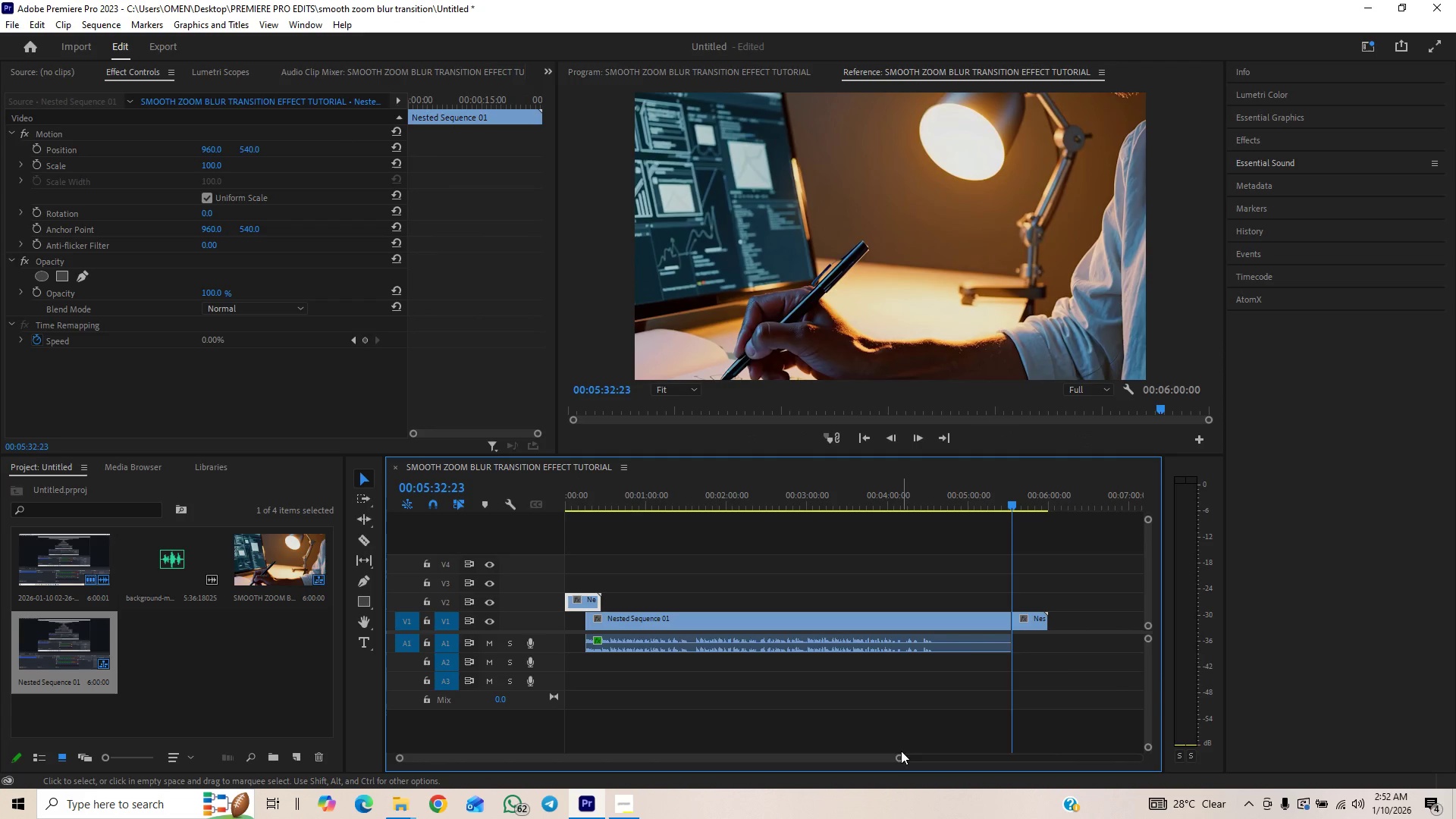 
left_click_drag(start_coordinate=[899, 755], to_coordinate=[897, 744])
 